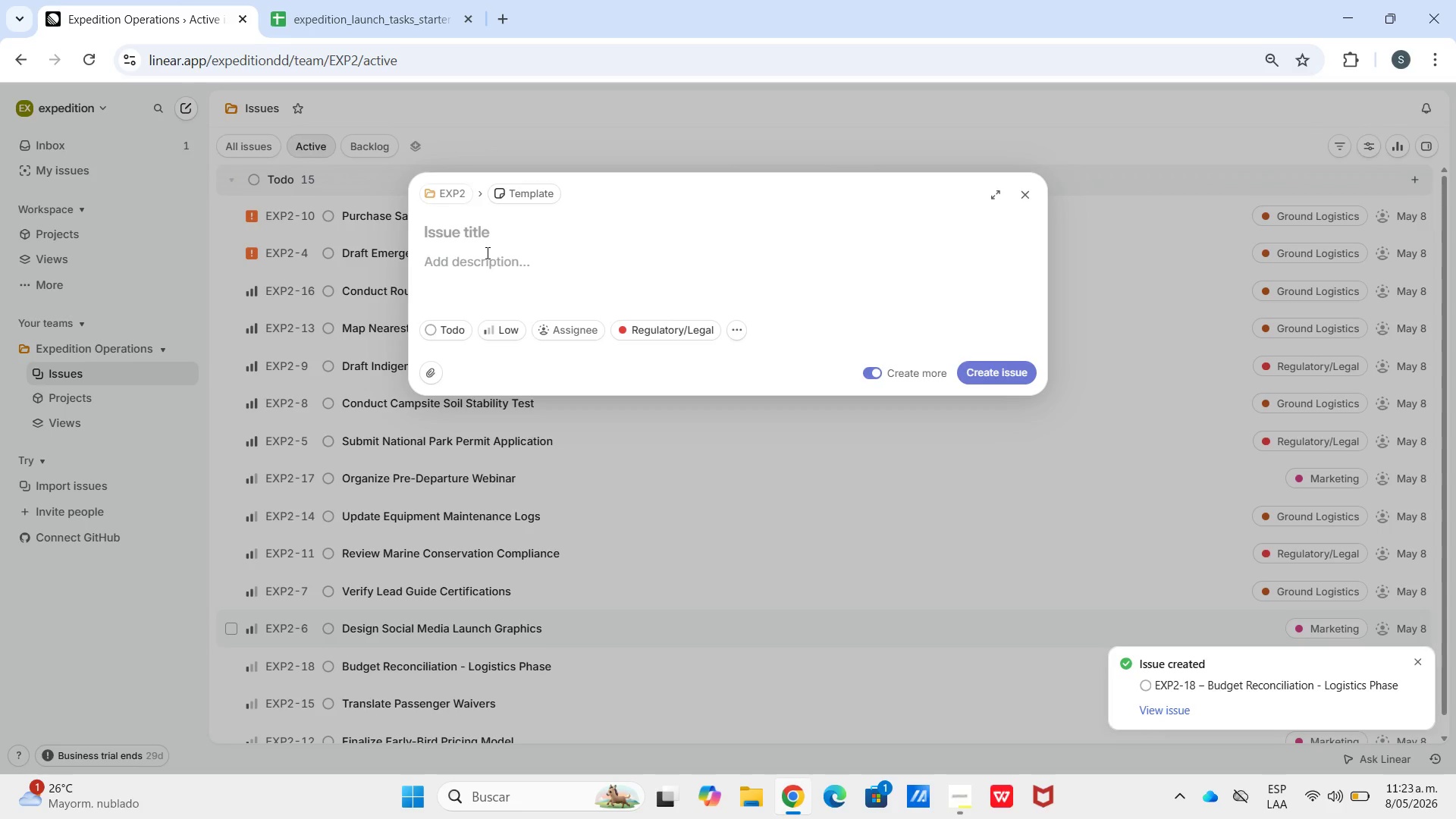 
key(Control+V)
 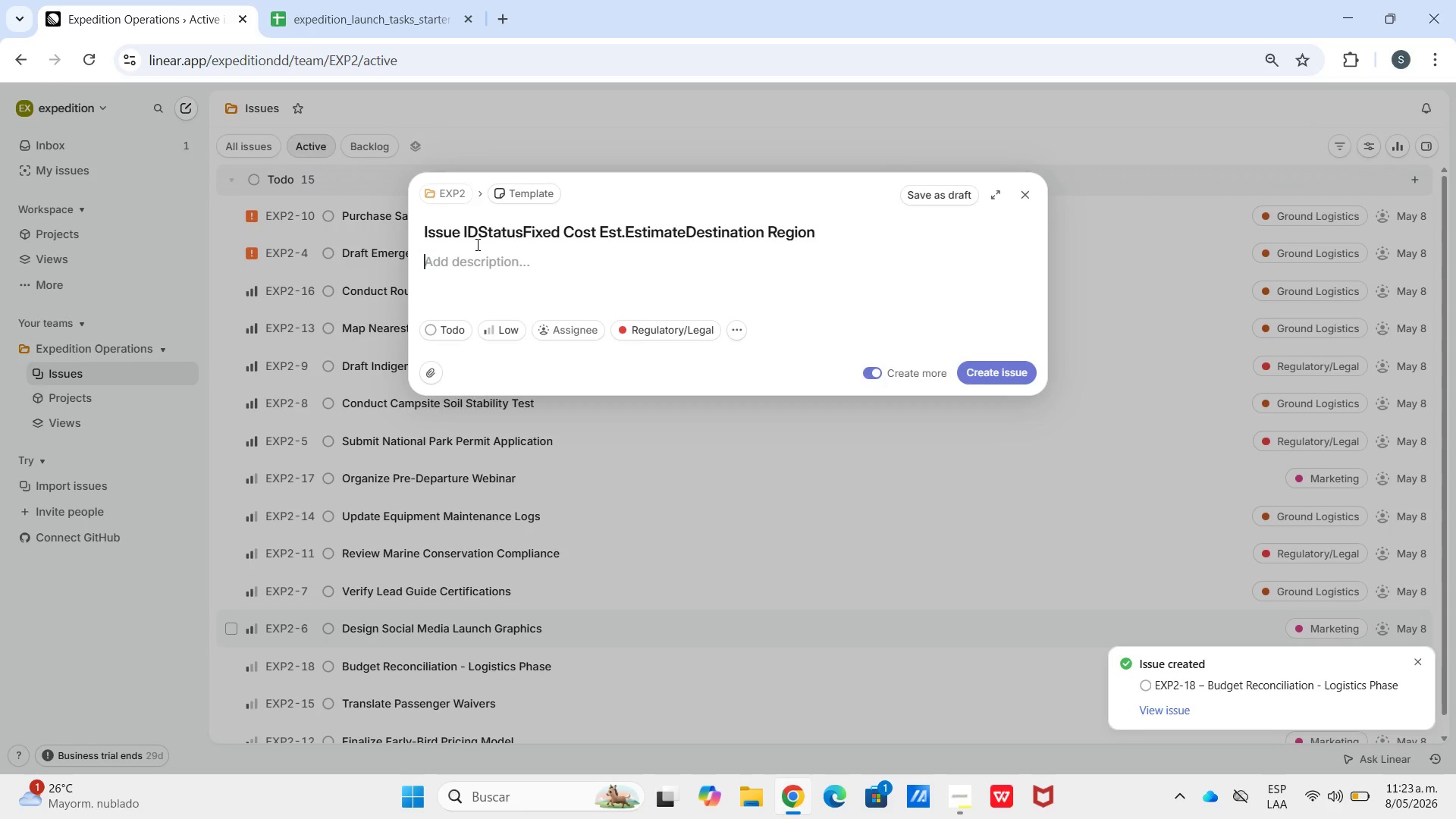 
left_click([498, 267])
 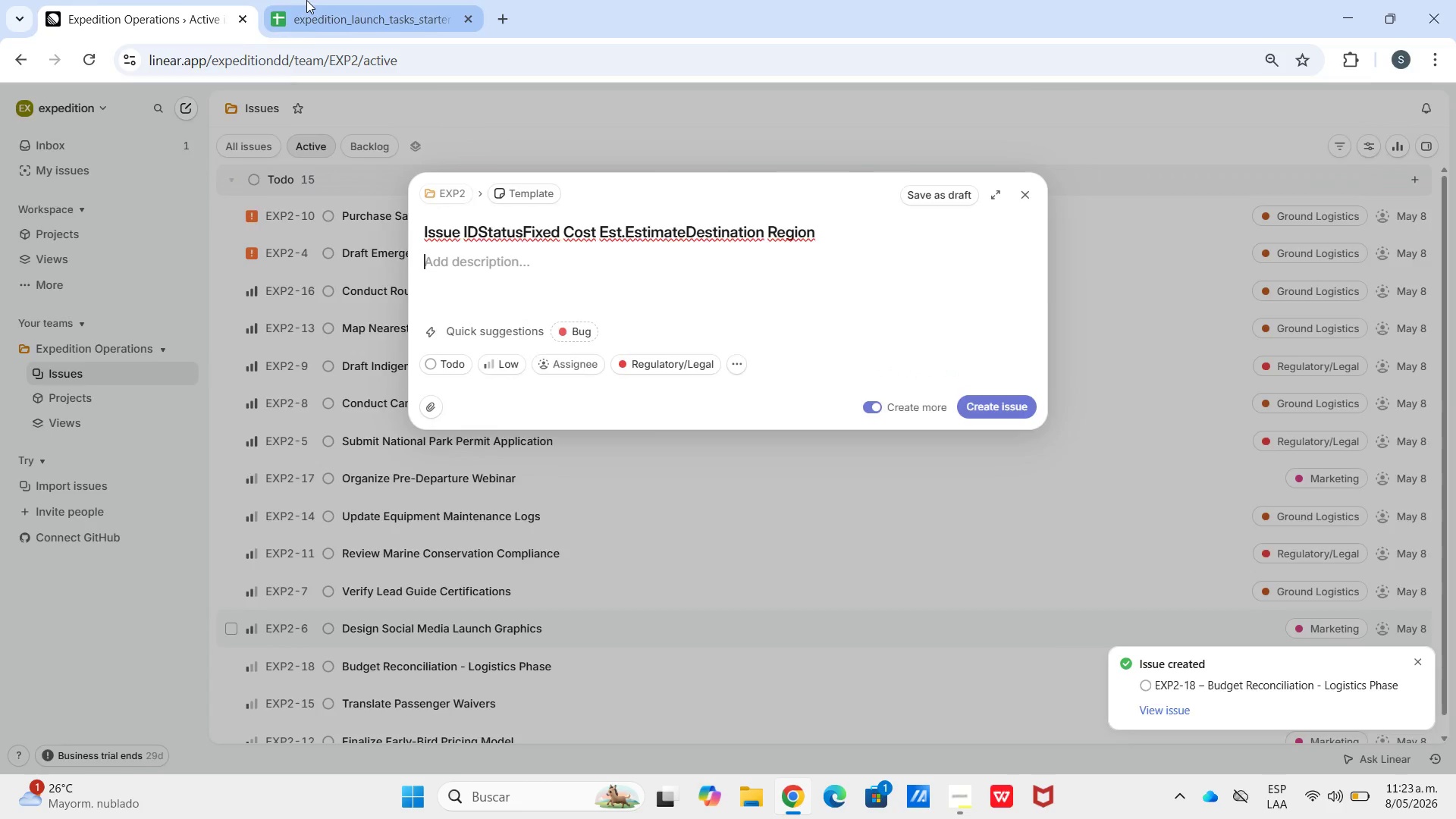 
double_click([306, 0])
 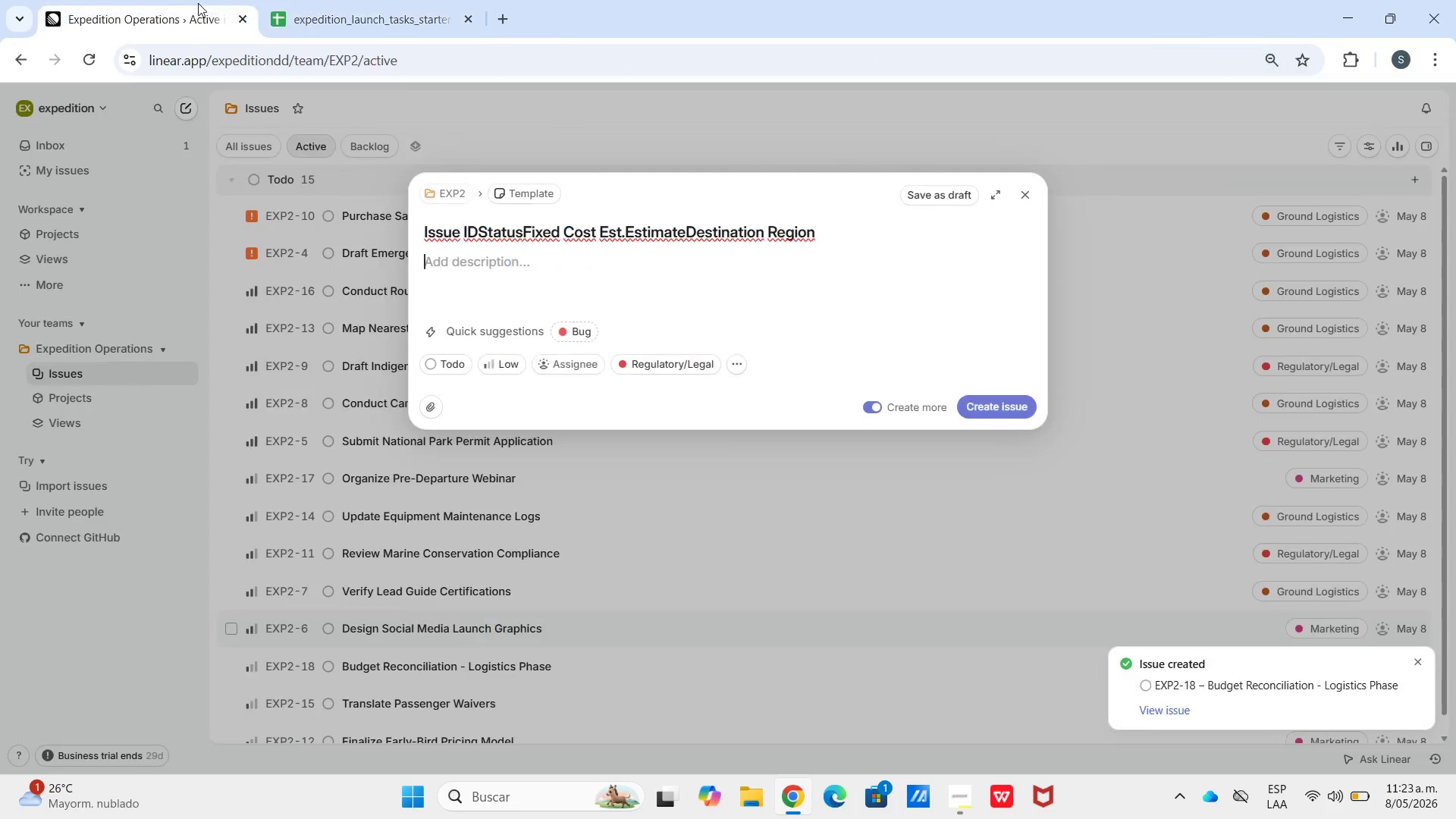 
left_click_drag(start_coordinate=[181, 3], to_coordinate=[193, 3])
 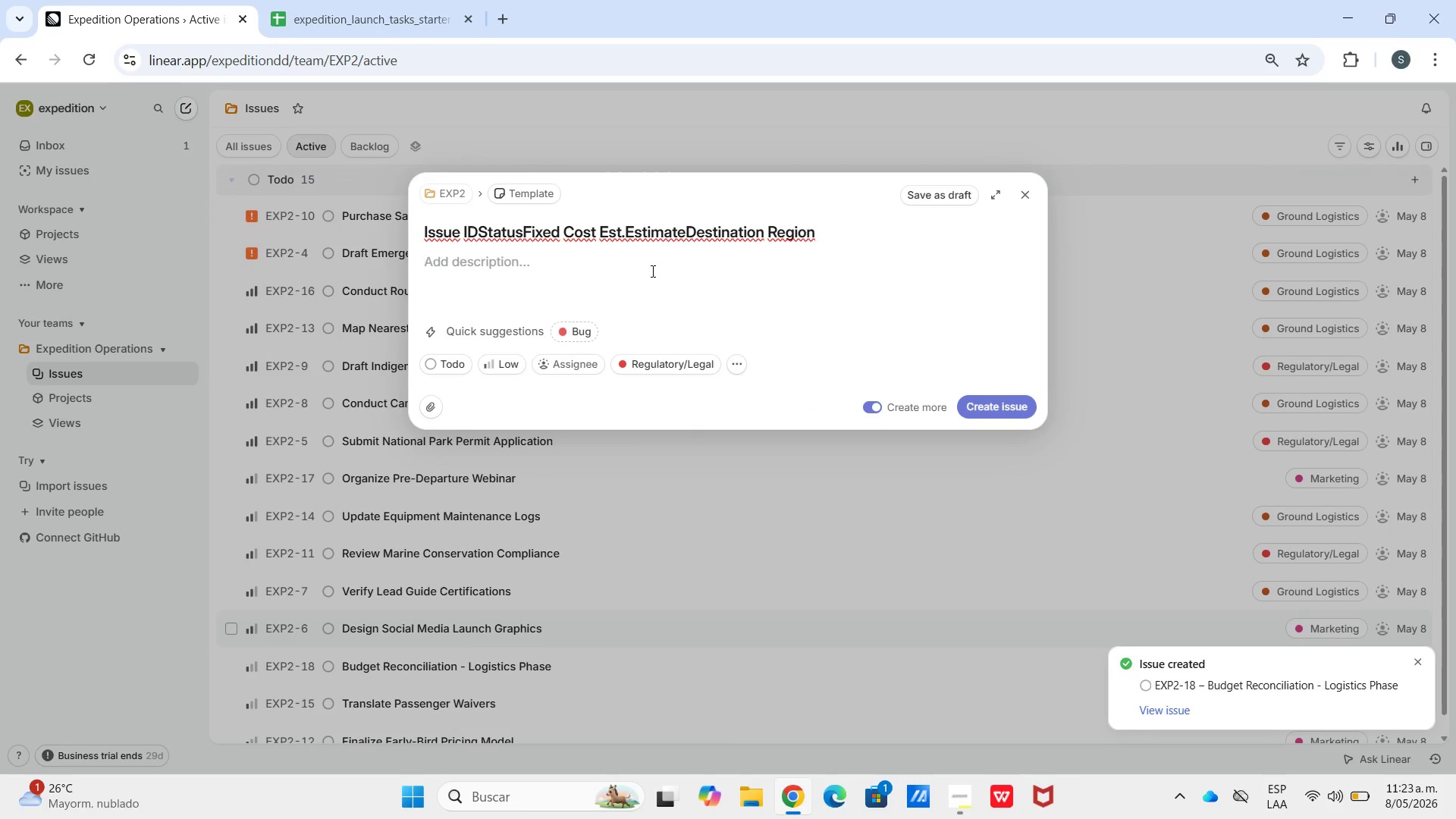 
key(Control+V)
 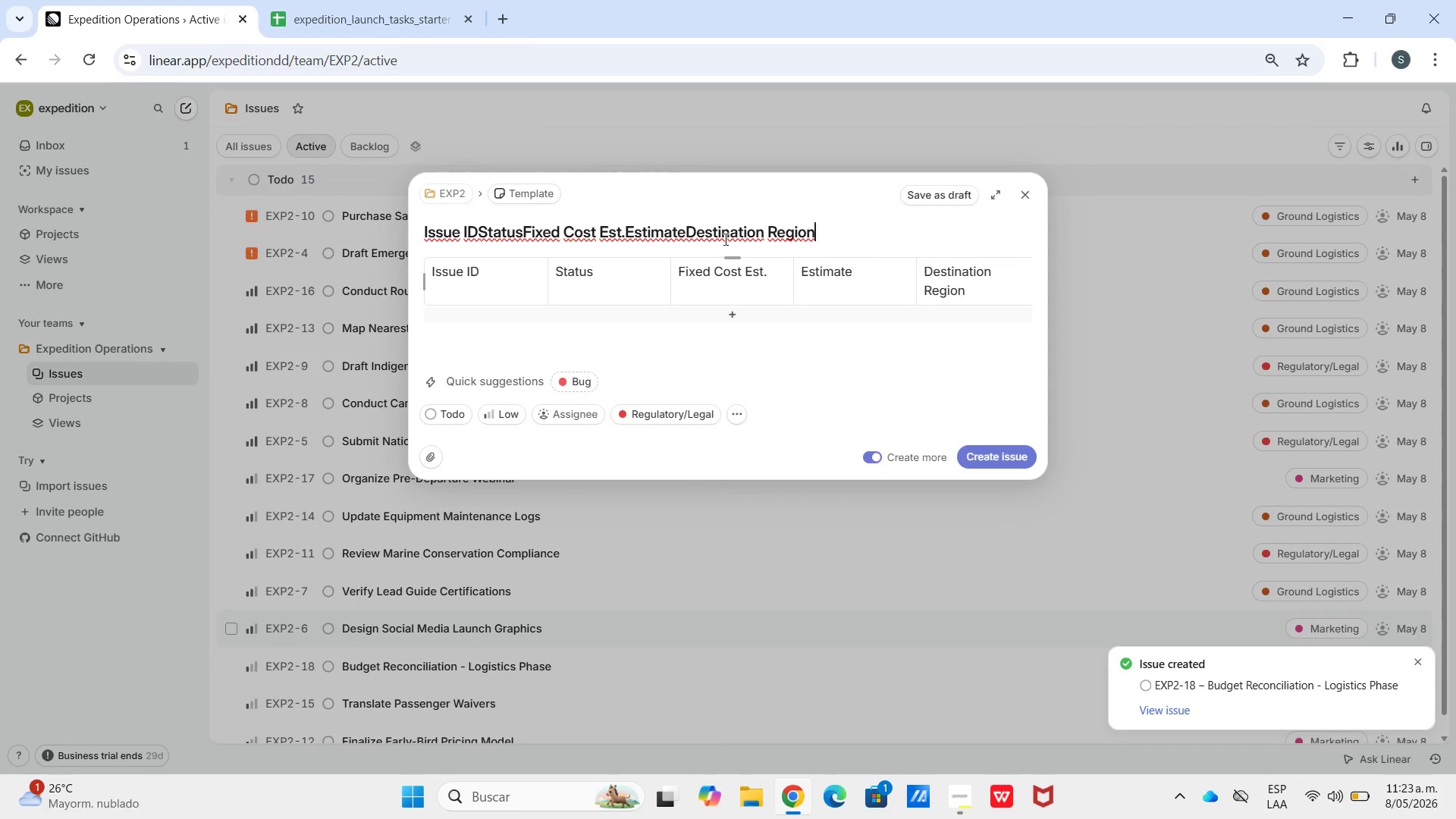 
left_click_drag(start_coordinate=[827, 235], to_coordinate=[309, 240])
 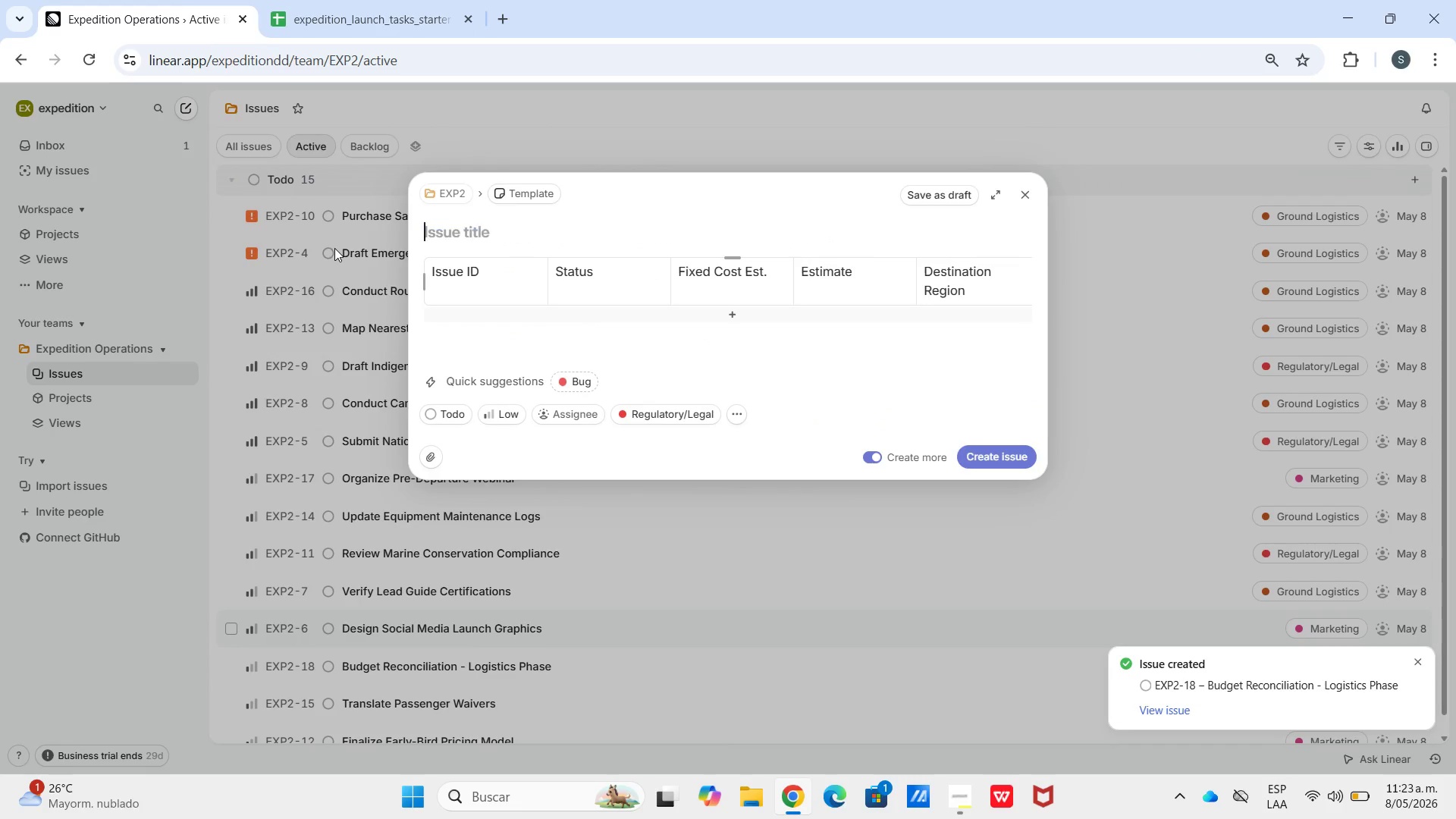 
key(Backspace)
 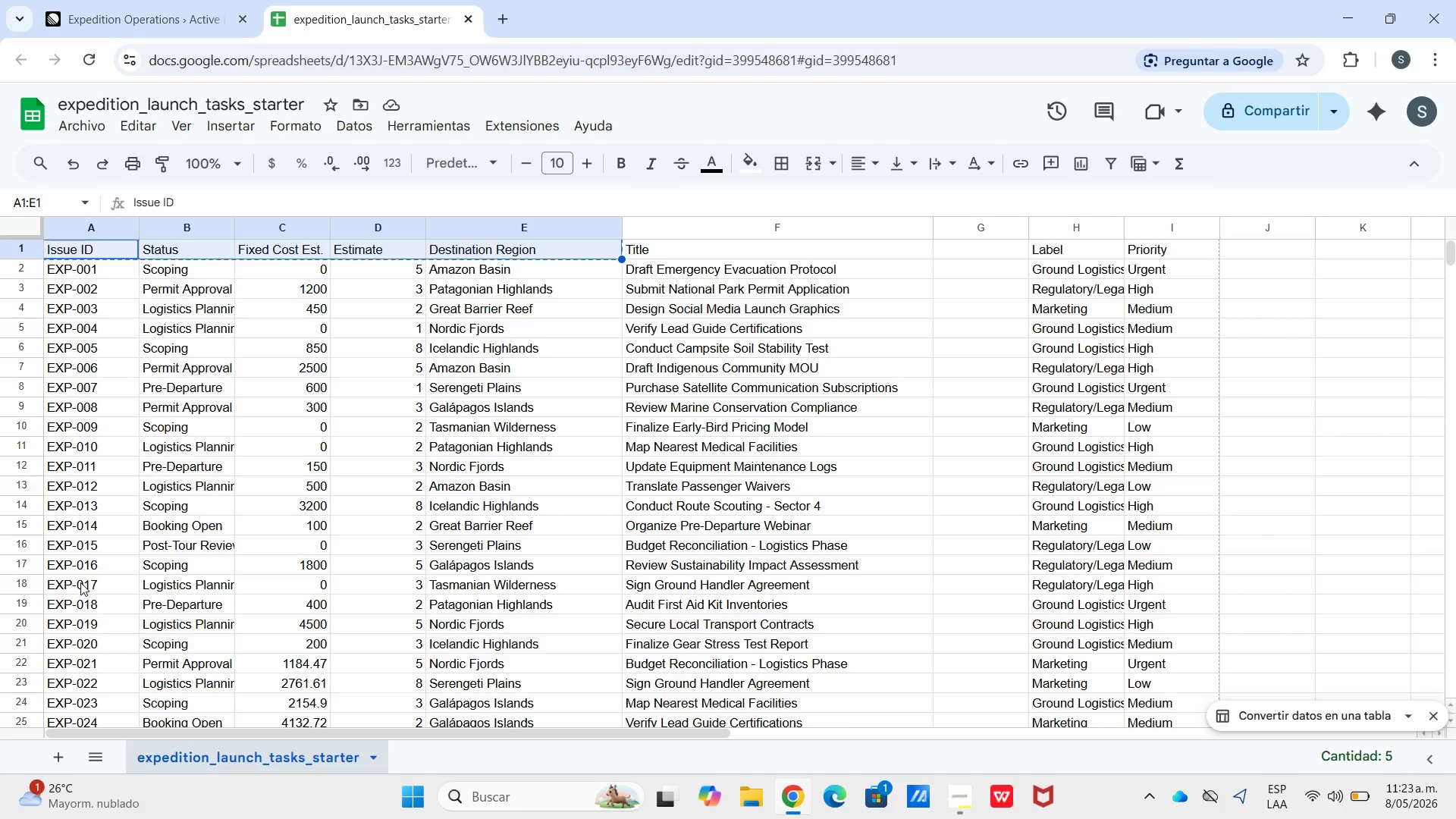 
double_click([85, 563])
 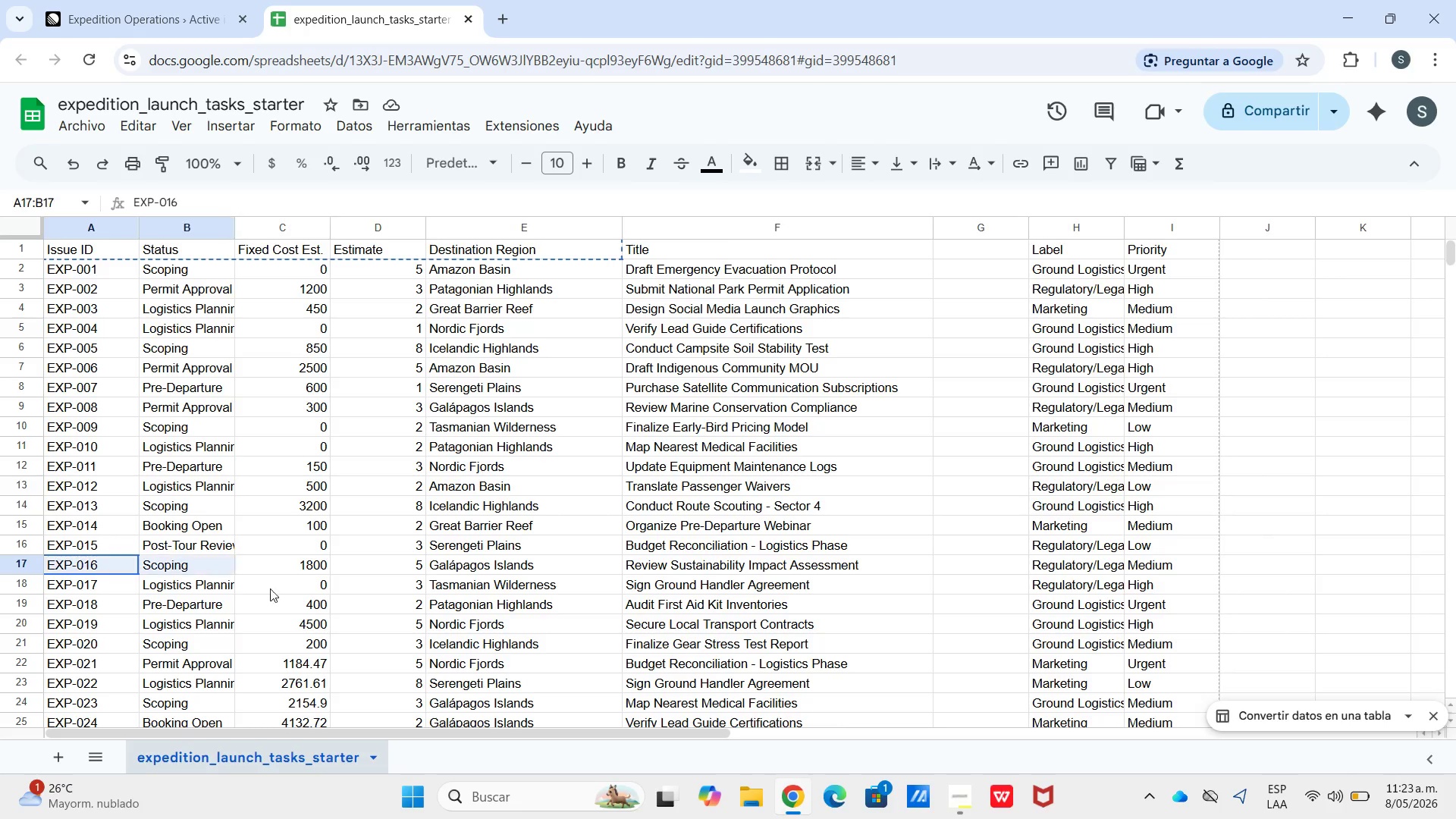 
left_click_drag(start_coordinate=[85, 563], to_coordinate=[526, 573])
 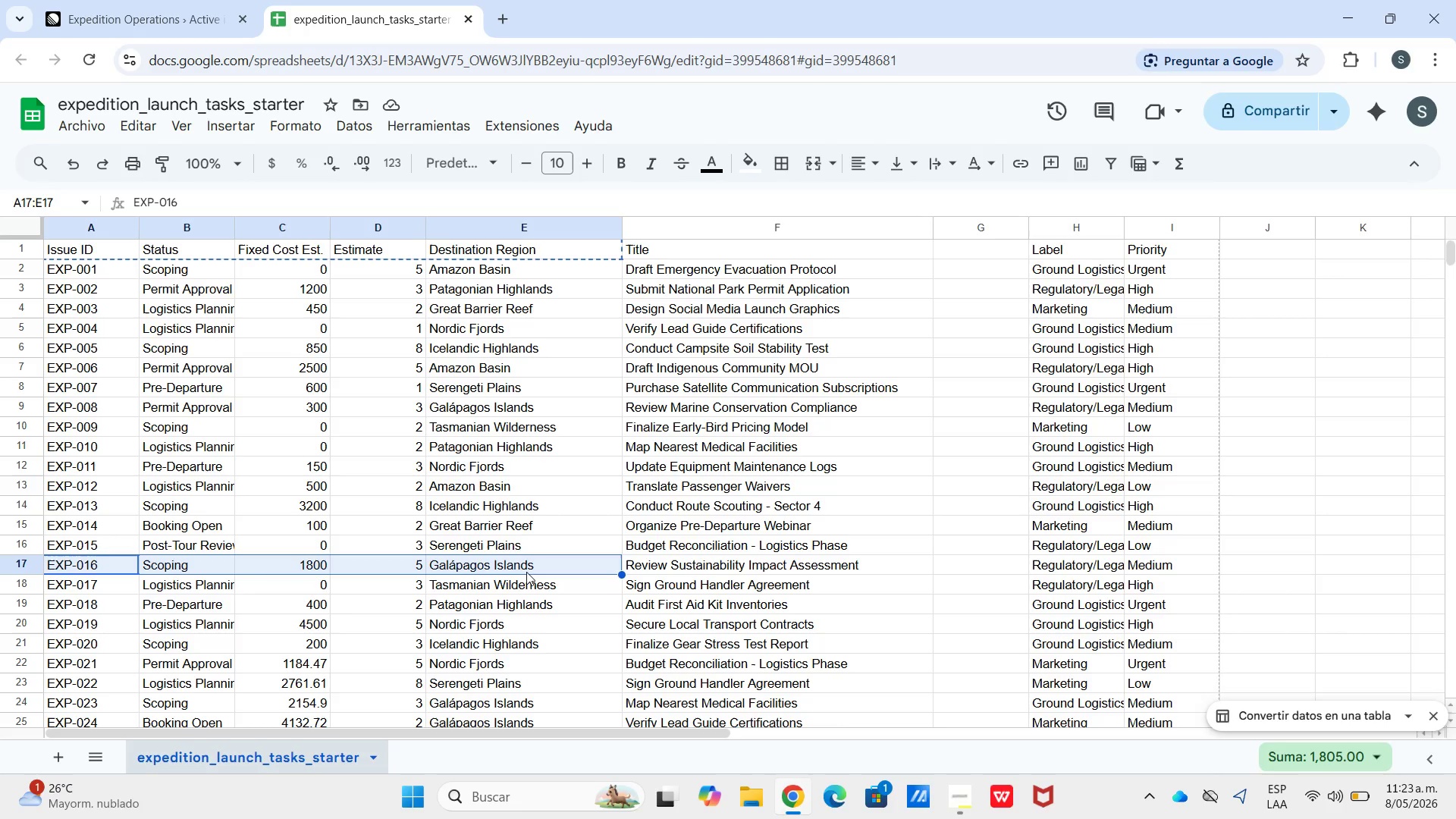 
key(Control+C)
 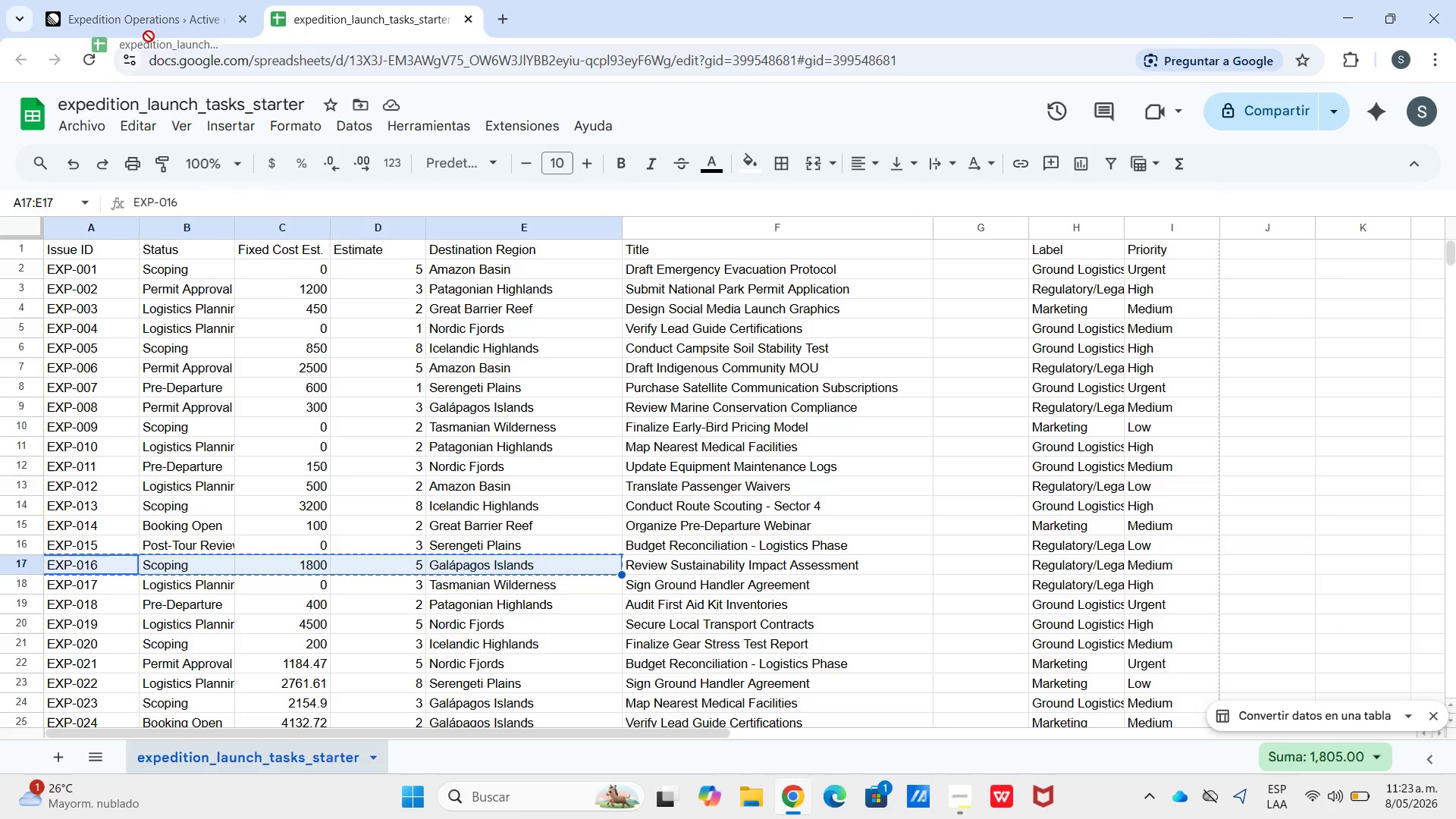 
left_click_drag(start_coordinate=[127, 61], to_coordinate=[154, 22])
 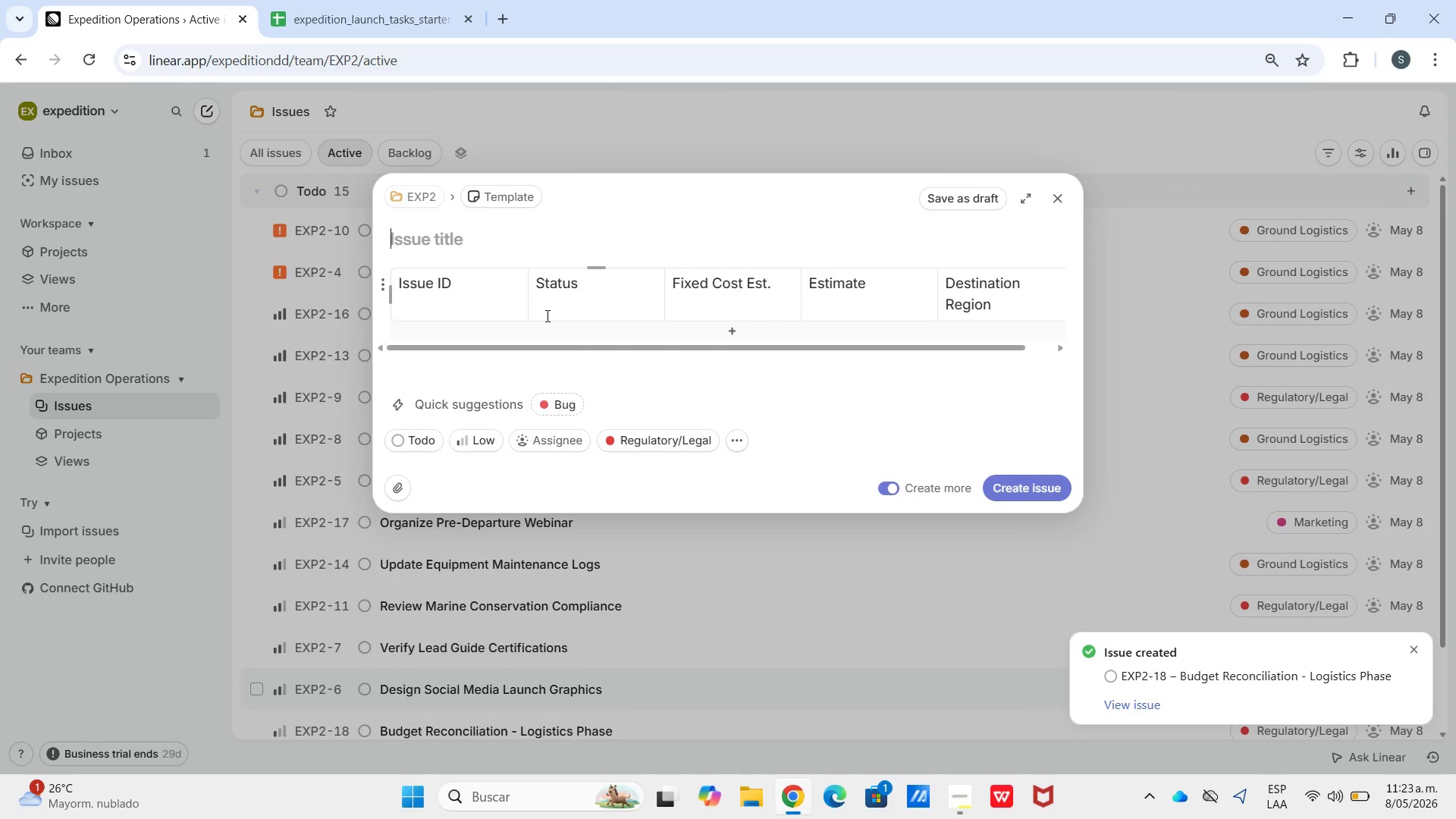 
left_click([447, 240])
 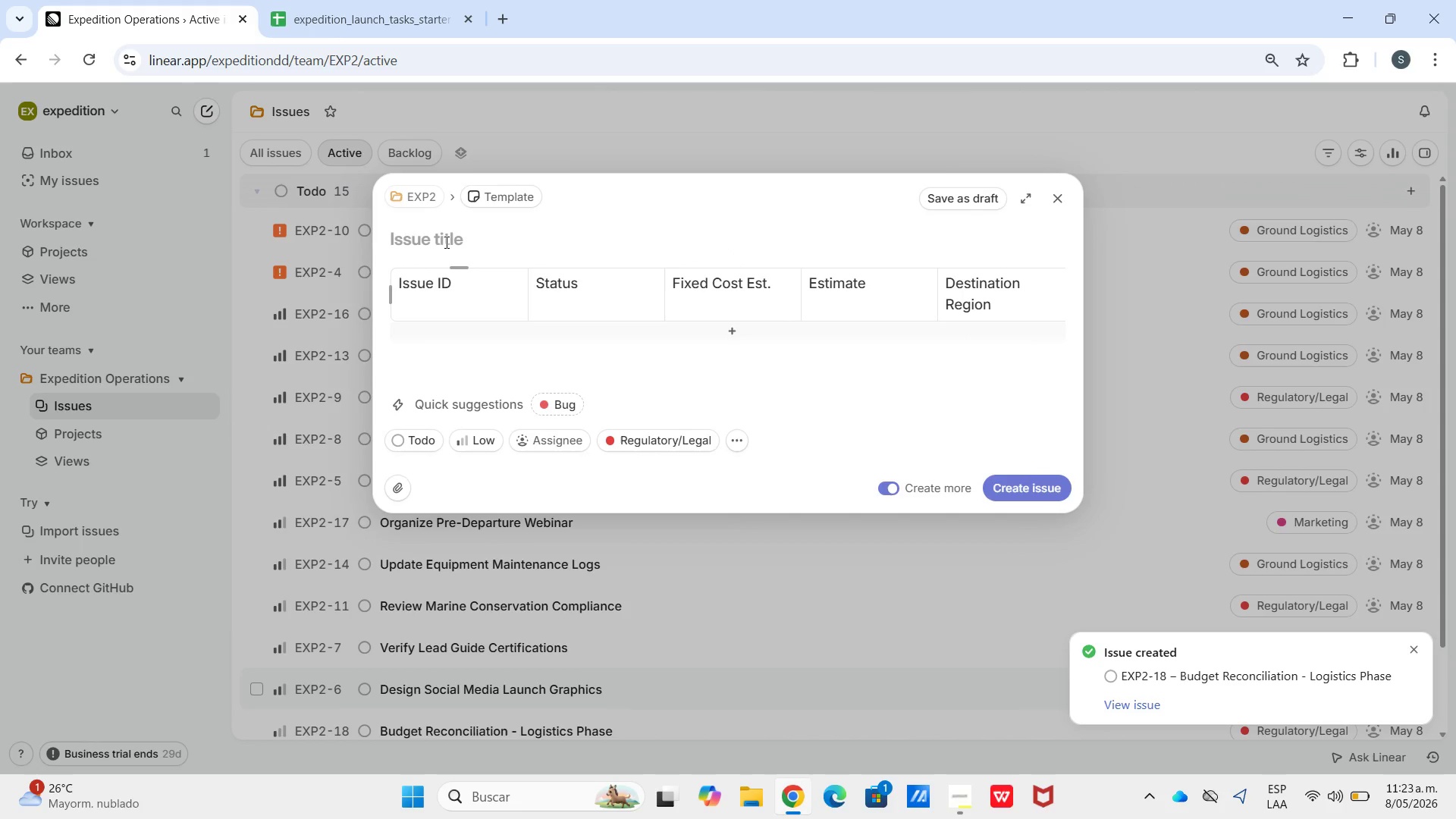 
hold_key(key=ControlLeft, duration=0.64)
 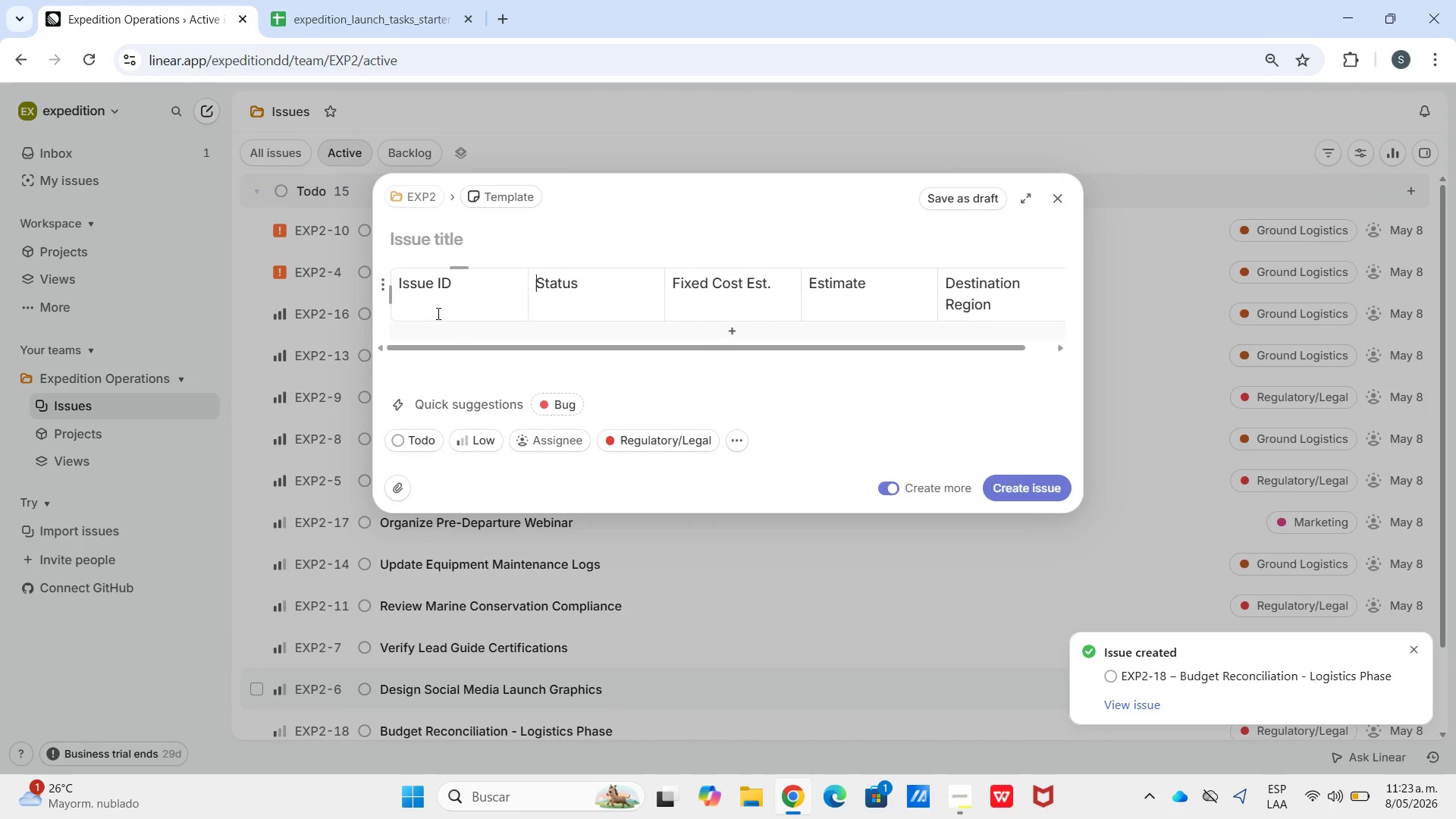 
double_click([436, 312])
 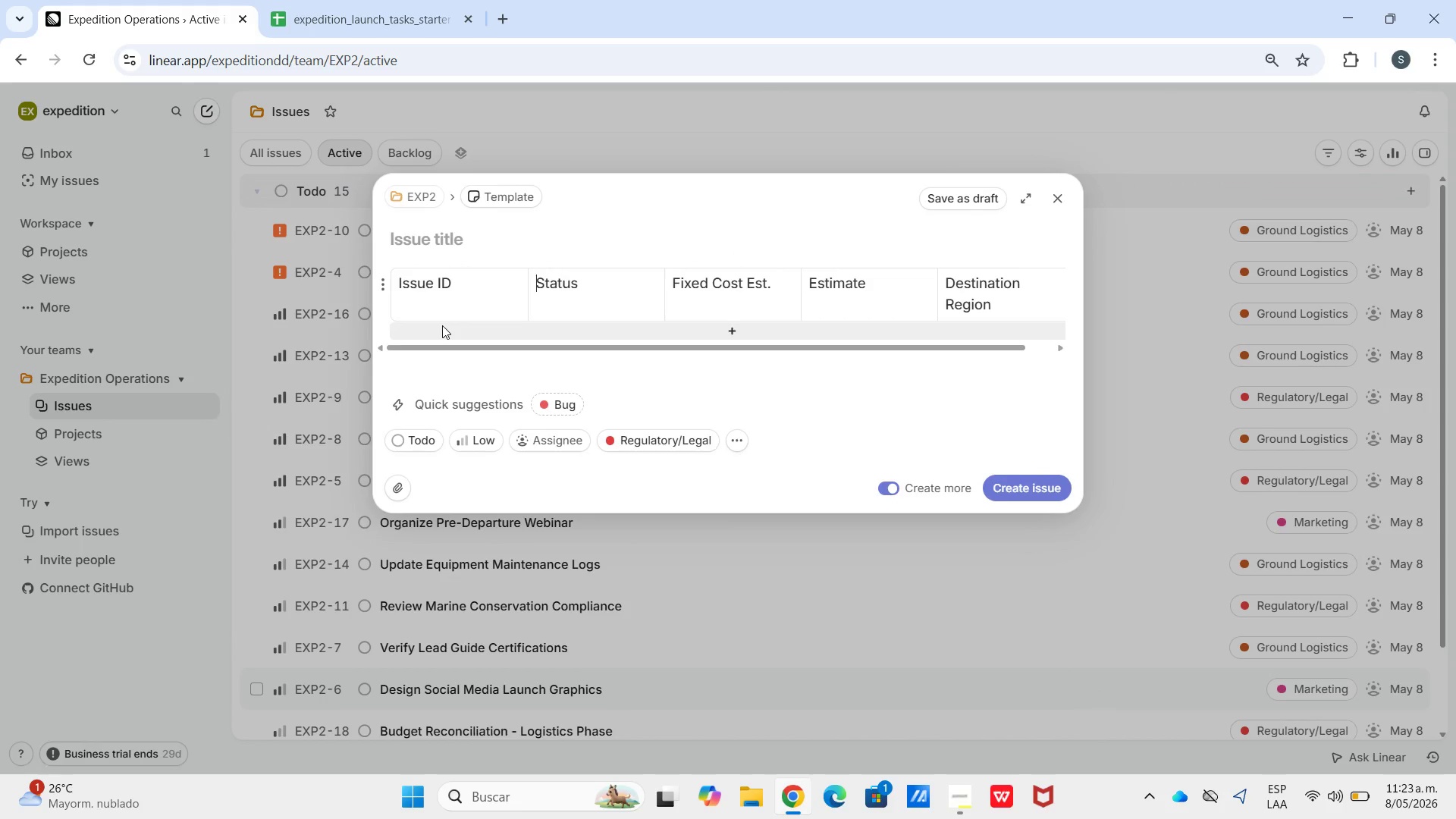 
triple_click([442, 325])
 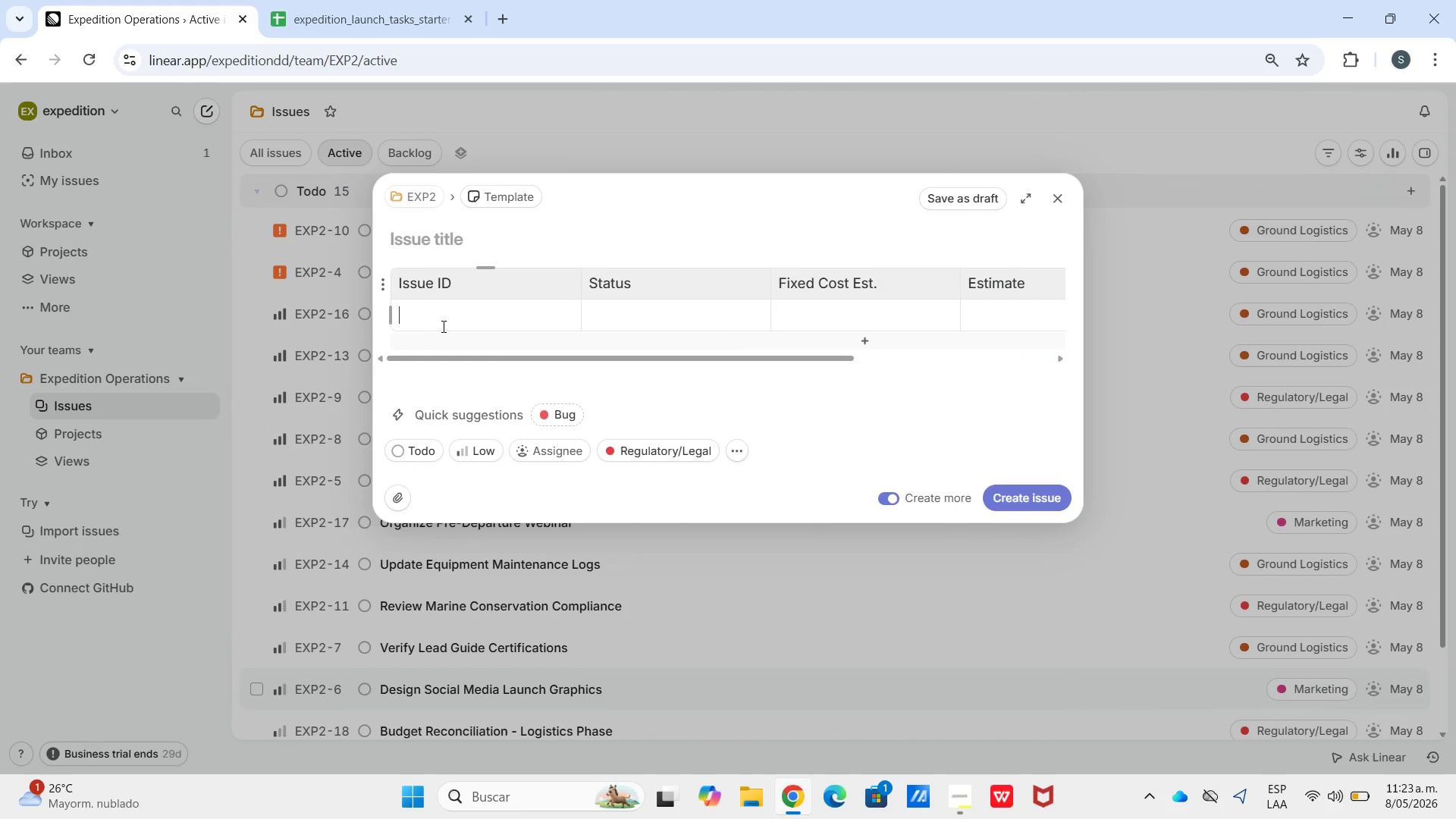 
key(Control+V)
 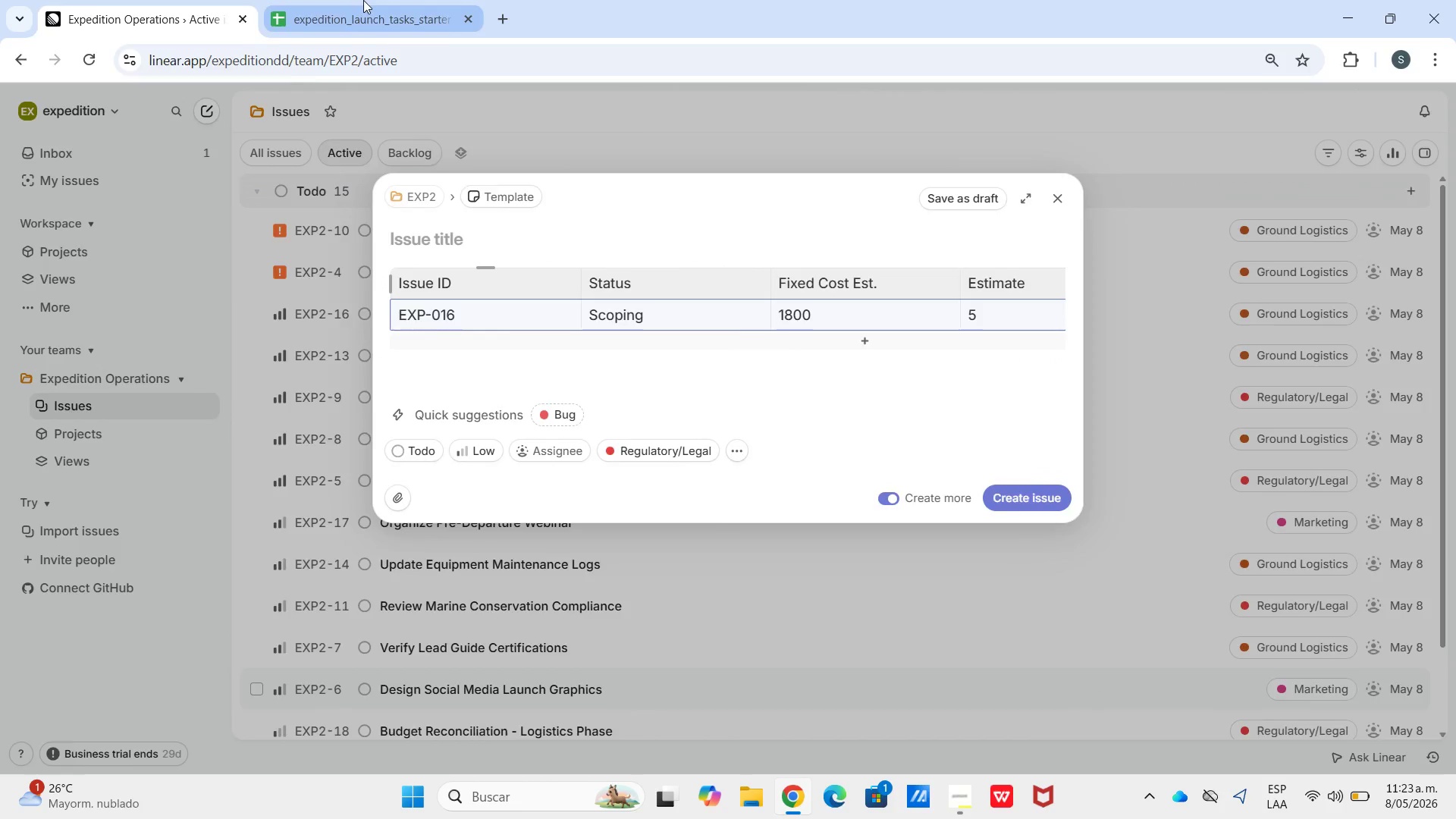 
left_click([363, 0])
 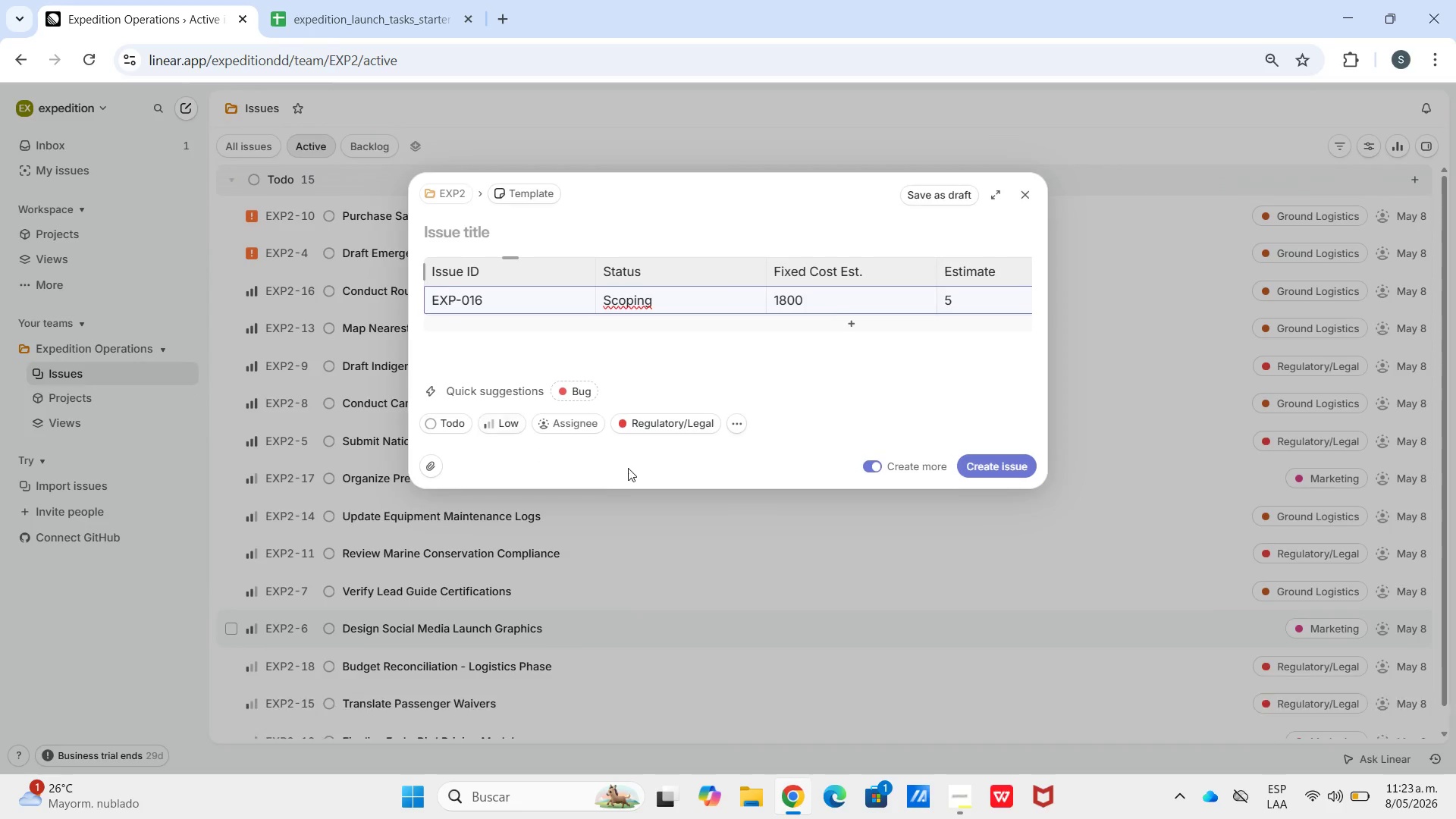 
left_click([495, 430])
 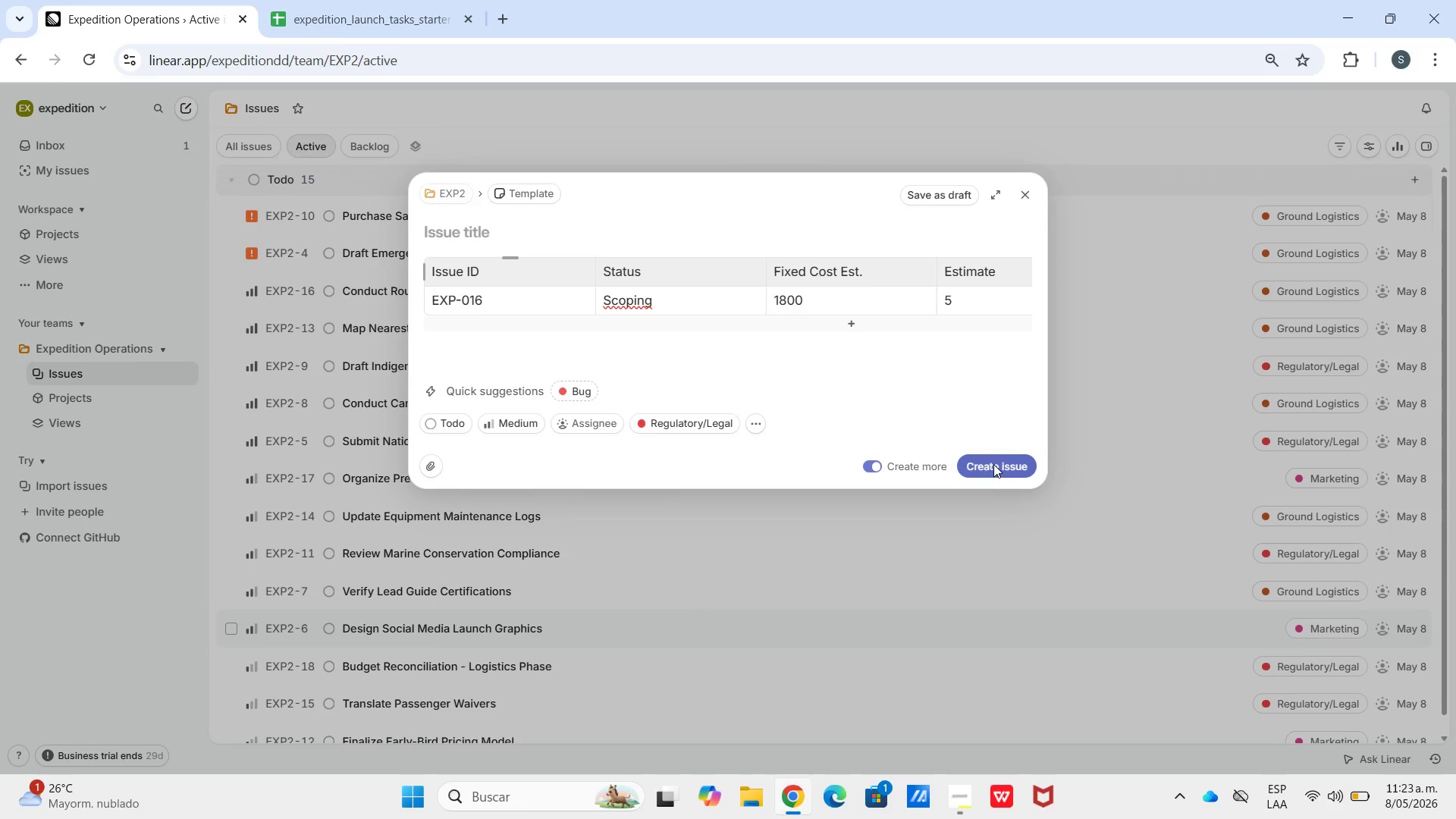 
left_click([971, 457])
 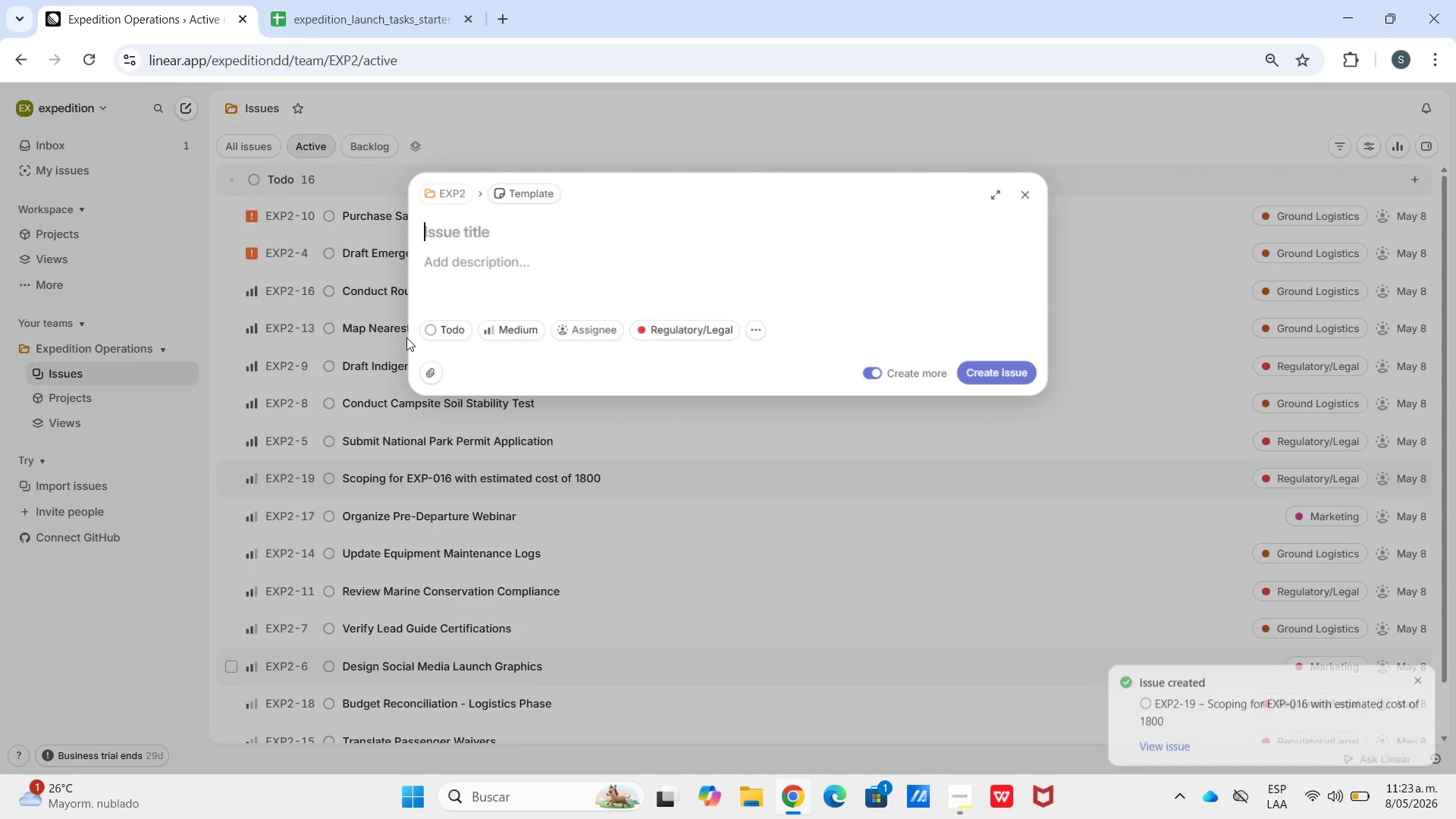 
left_click([370, 36])
 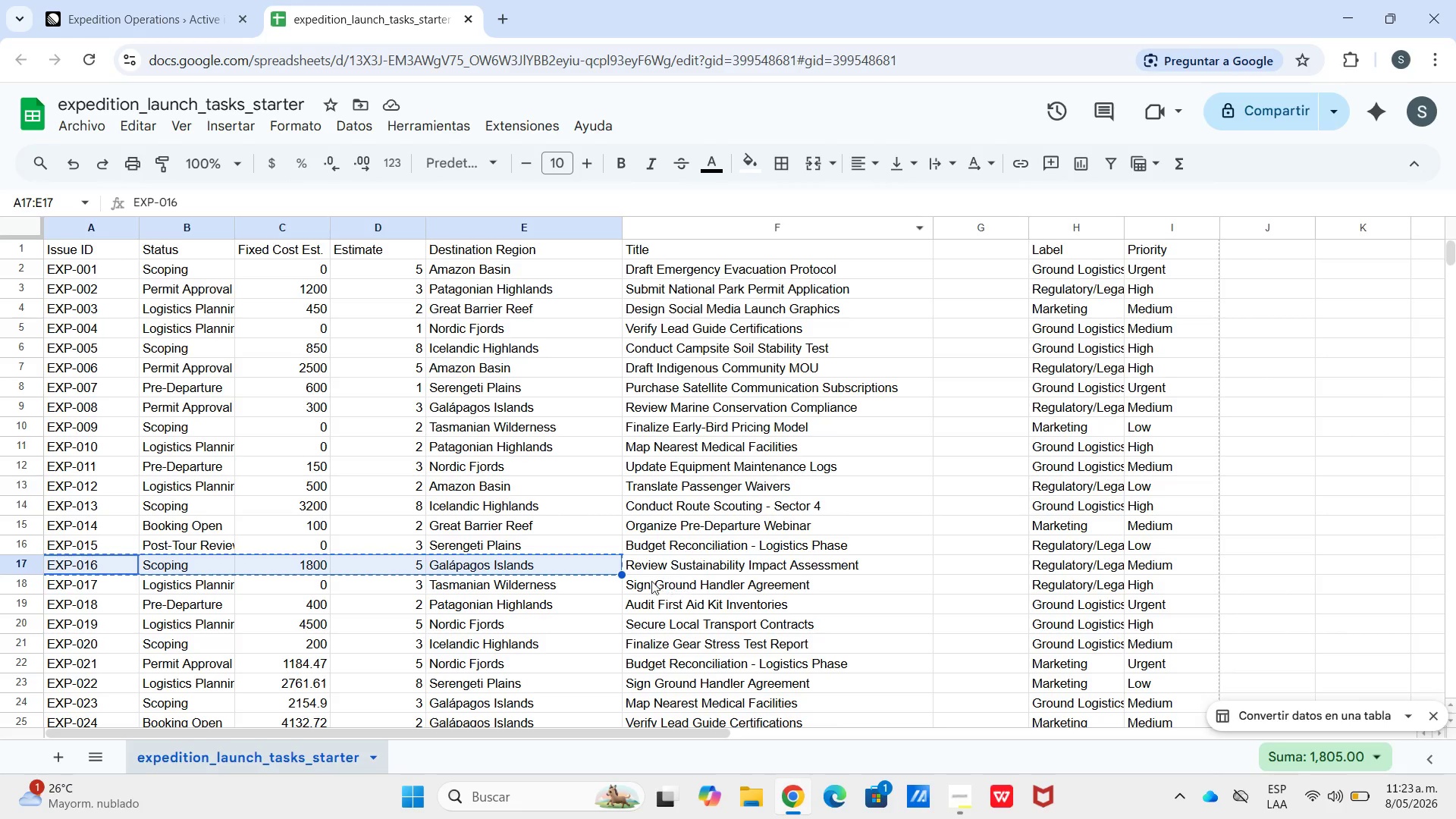 
left_click([641, 582])
 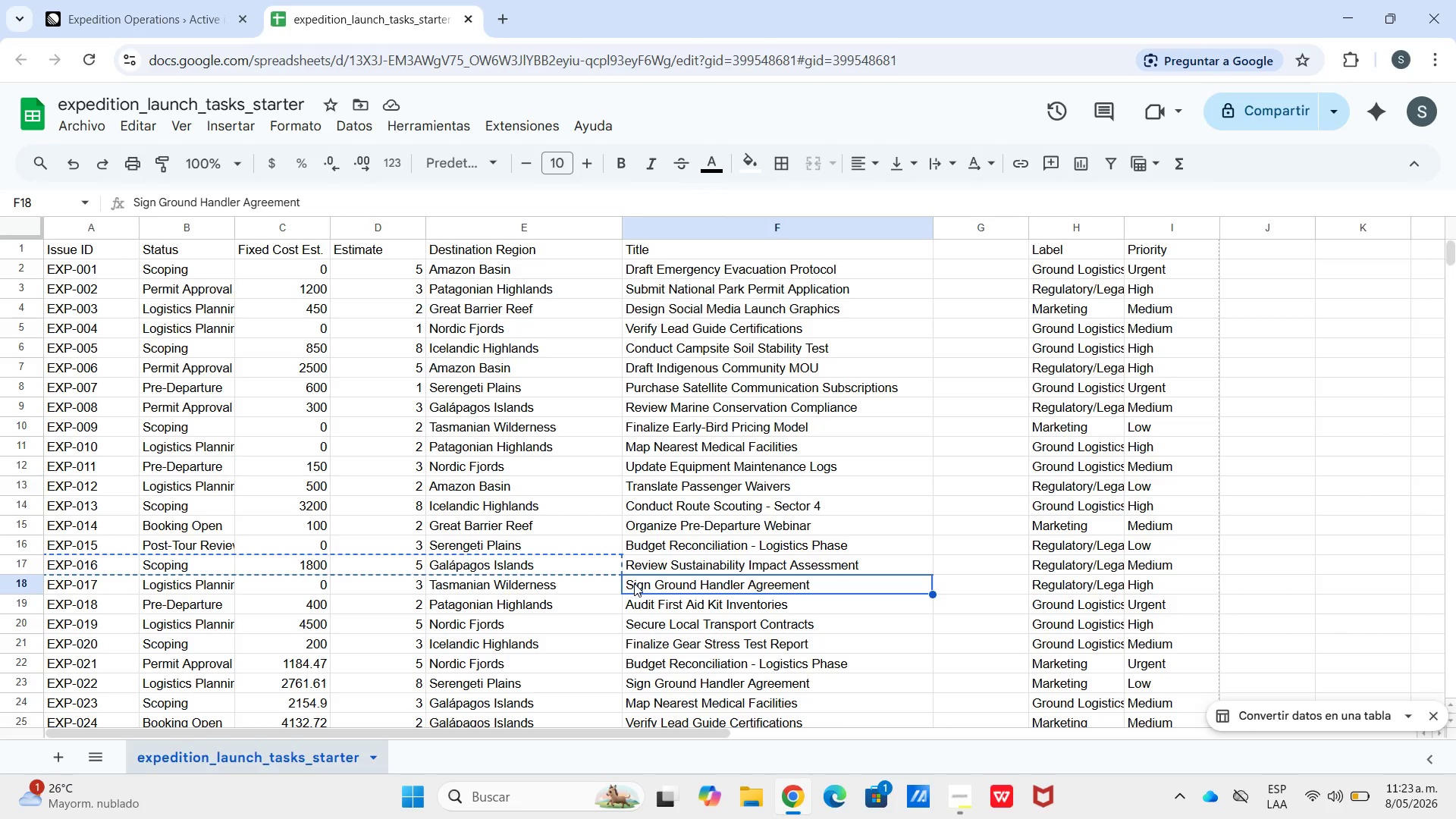 
key(Control+C)
 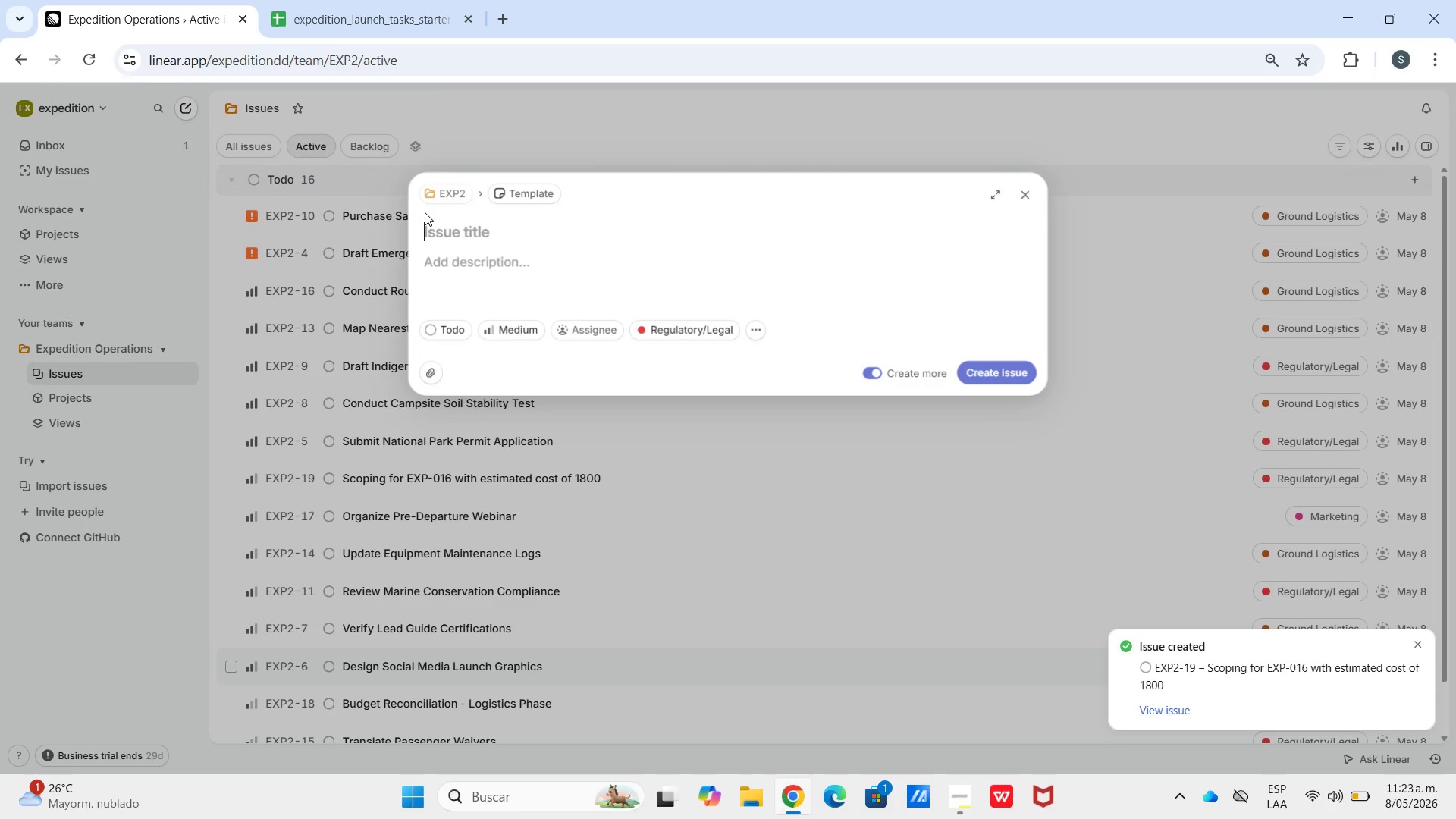 
key(Control+V)
 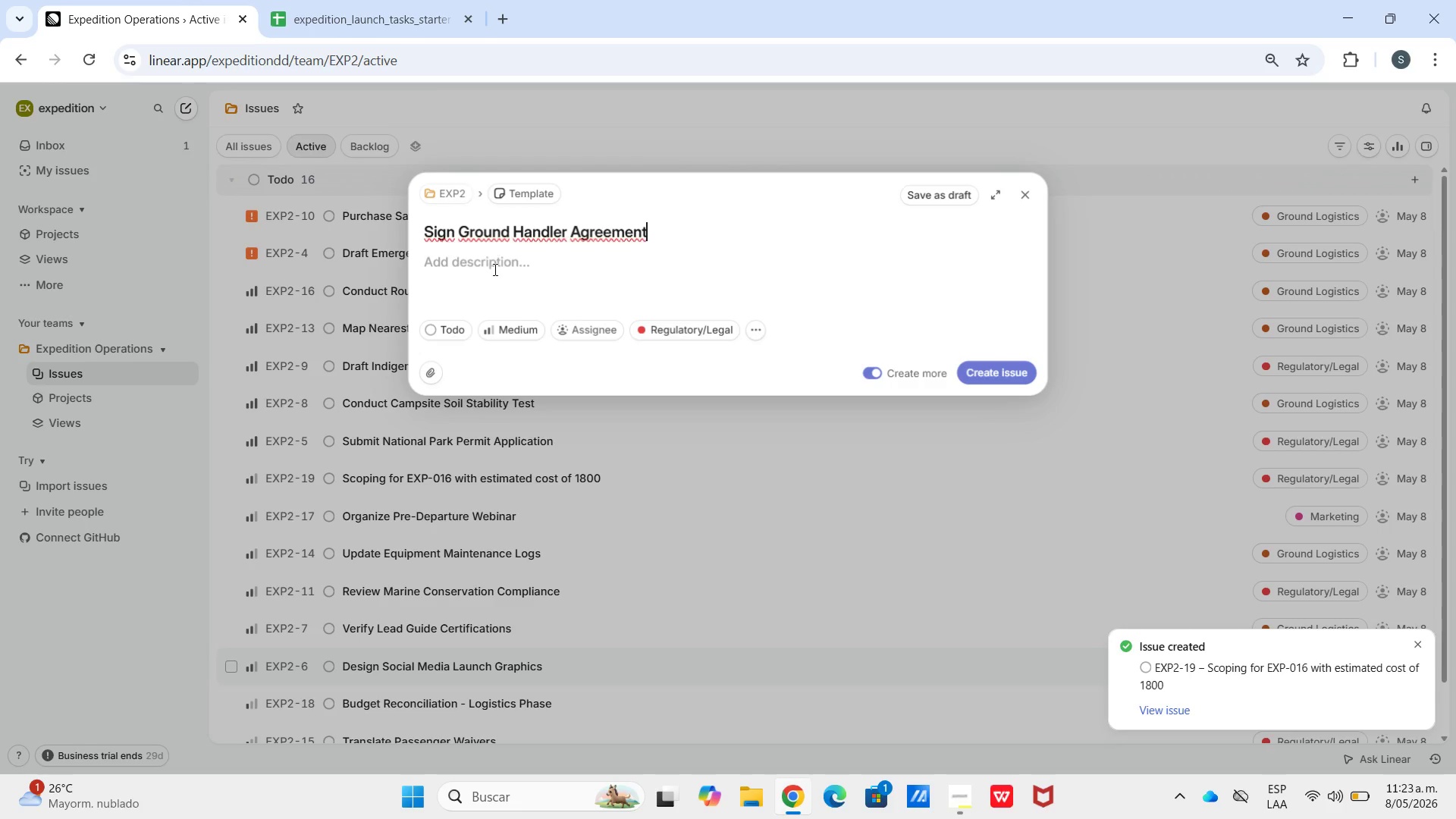 
left_click([494, 269])
 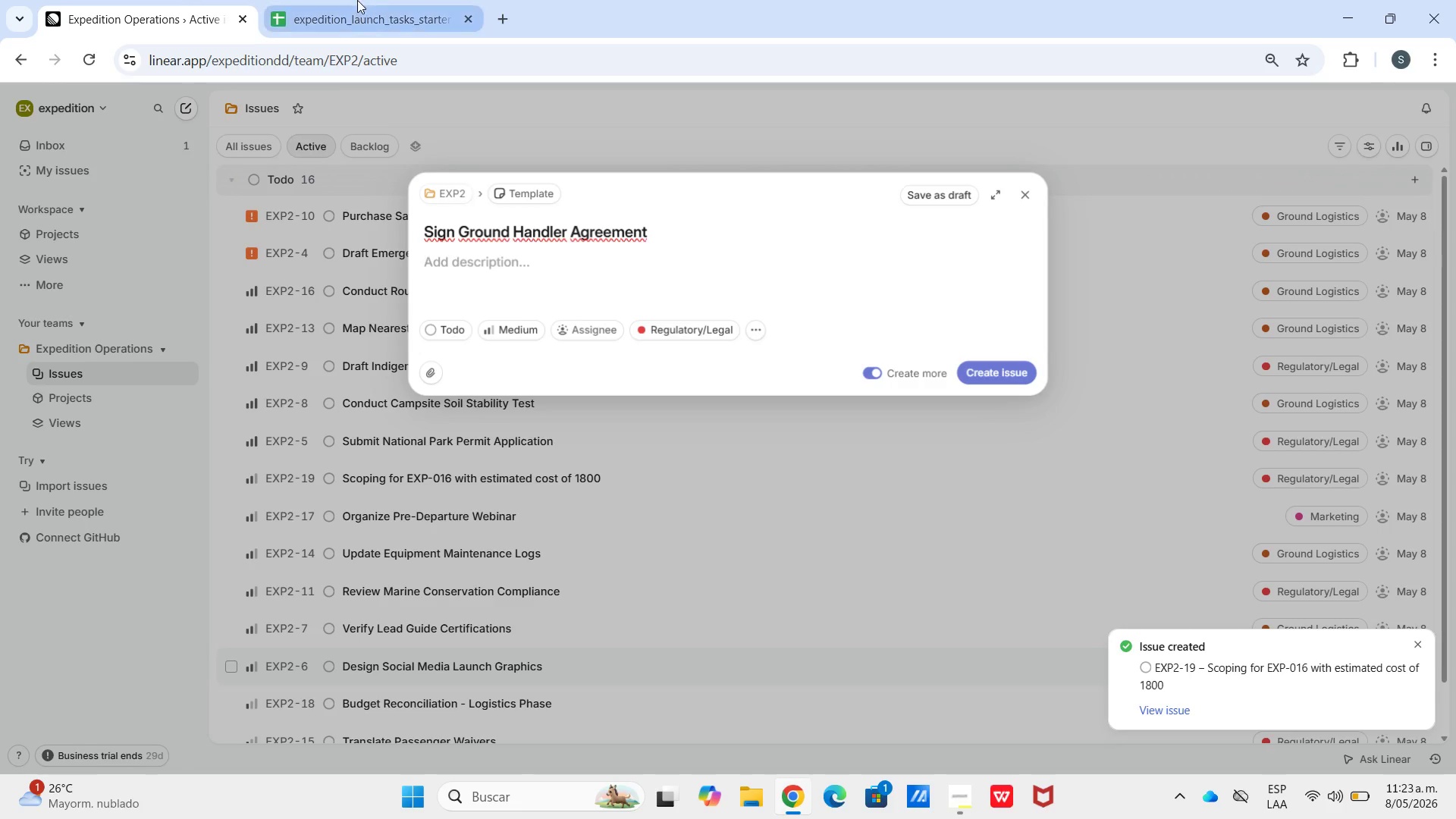 
left_click([357, 0])
 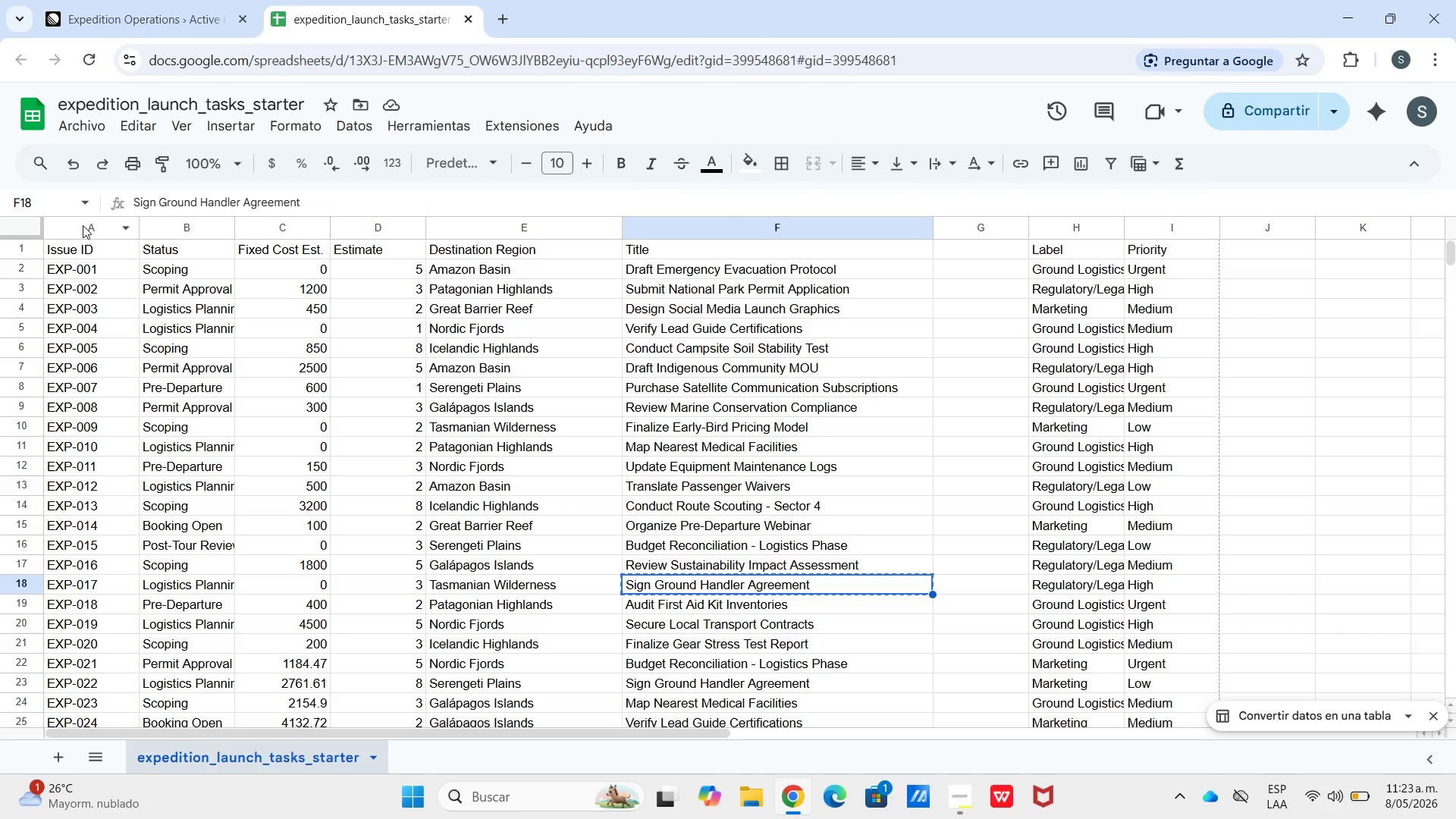 
left_click_drag(start_coordinate=[85, 254], to_coordinate=[530, 253])
 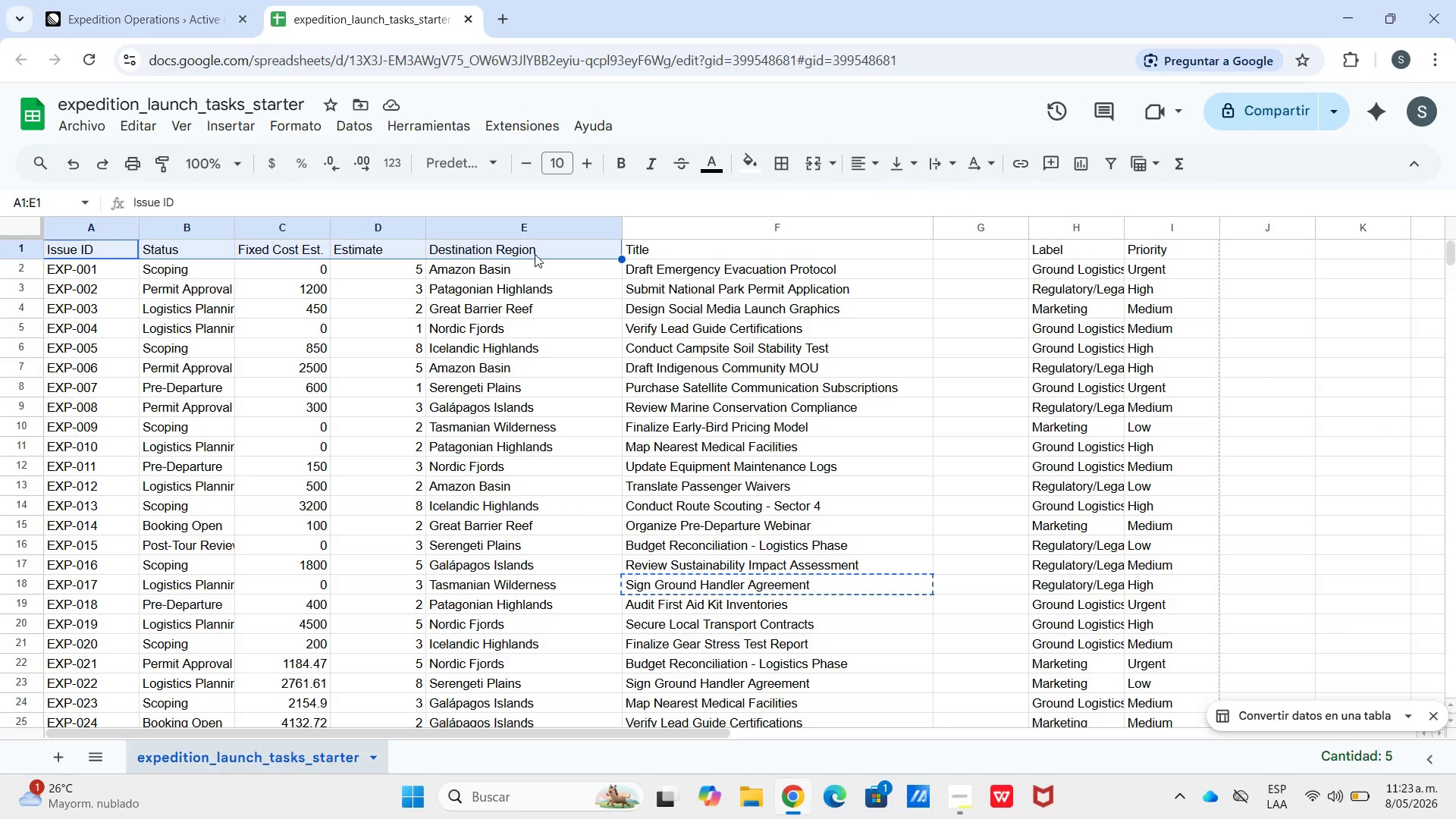 
key(Control+C)
 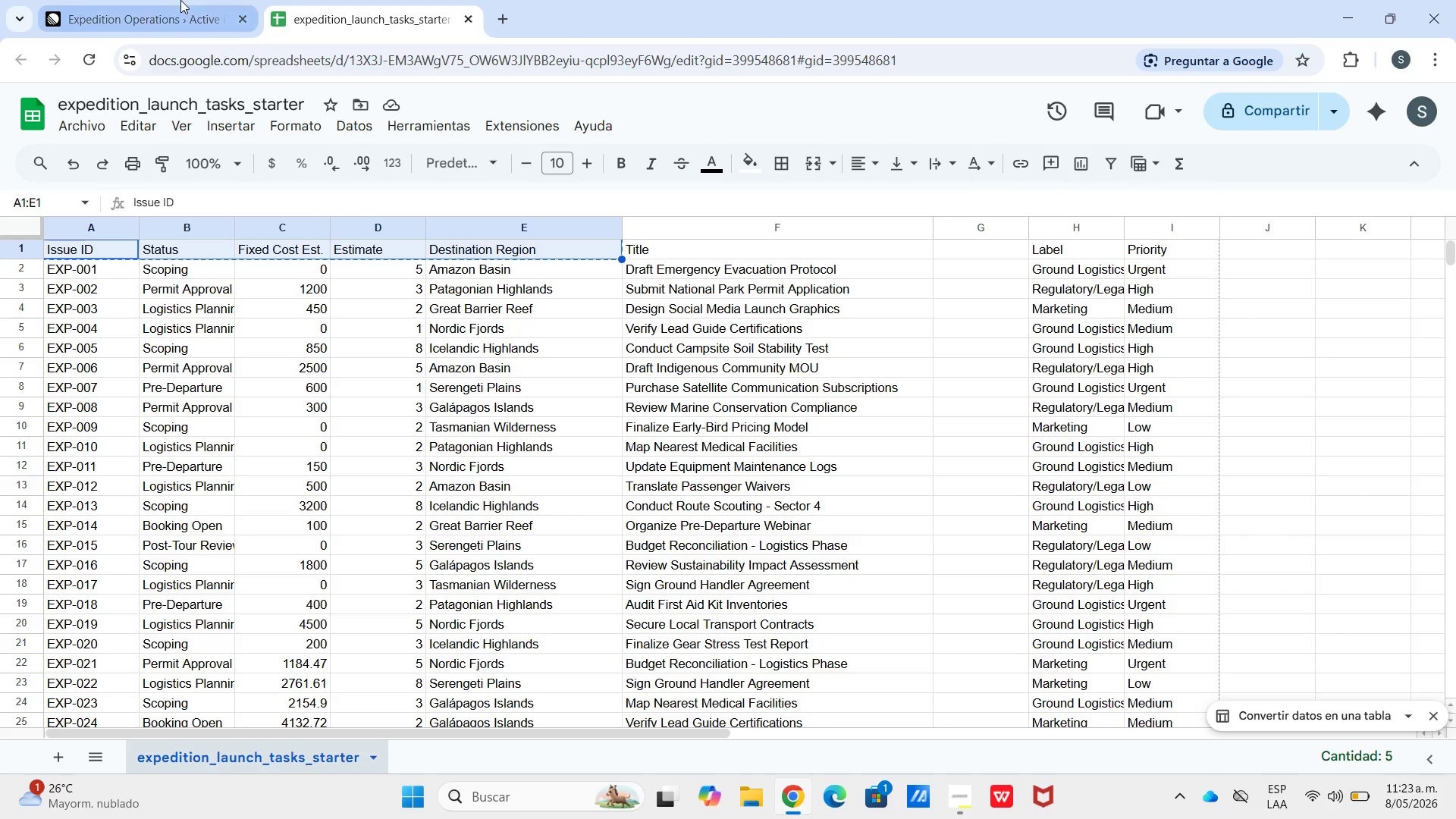 
left_click([180, 0])
 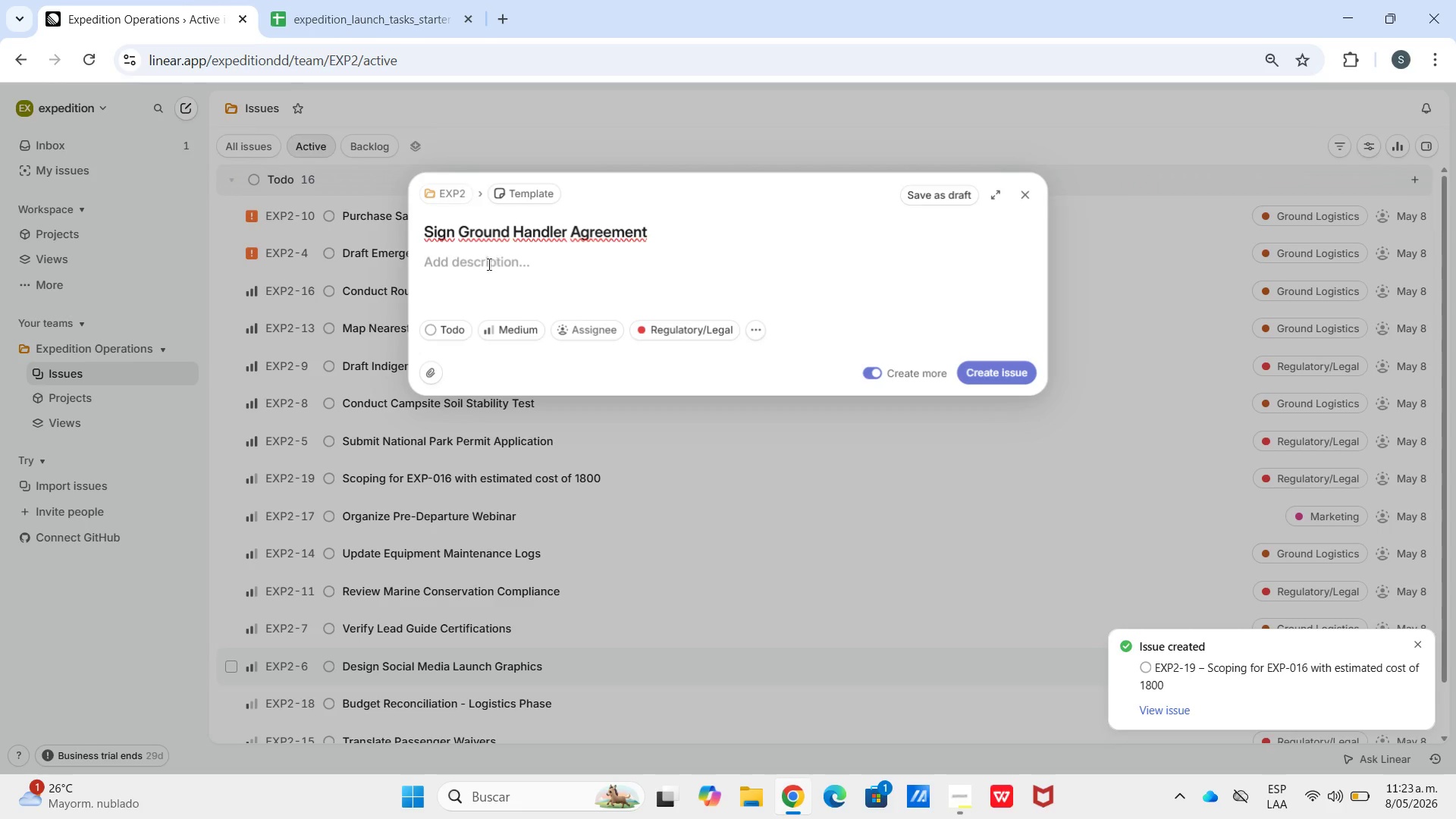 
key(Control+V)
 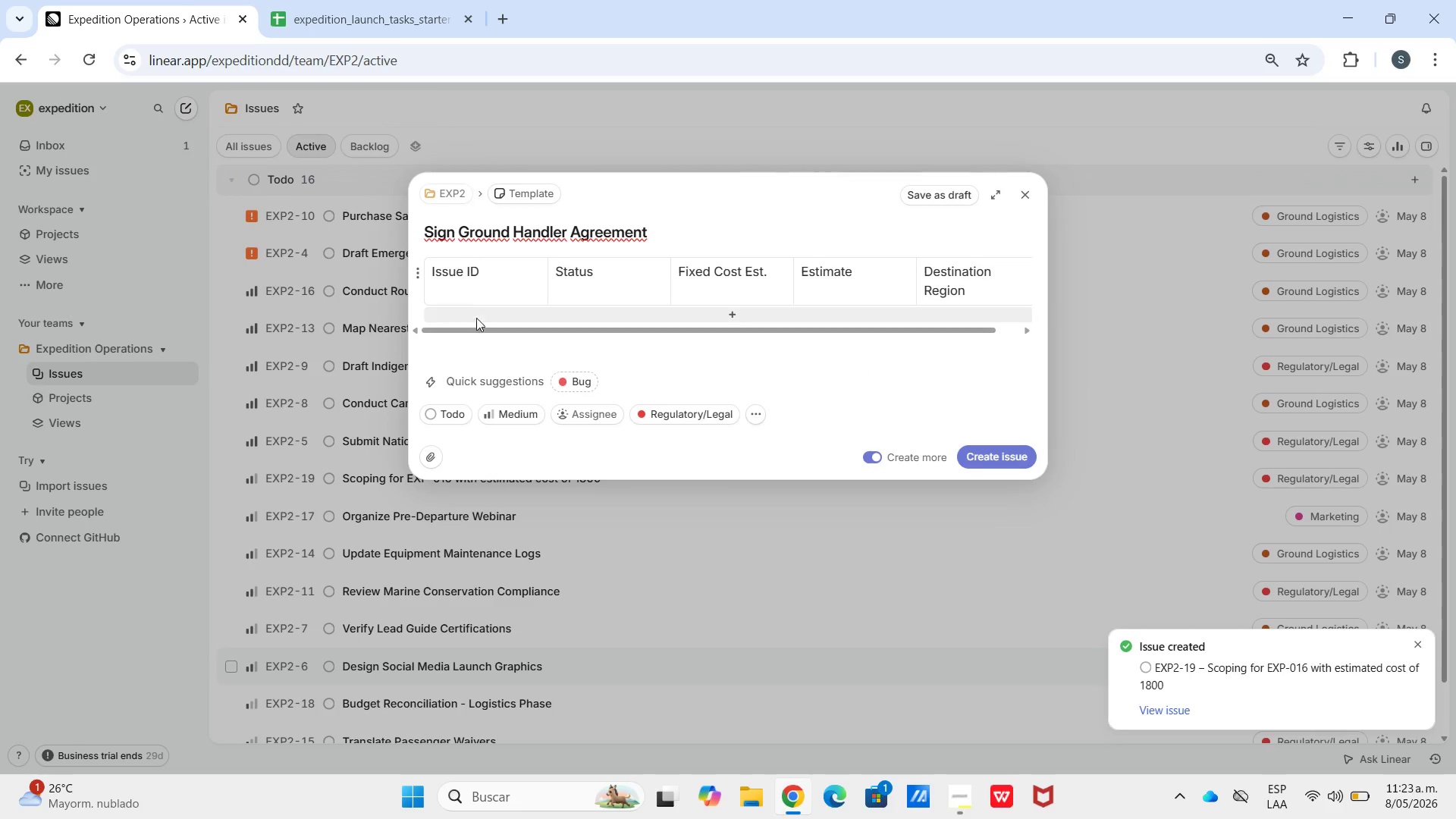 
left_click([472, 311])
 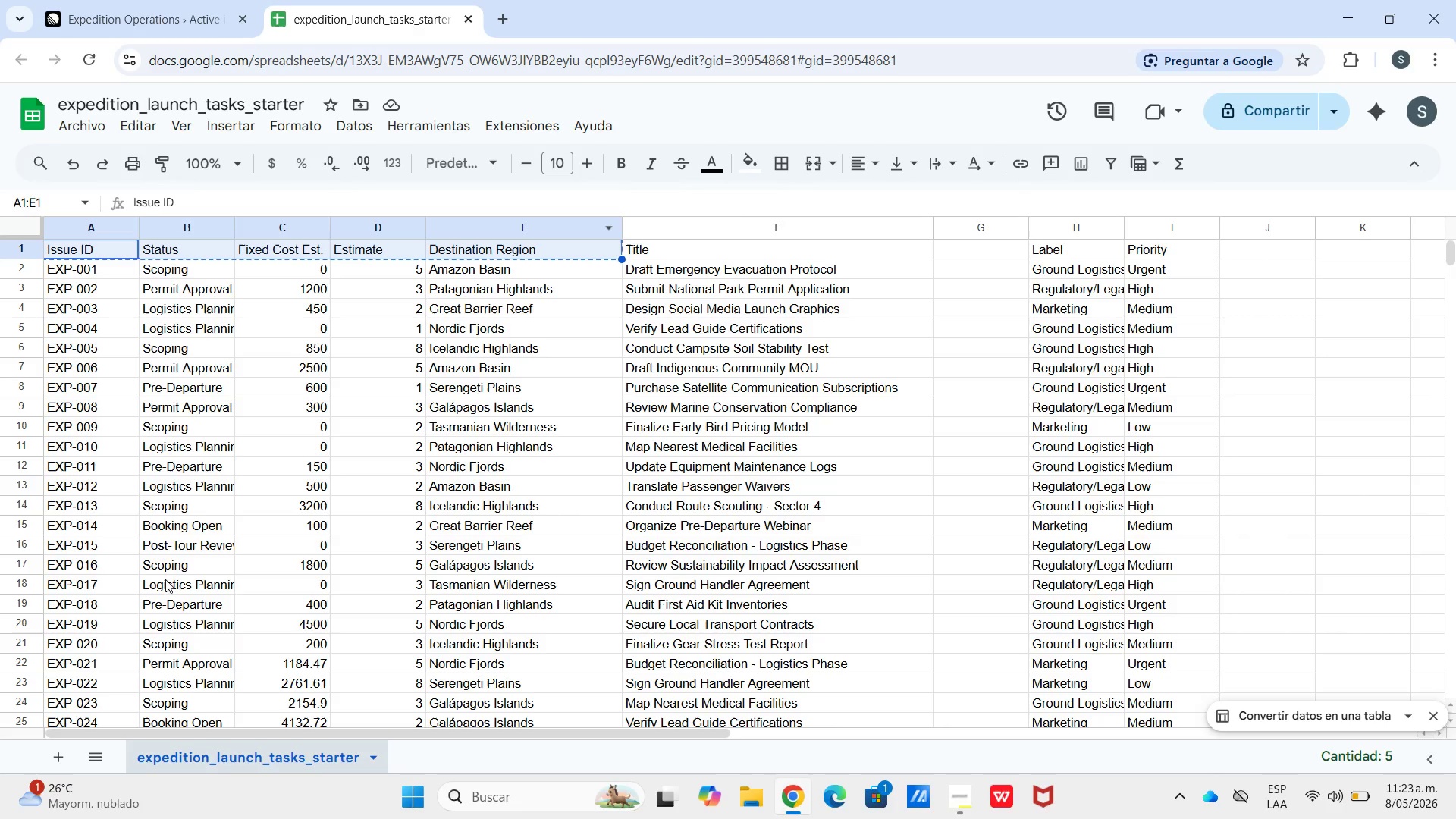 
left_click([36, 595])
 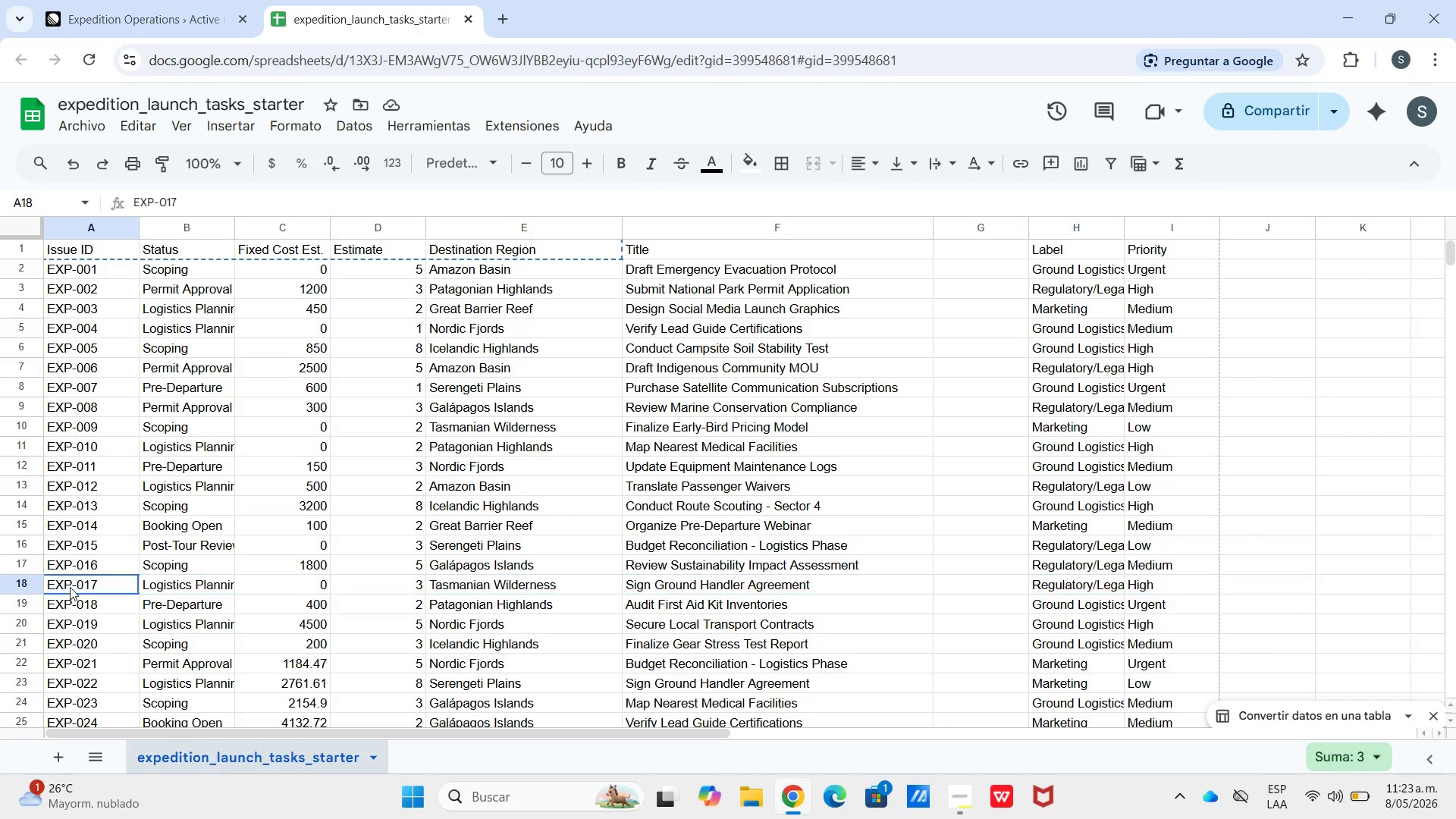 
left_click_drag(start_coordinate=[67, 587], to_coordinate=[78, 587])
 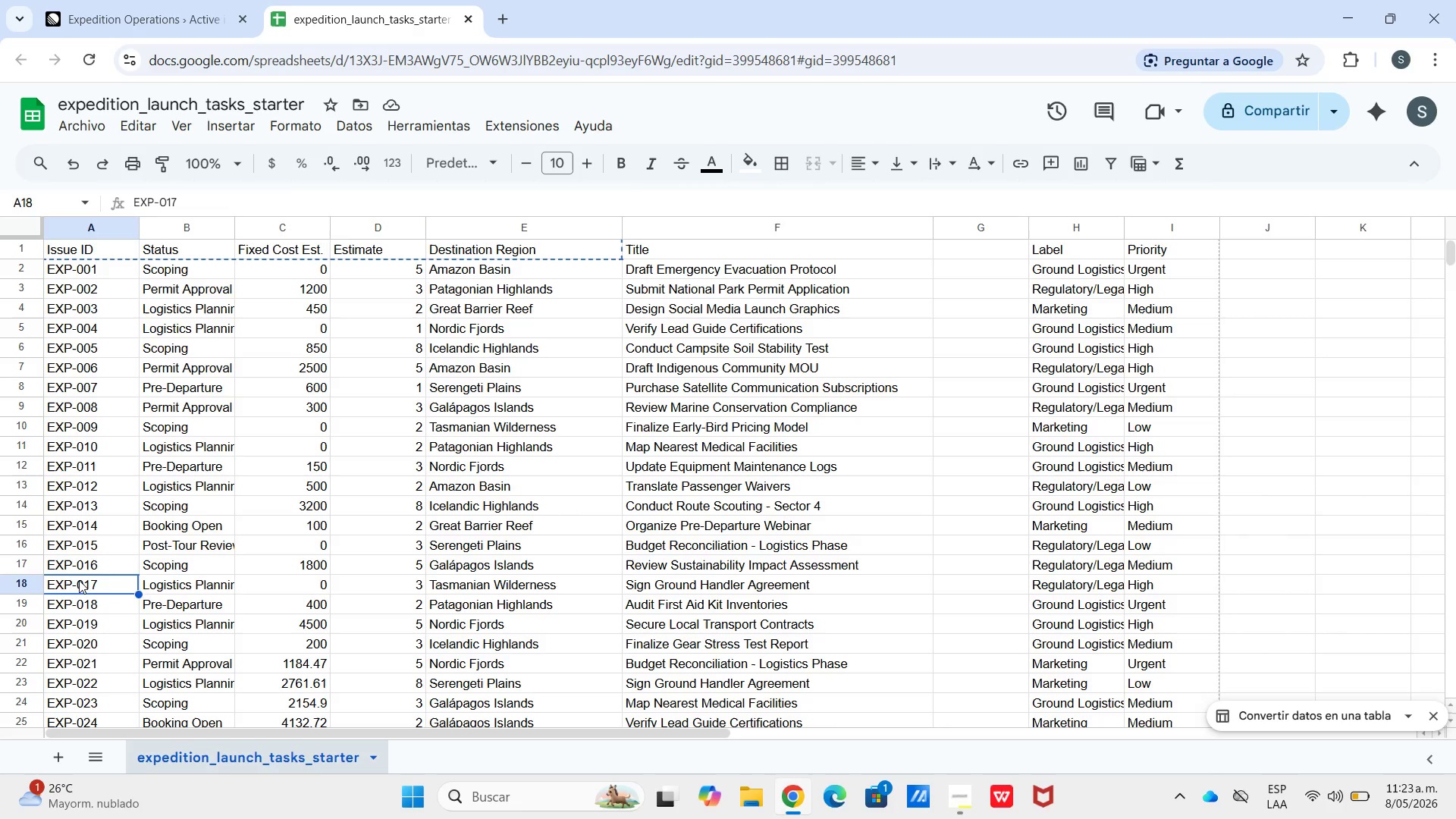 
left_click_drag(start_coordinate=[79, 581], to_coordinate=[455, 591])
 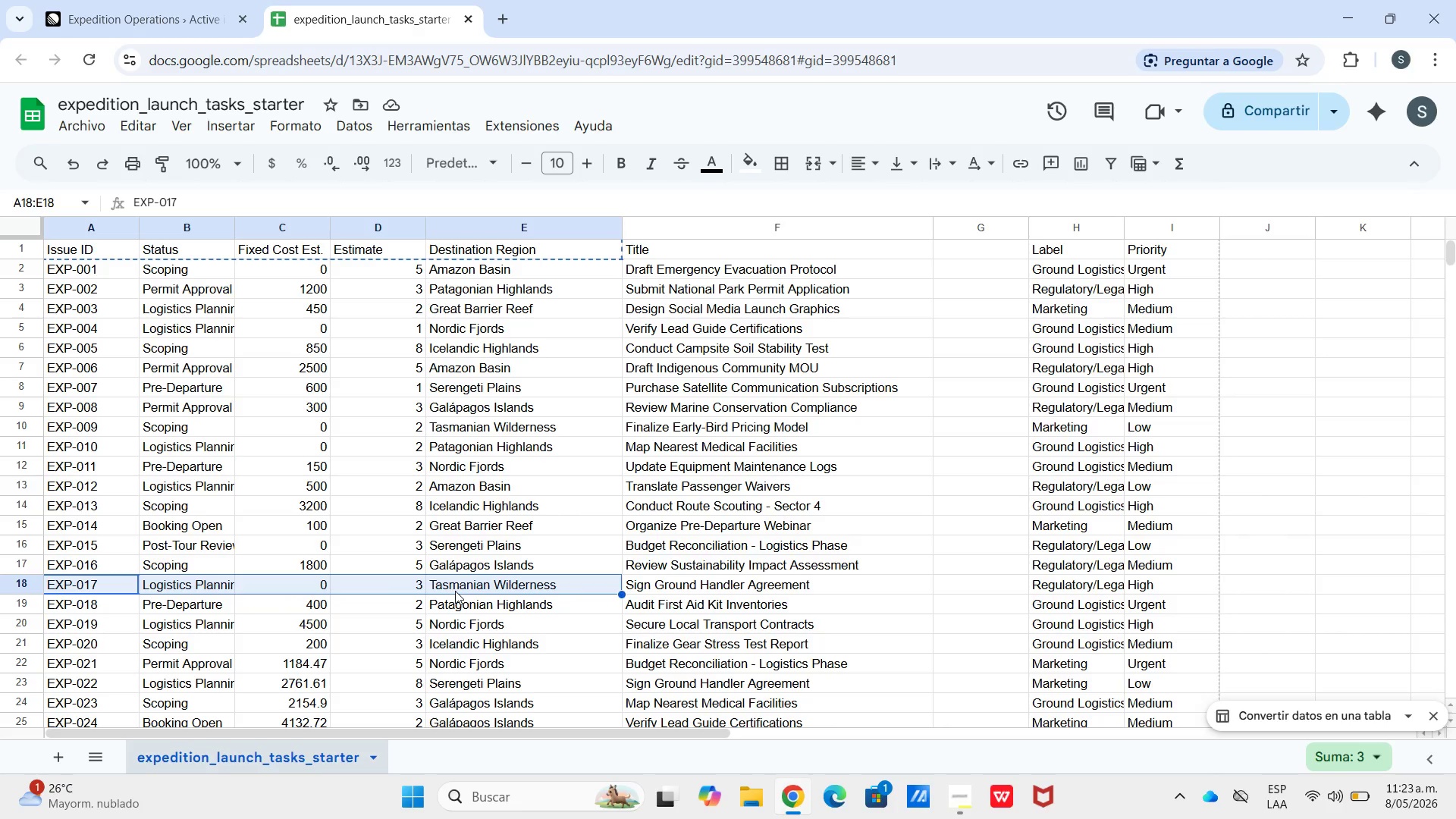 
key(Control+C)
 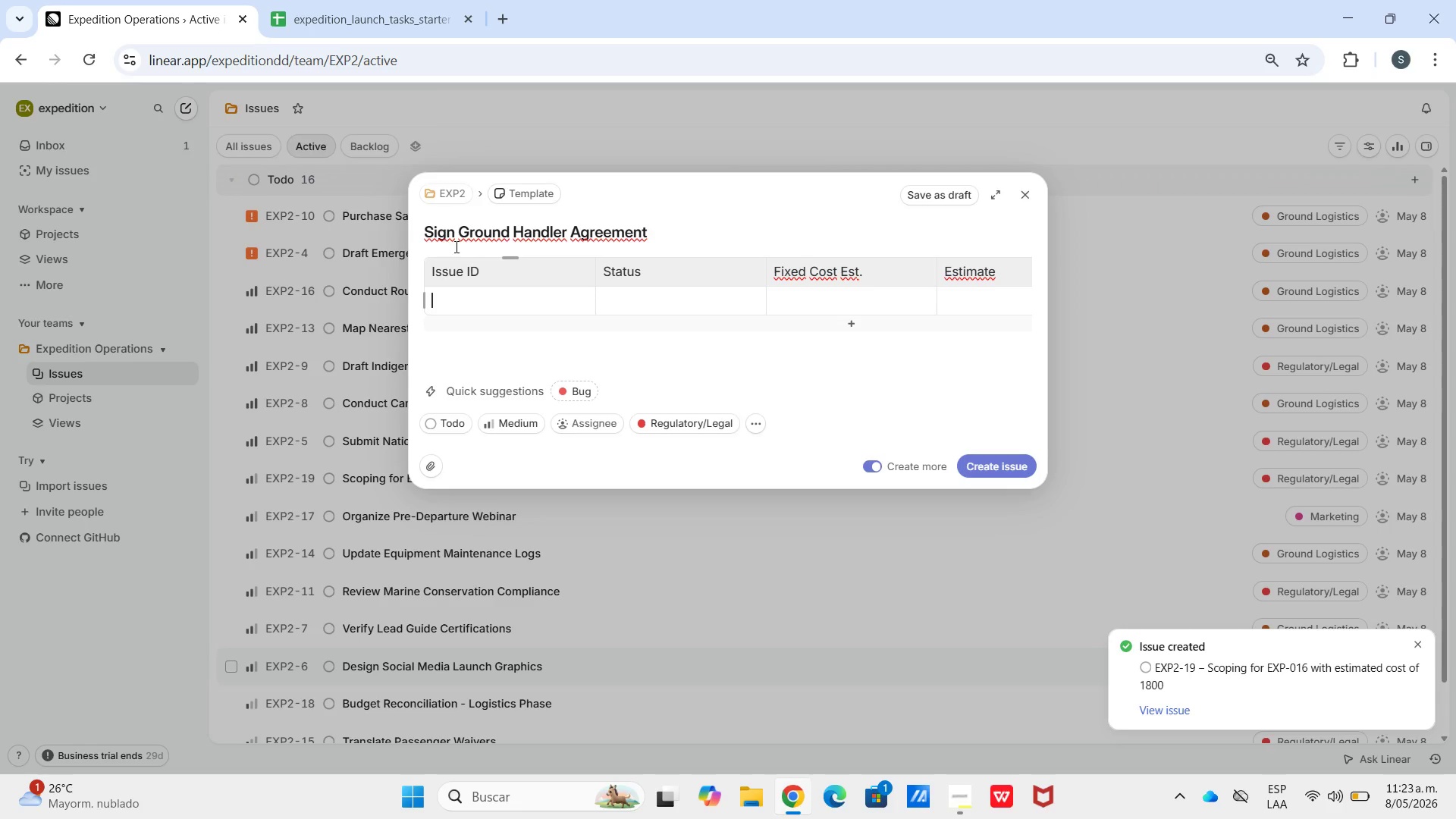 
key(Control+V)
 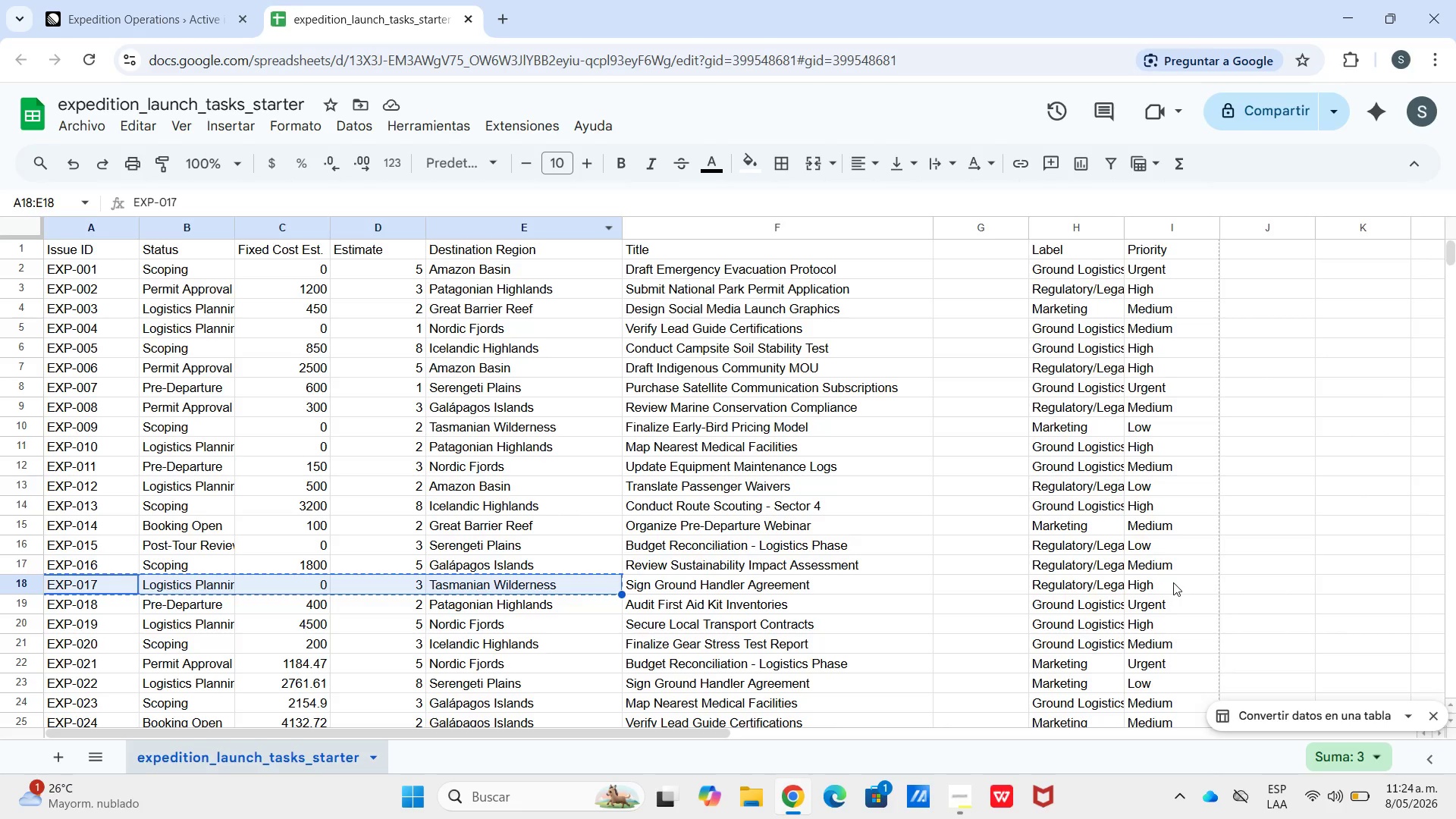 
left_click([109, 0])
 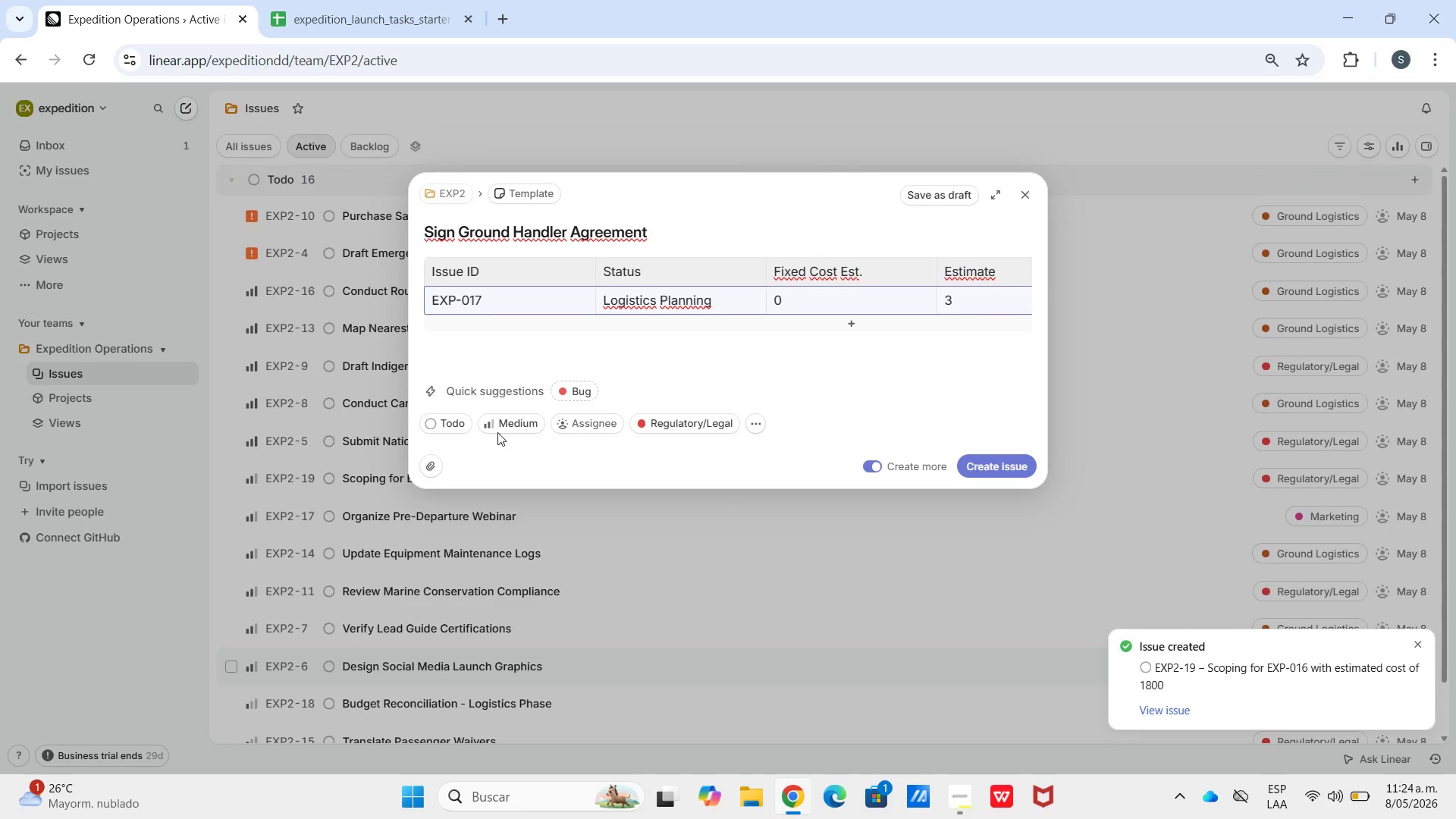 
left_click([504, 428])
 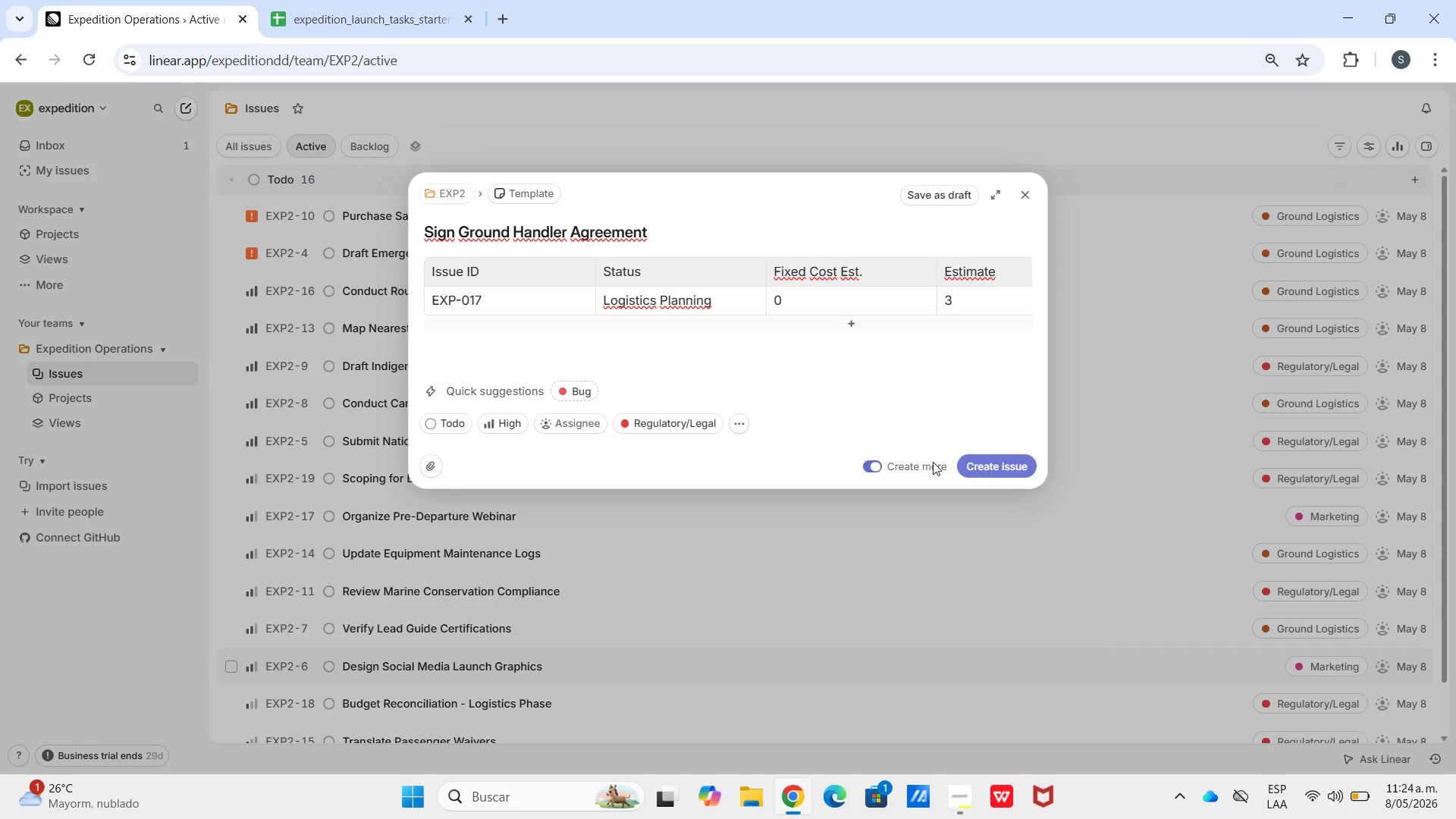 
left_click([996, 460])
 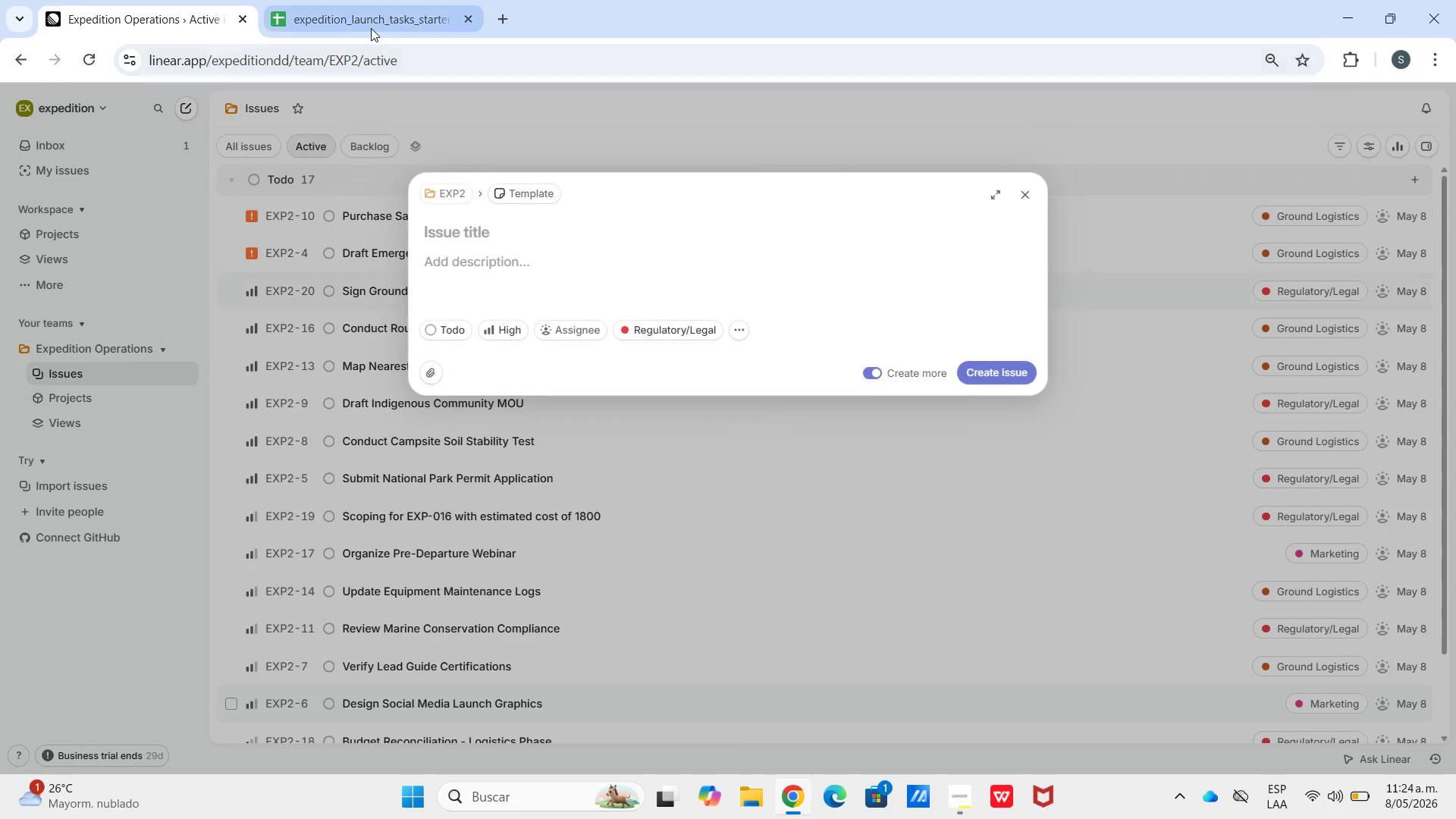 
left_click([371, 28])
 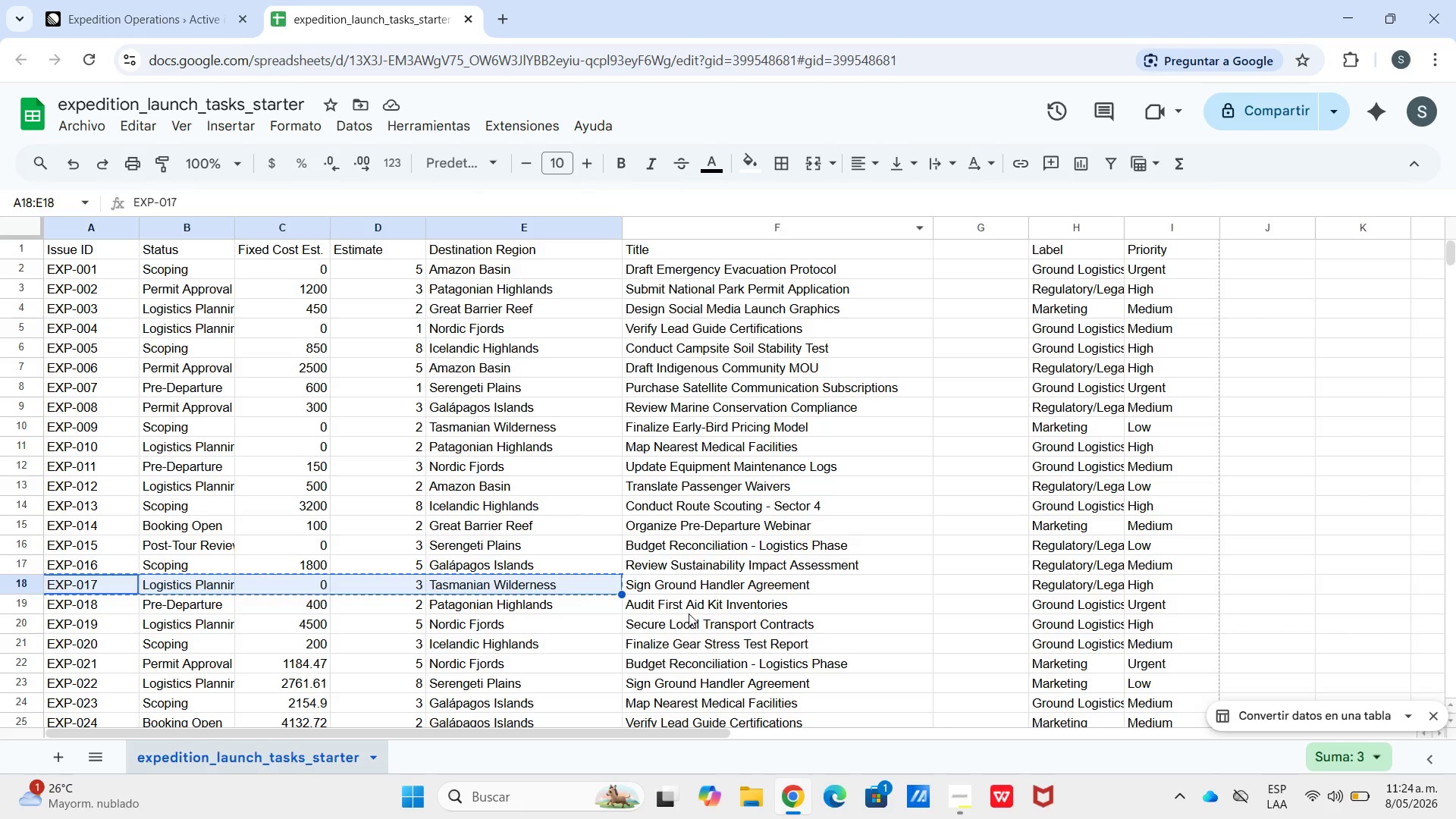 
left_click([685, 608])
 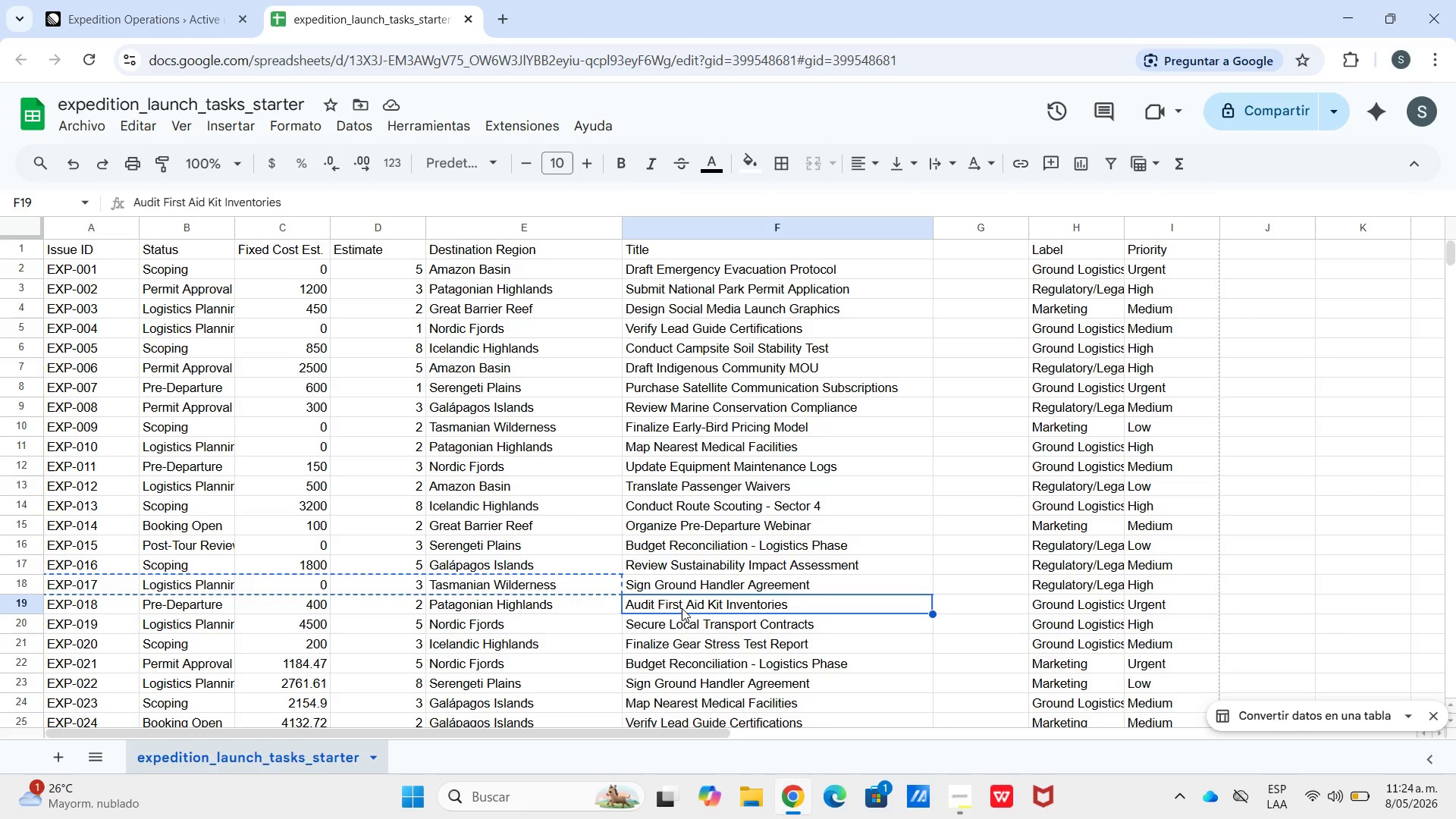 
key(Control+C)
 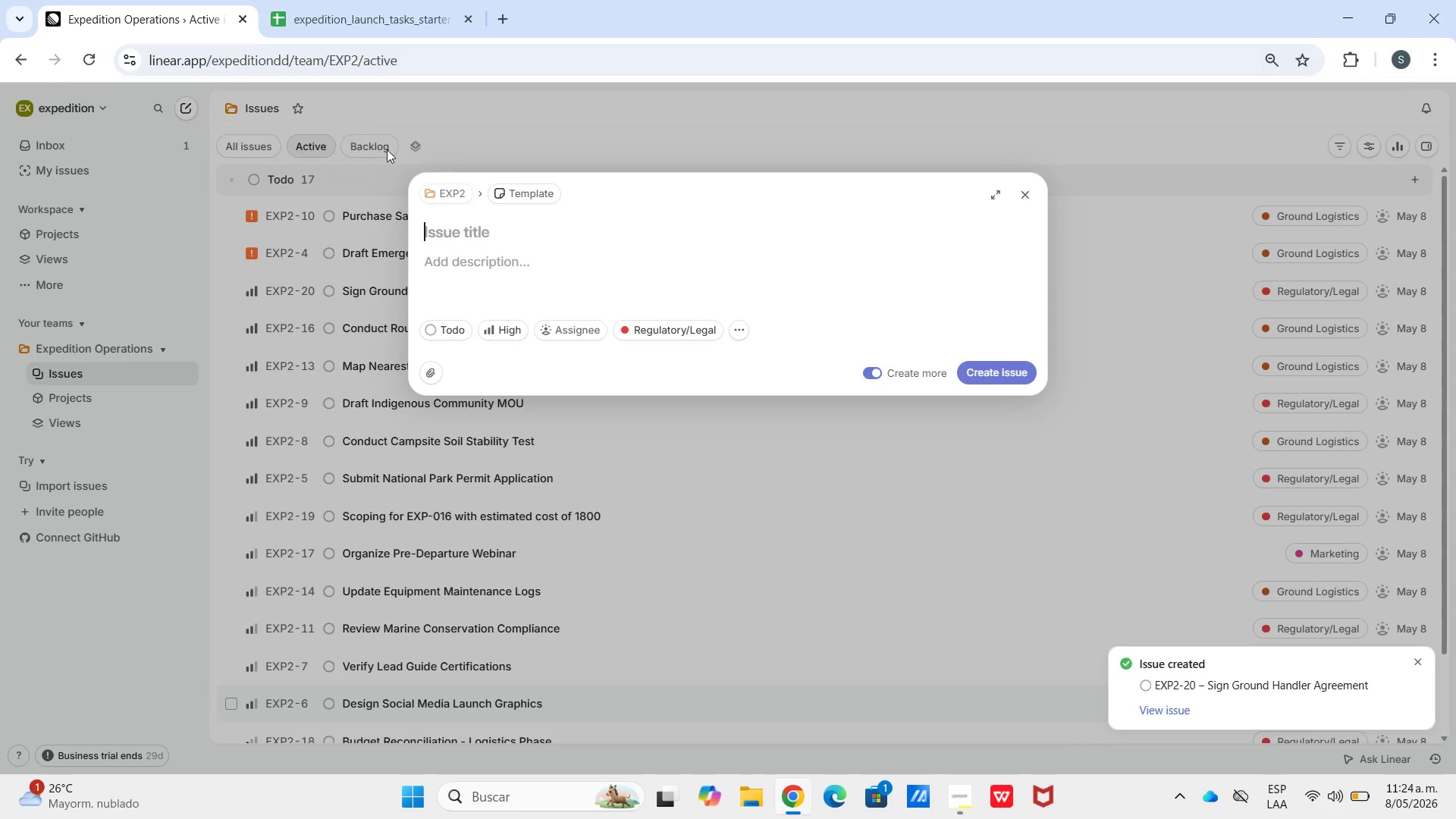 
key(Control+V)
 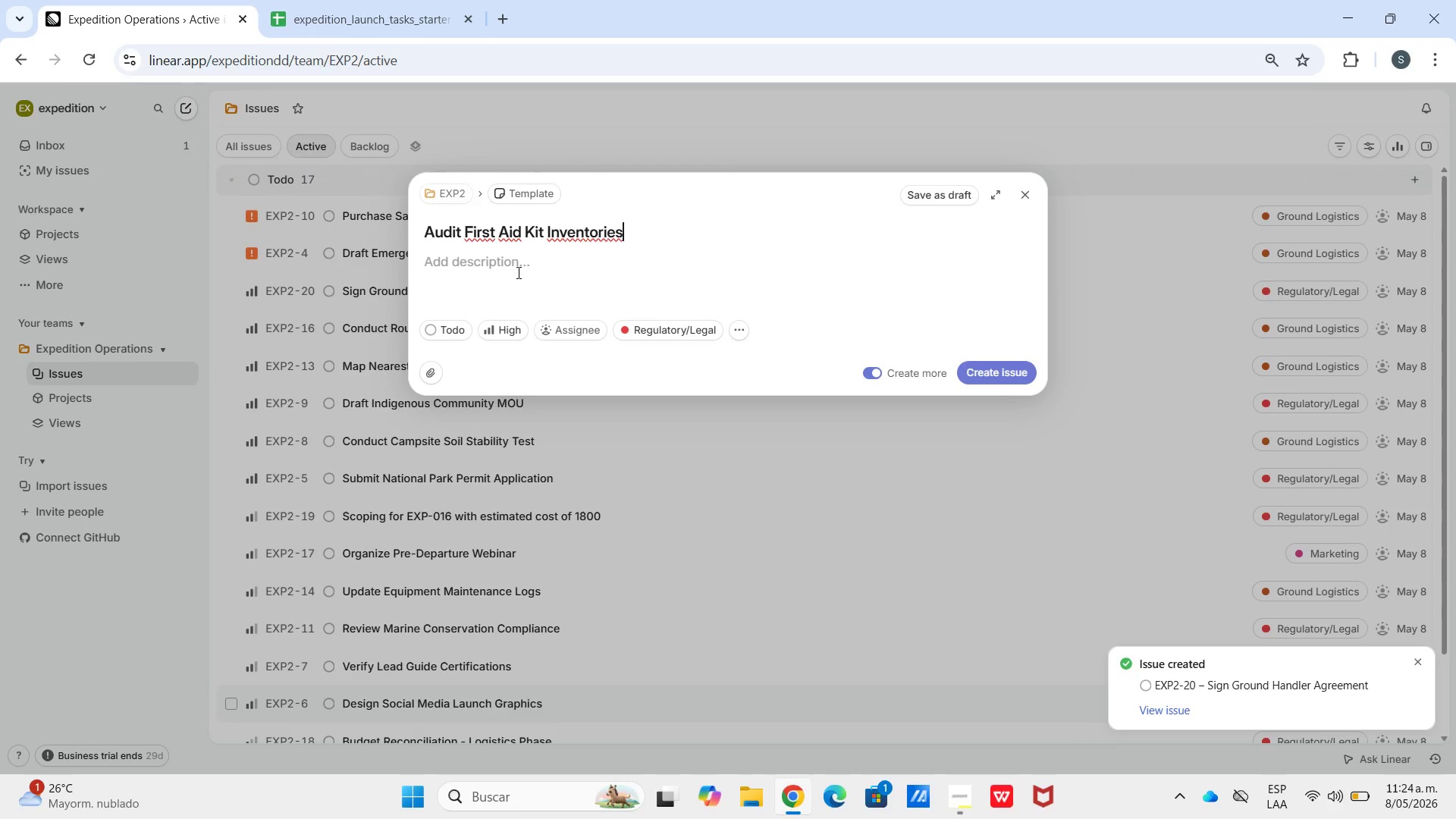 
left_click([517, 272])
 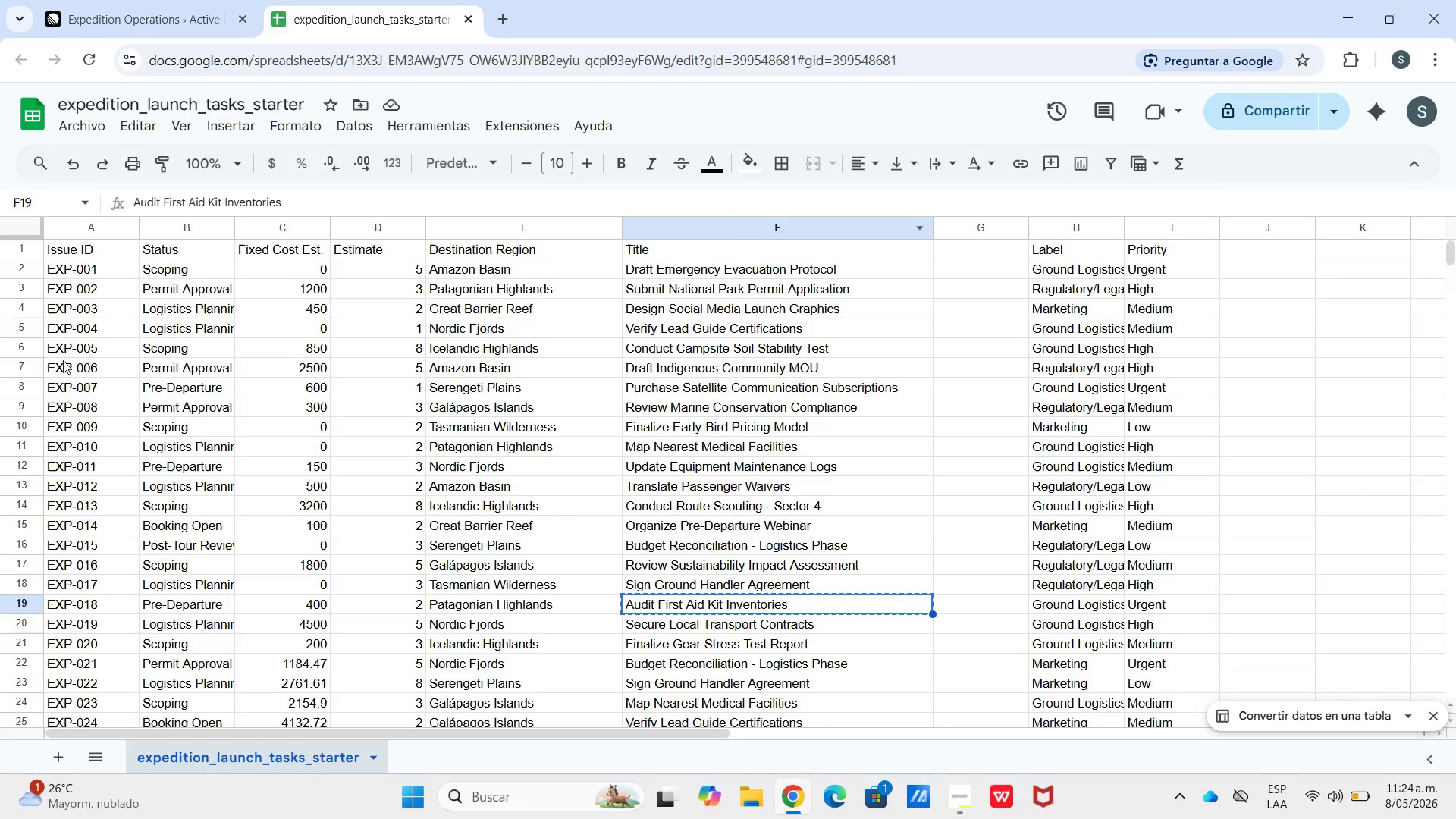 
left_click_drag(start_coordinate=[69, 248], to_coordinate=[466, 250])
 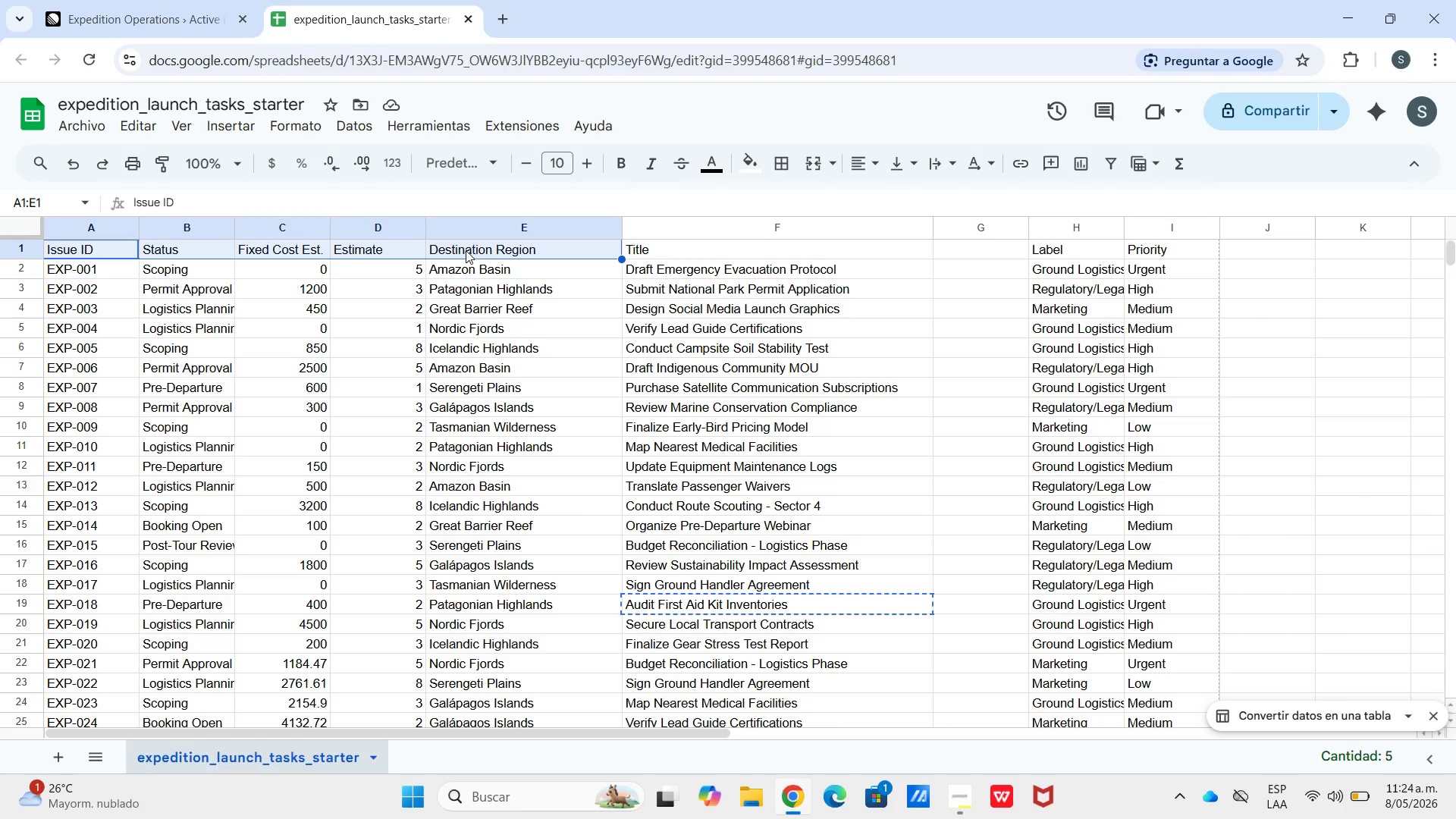 
key(Control+C)
 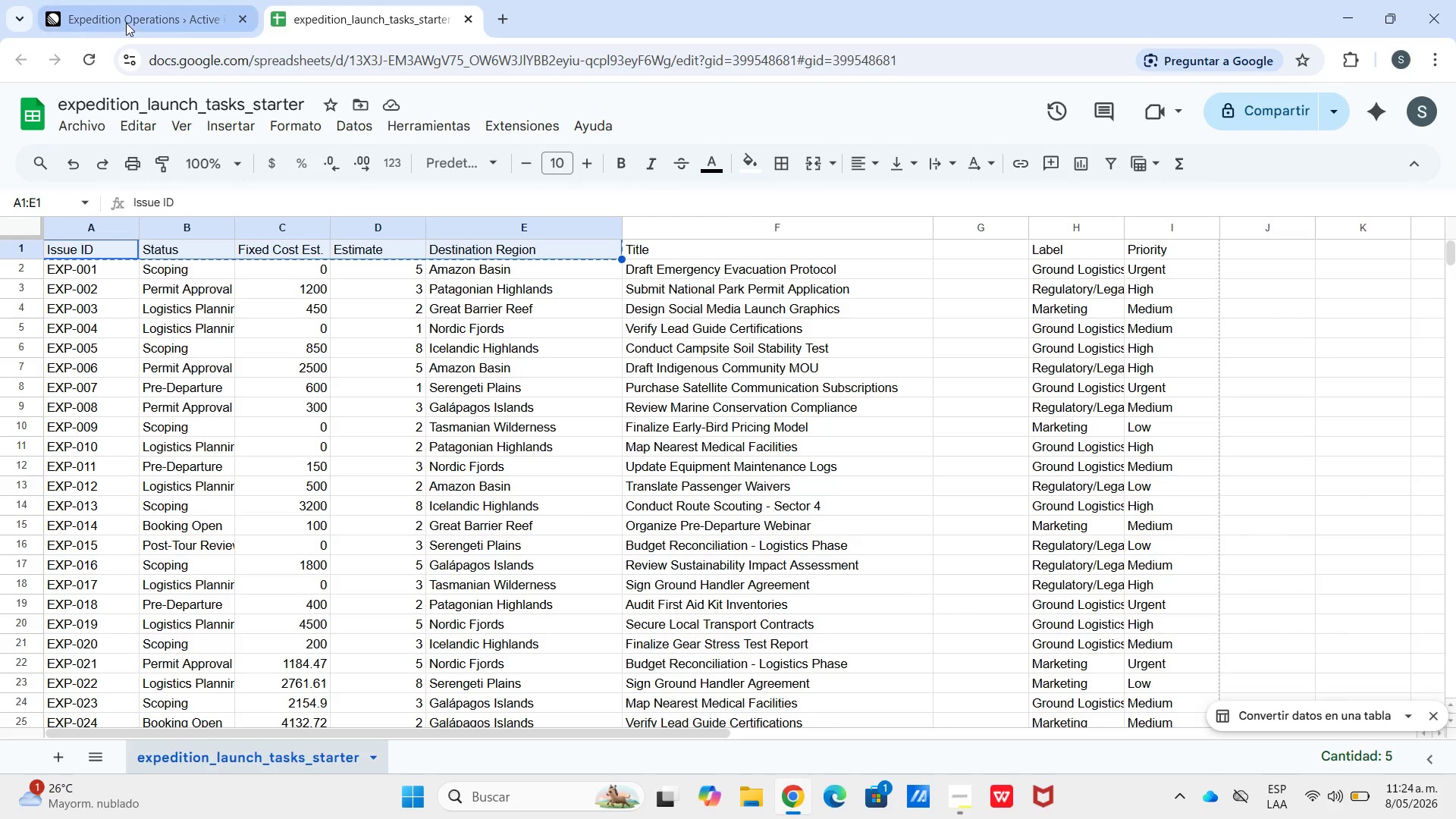 
left_click([126, 23])
 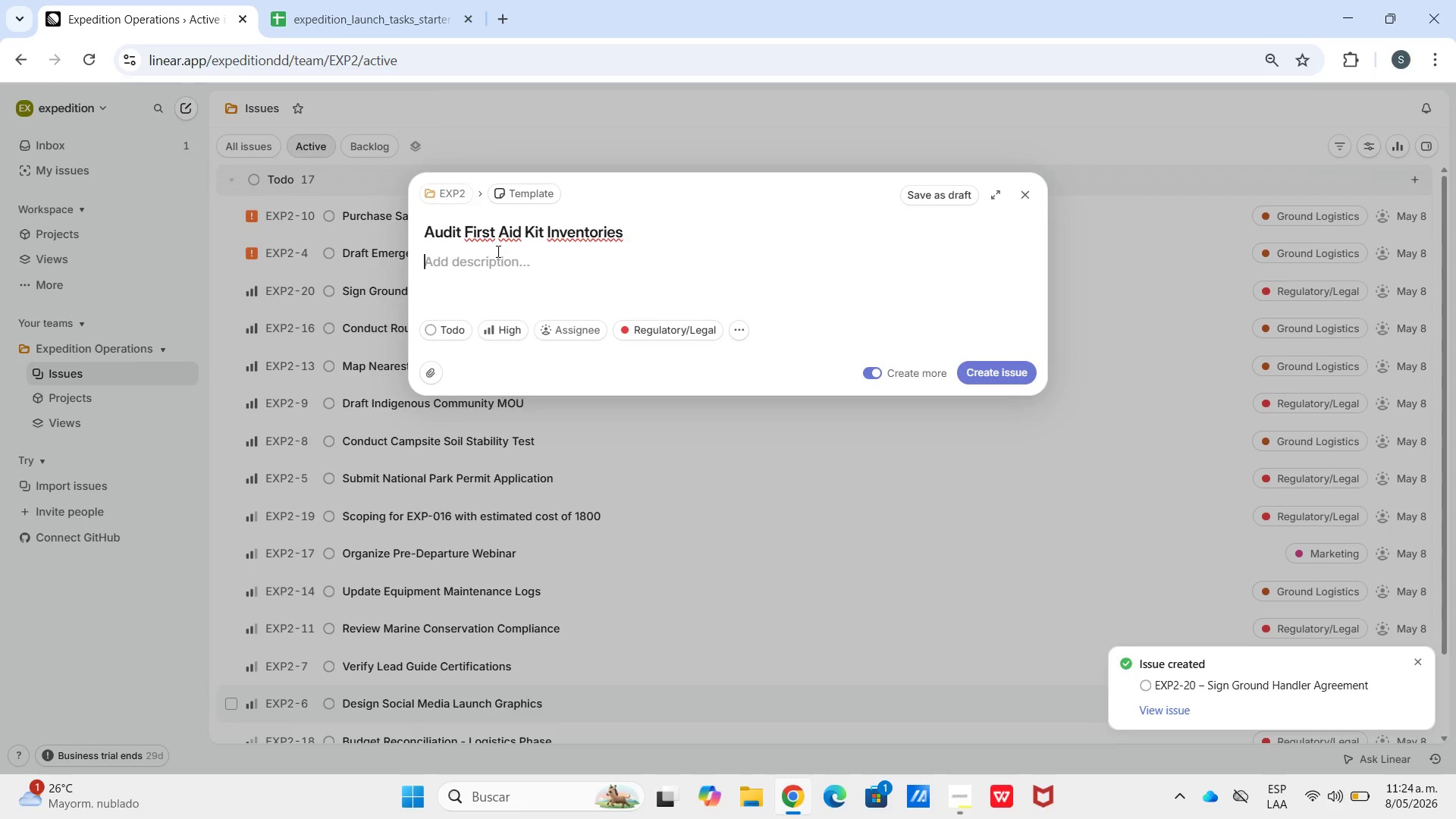 
key(Control+V)
 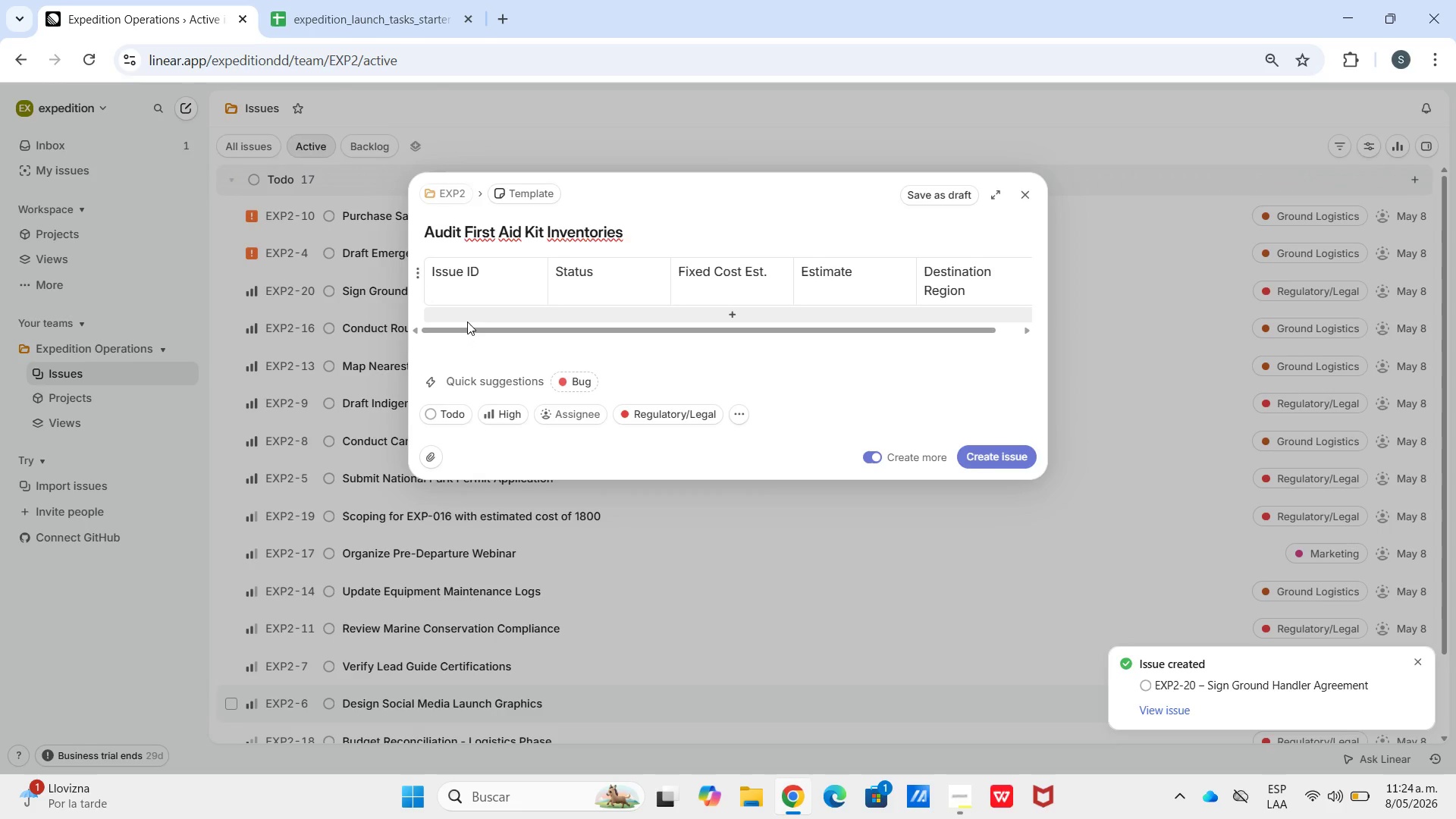 
left_click([467, 321])
 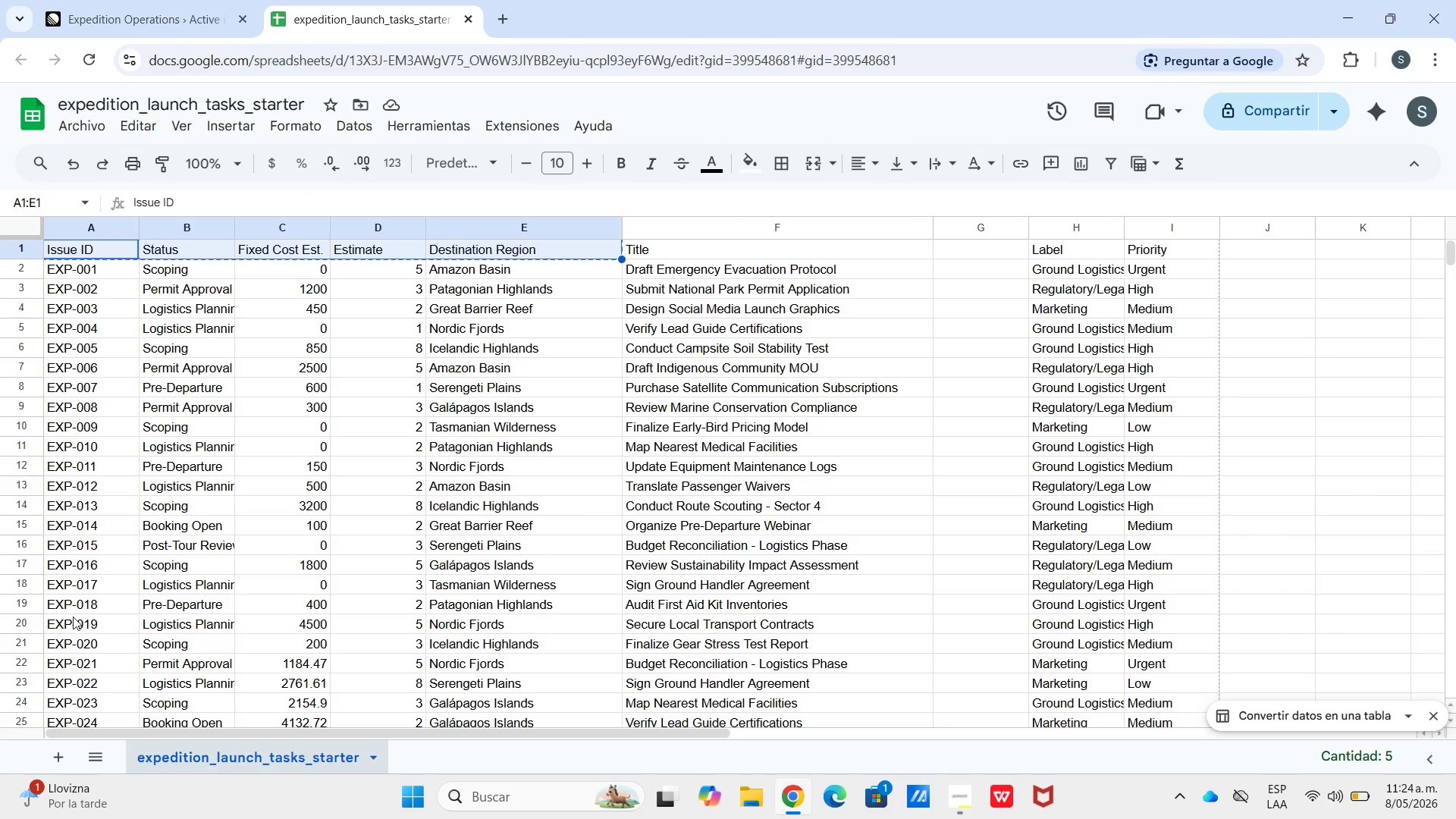 
left_click_drag(start_coordinate=[71, 601], to_coordinate=[500, 611])
 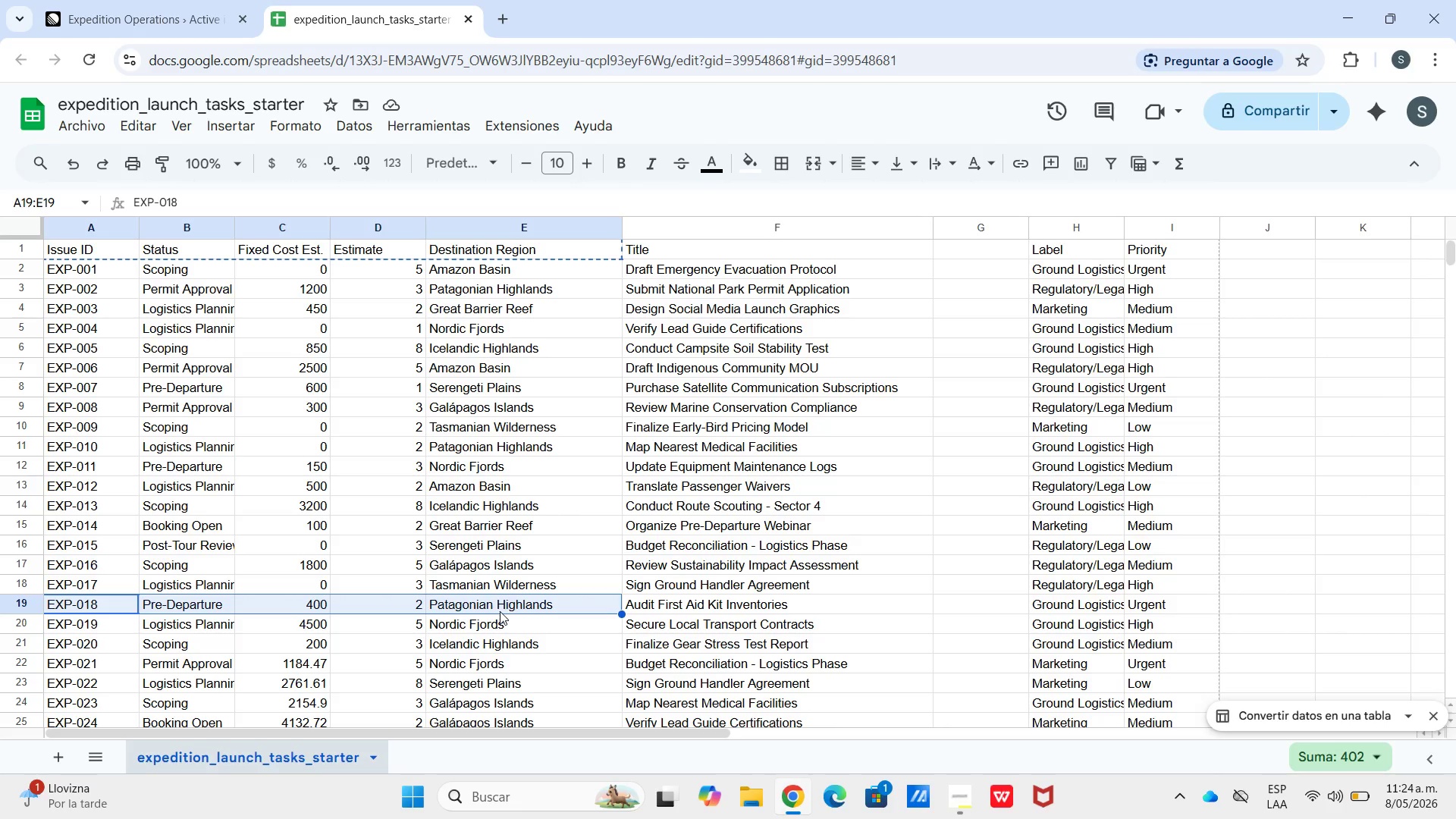 
key(Control+C)
 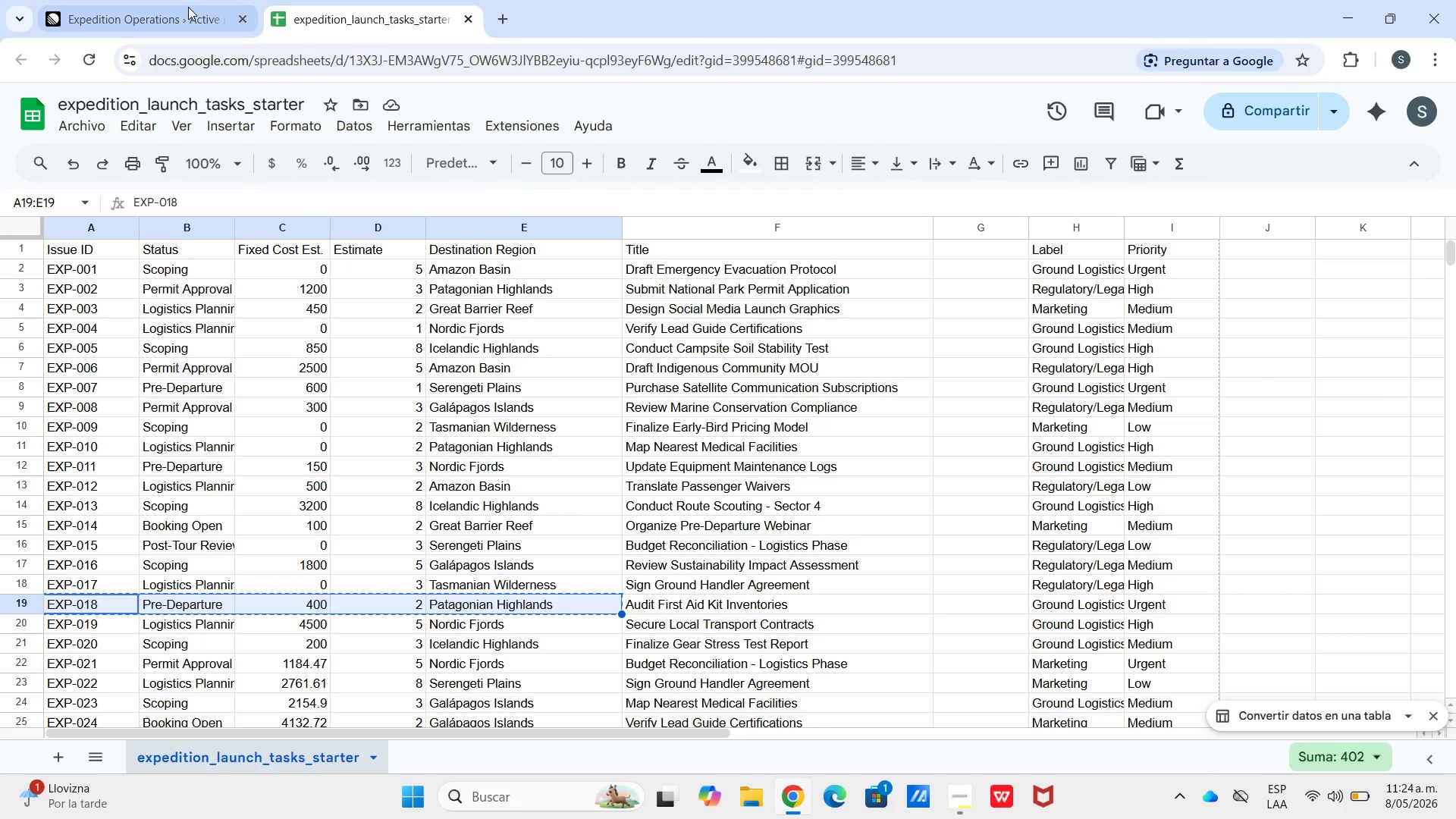 
left_click([185, 3])
 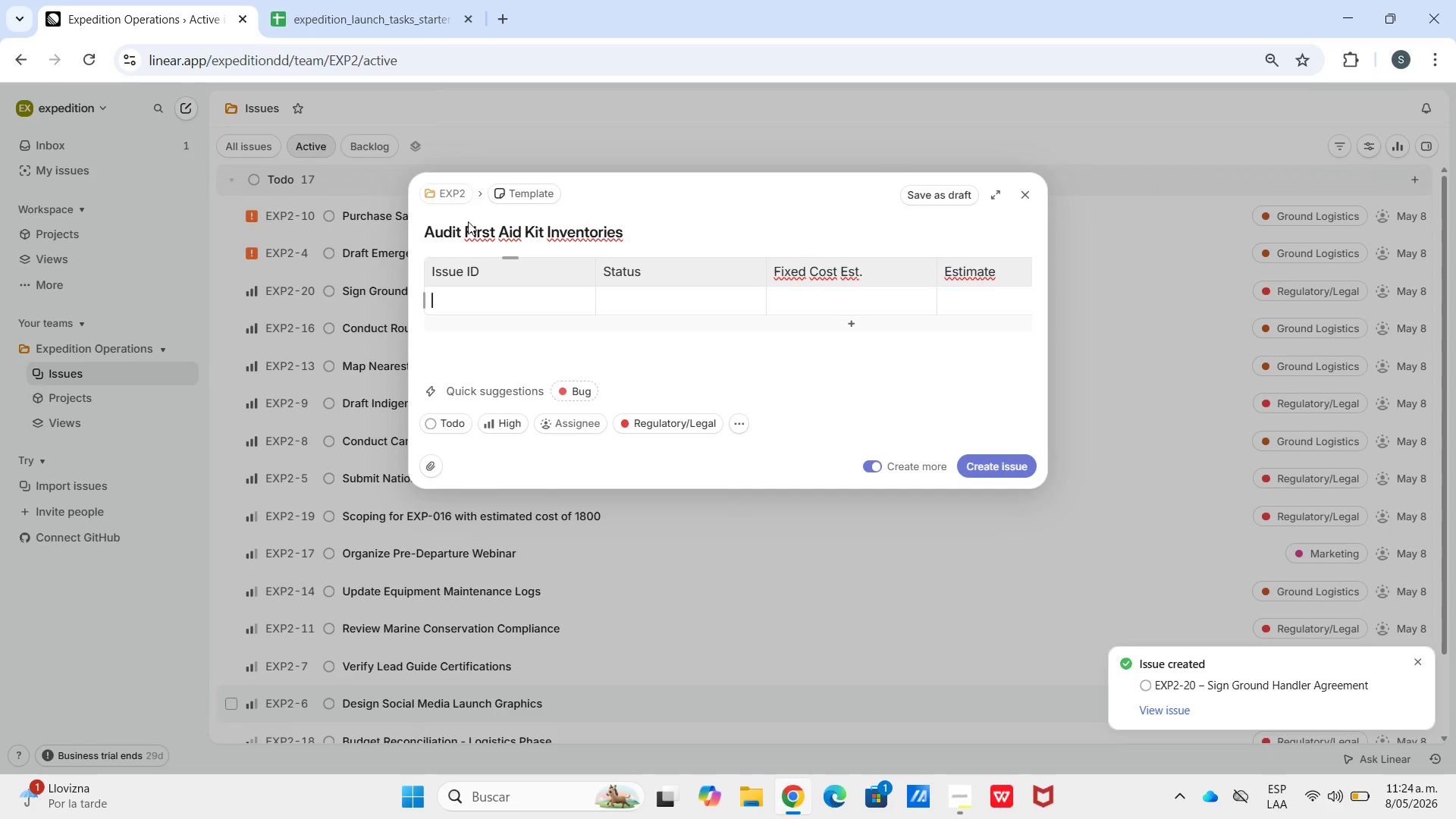 
key(Control+V)
 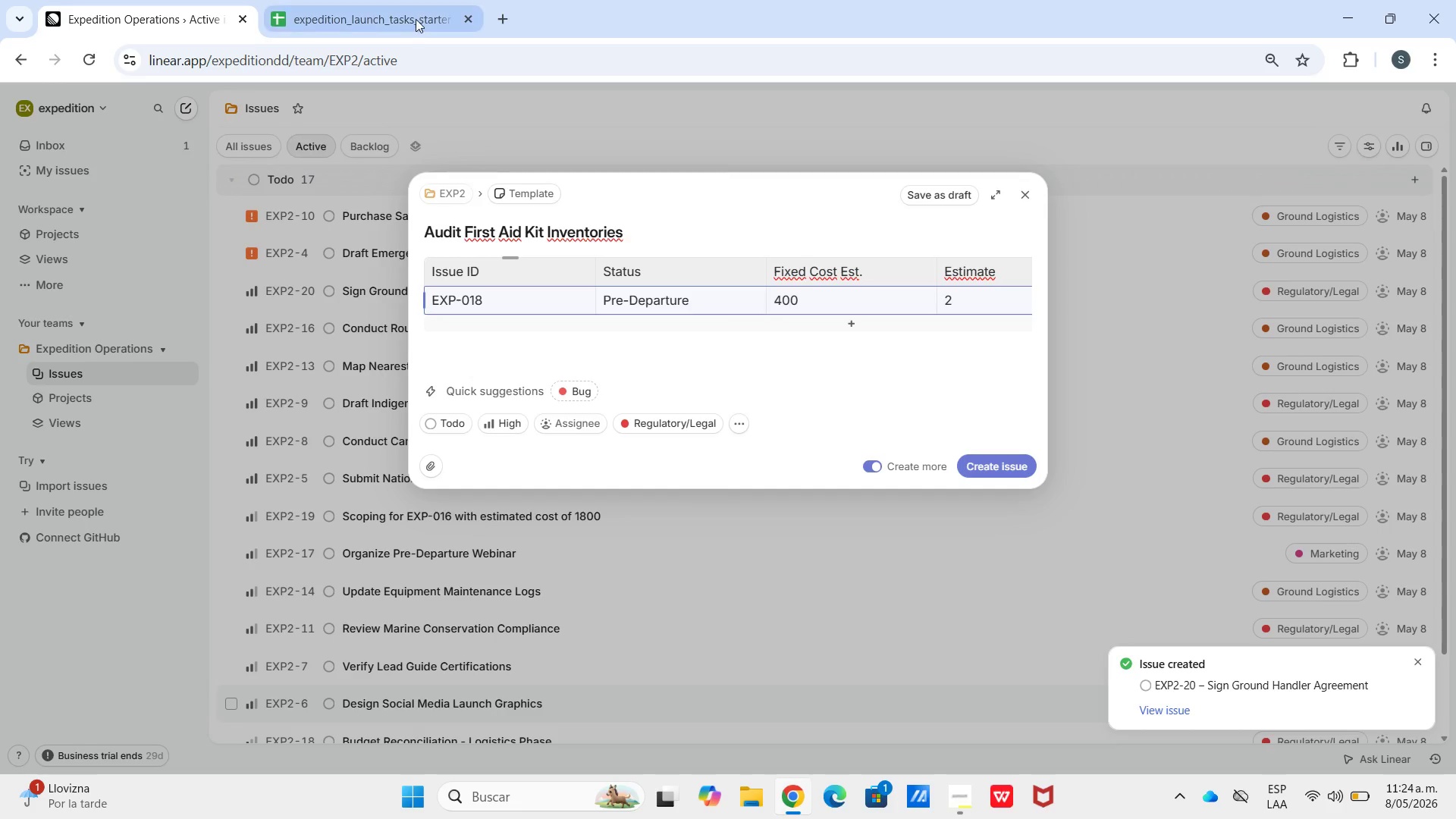 
left_click([416, 14])
 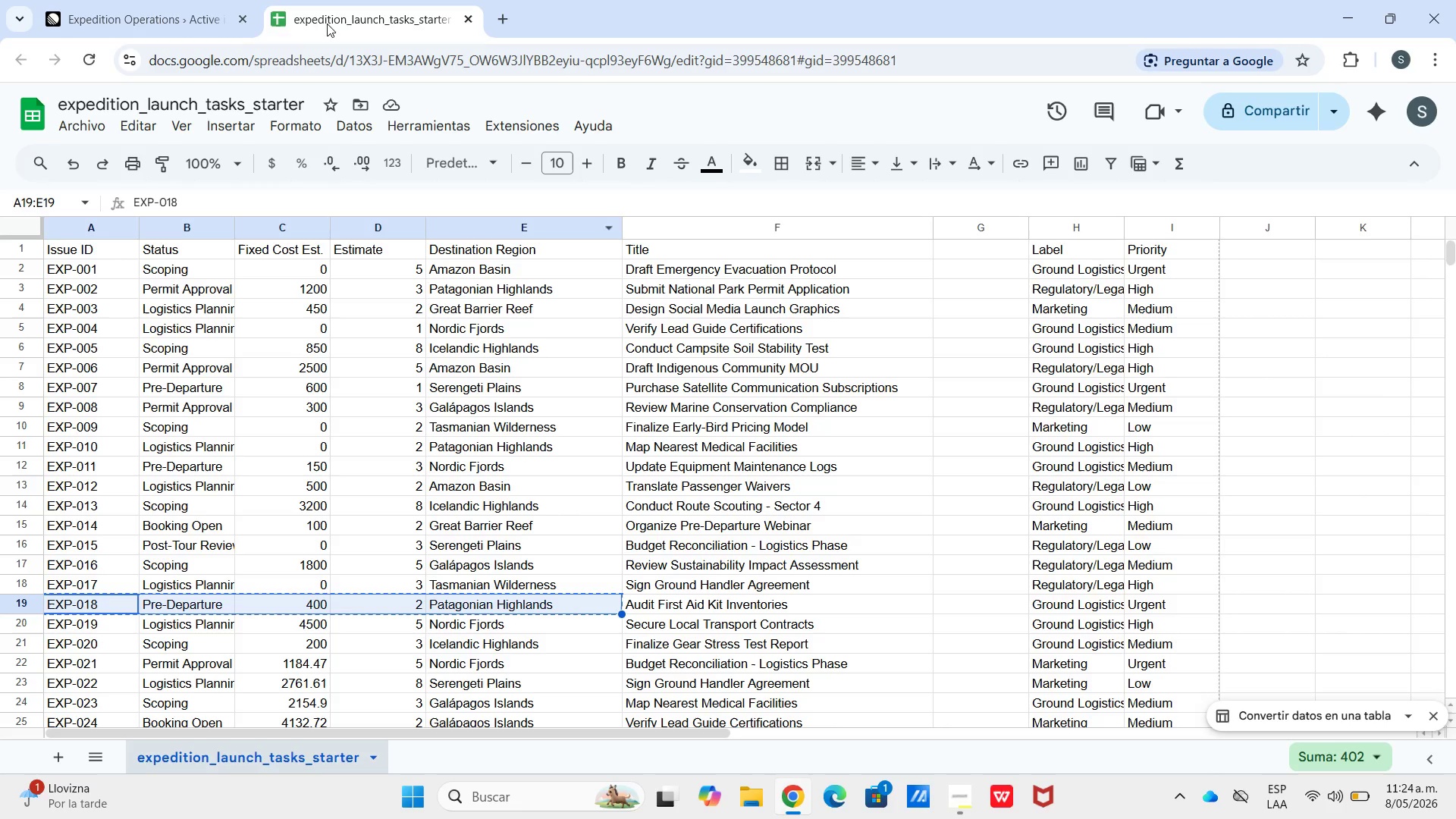 
left_click([194, 6])
 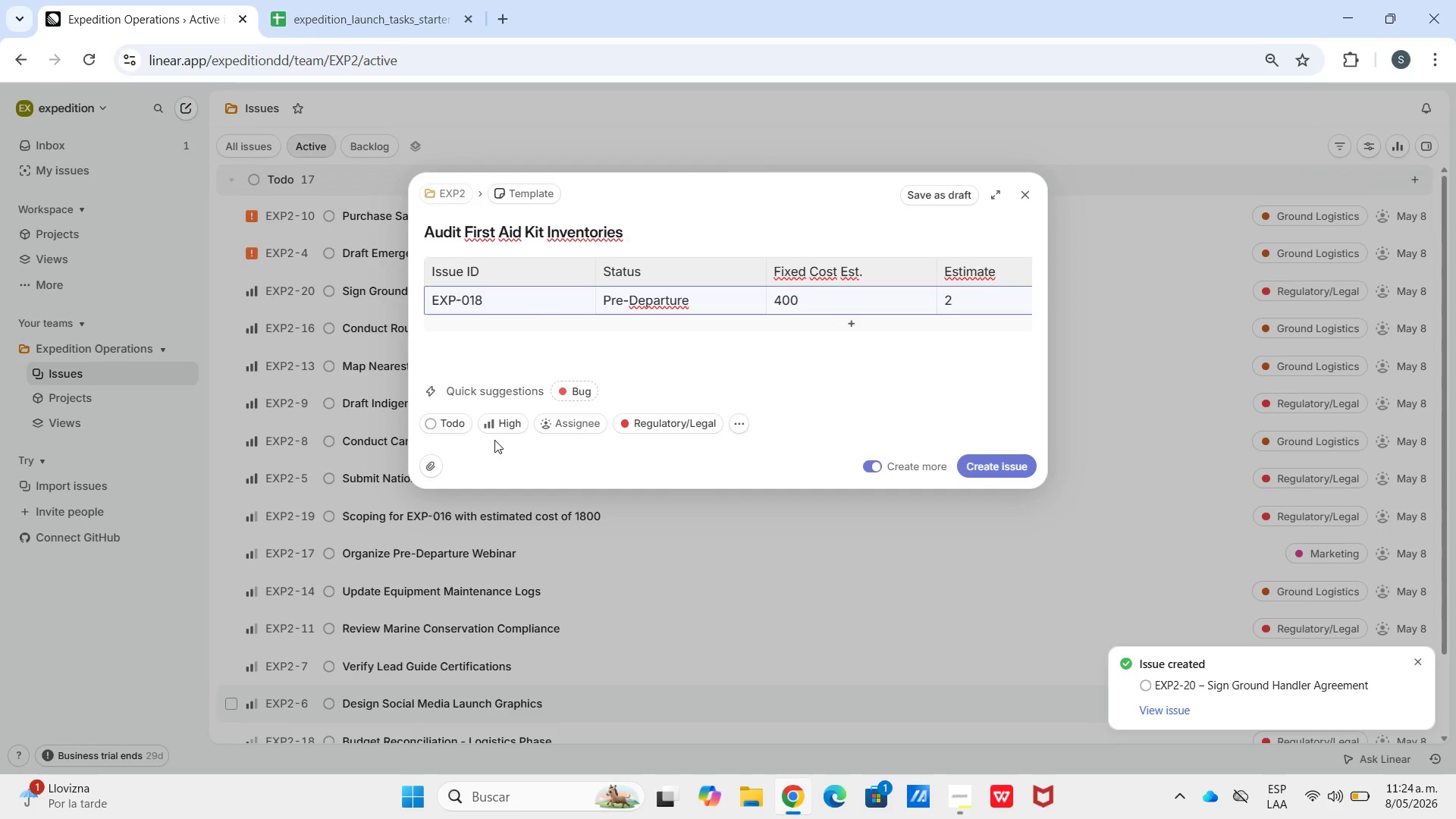 
left_click([507, 428])
 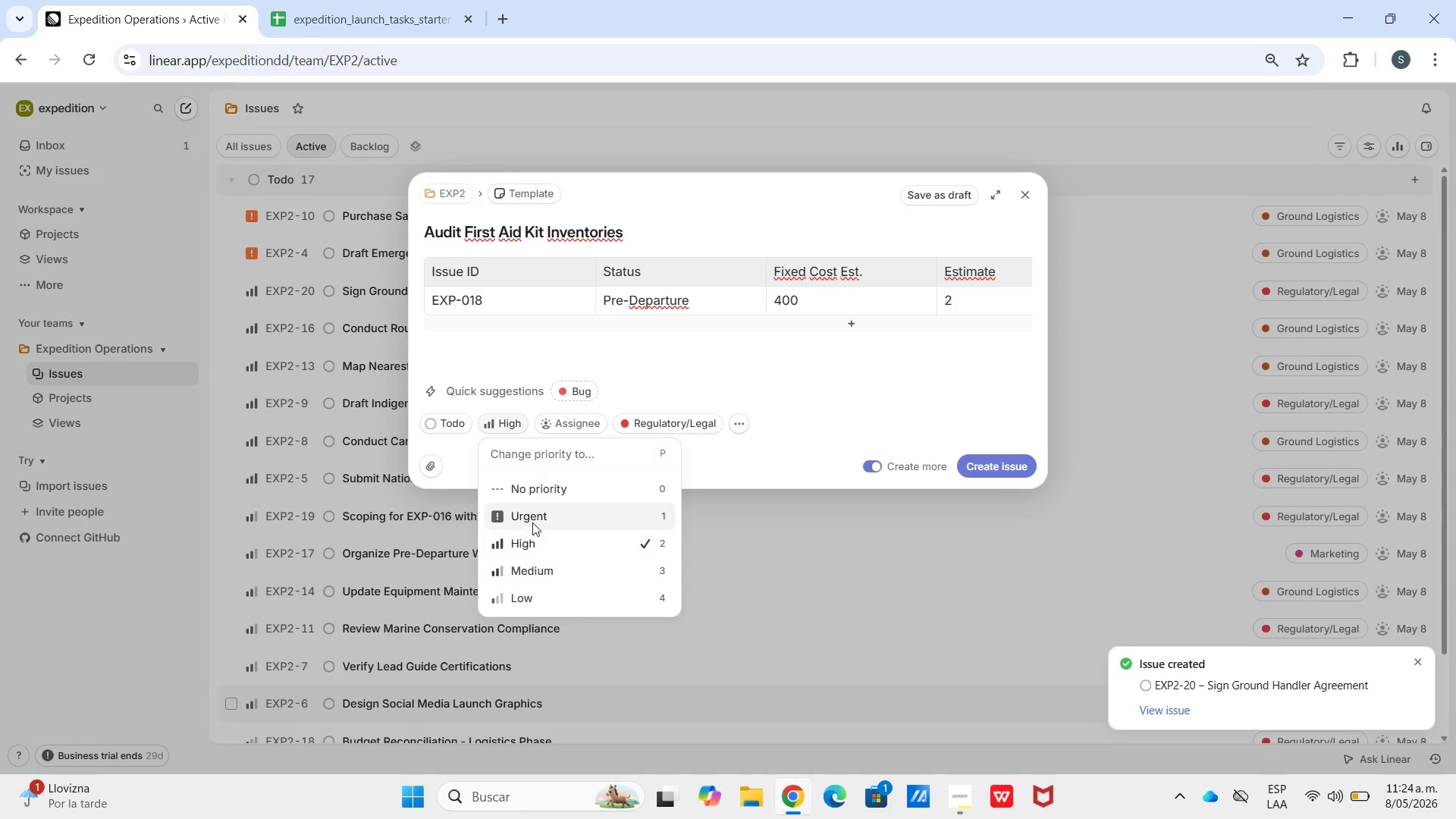 
left_click([532, 521])
 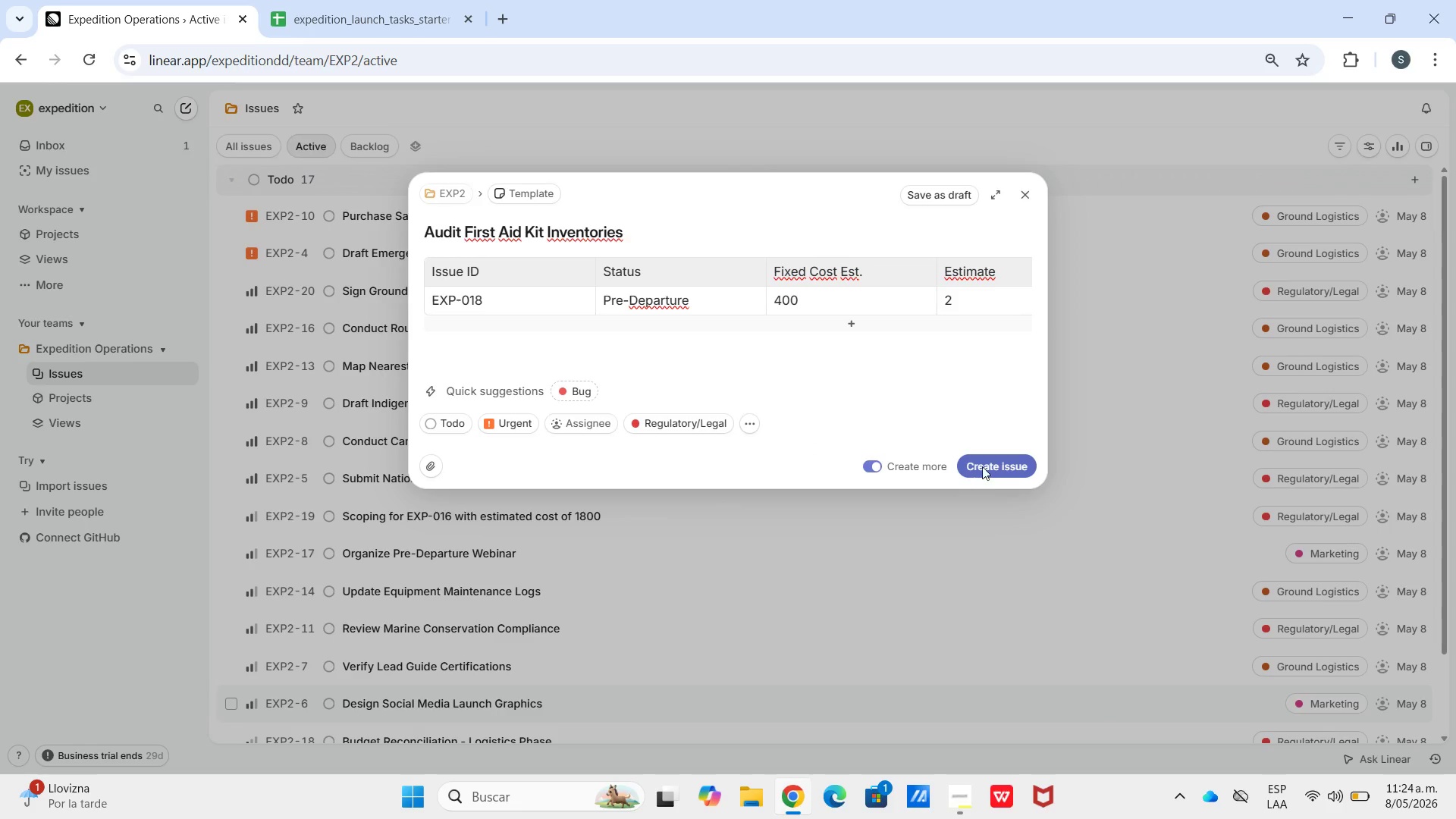 
left_click([981, 462])
 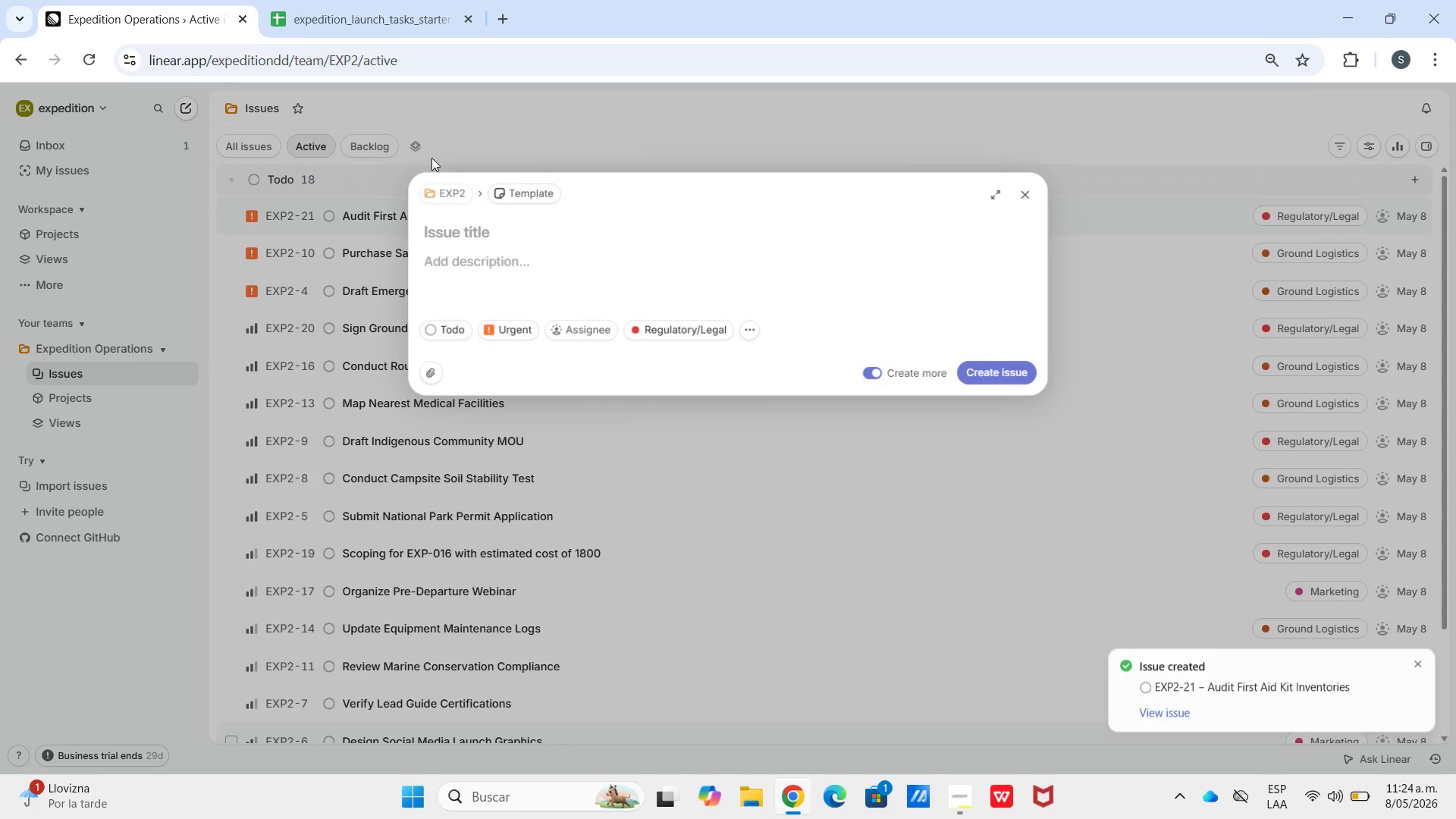 
hold_key(key=ControlLeft, duration=0.53)
 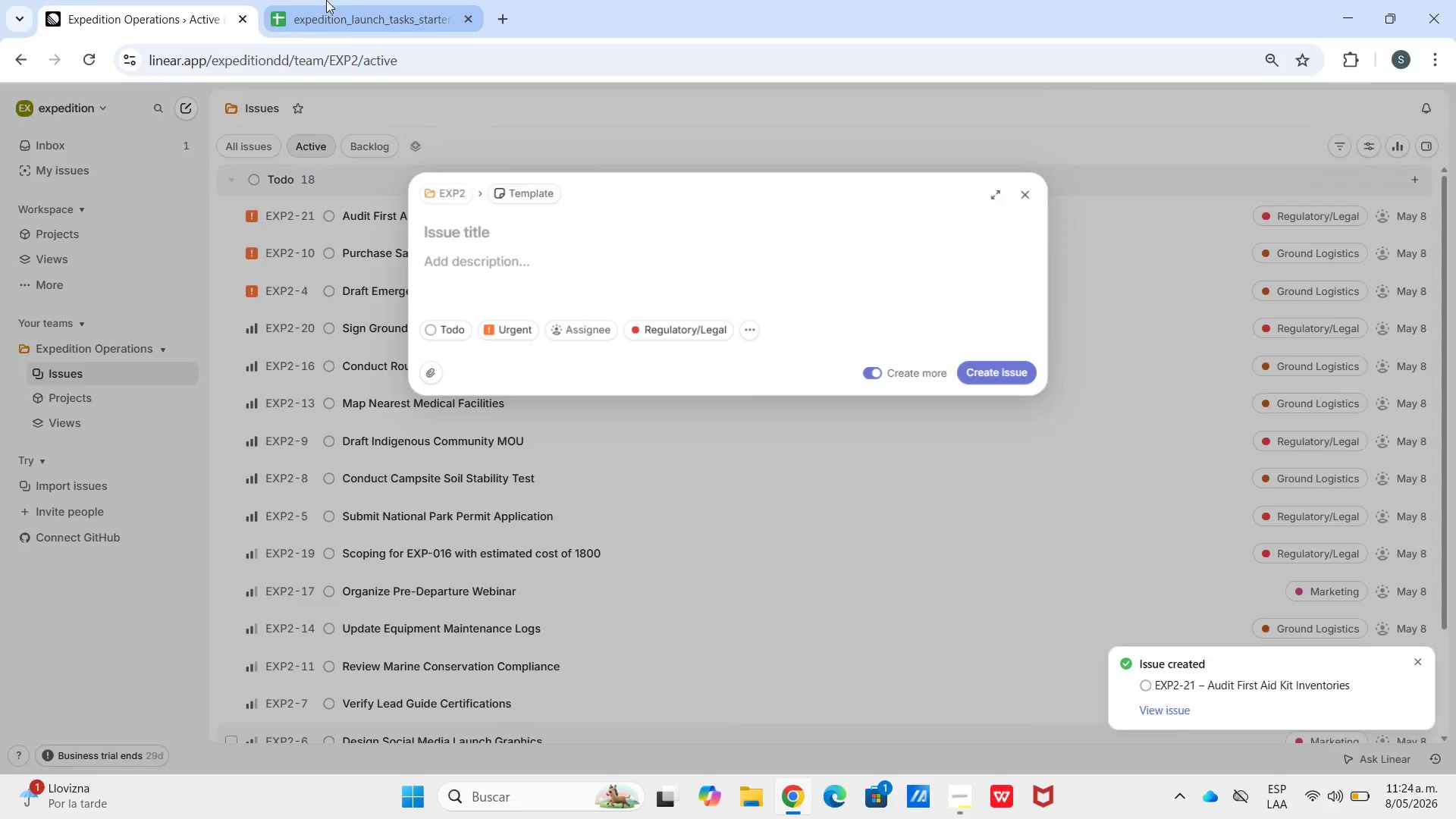 
left_click([326, 0])
 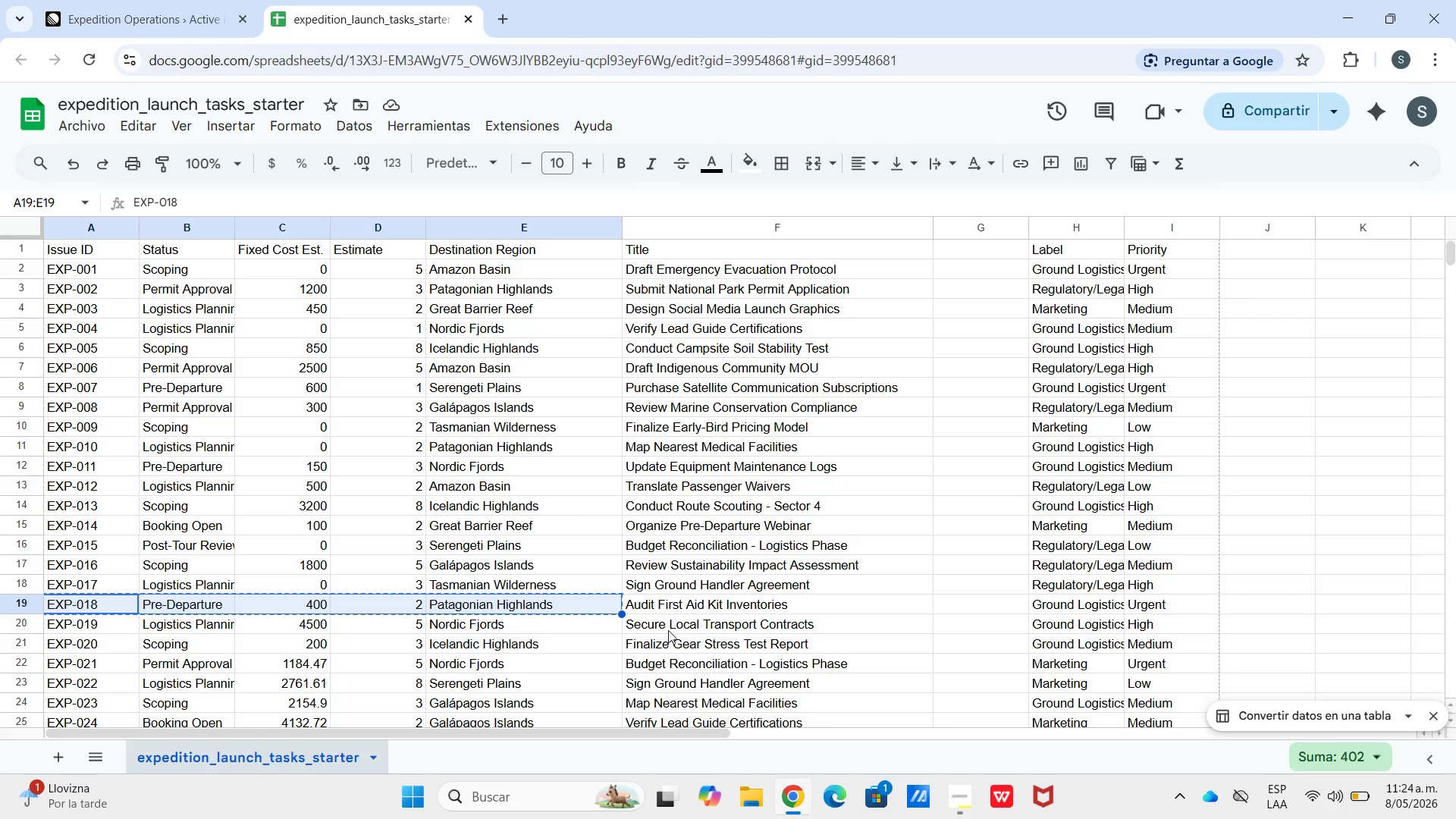 
left_click([668, 631])
 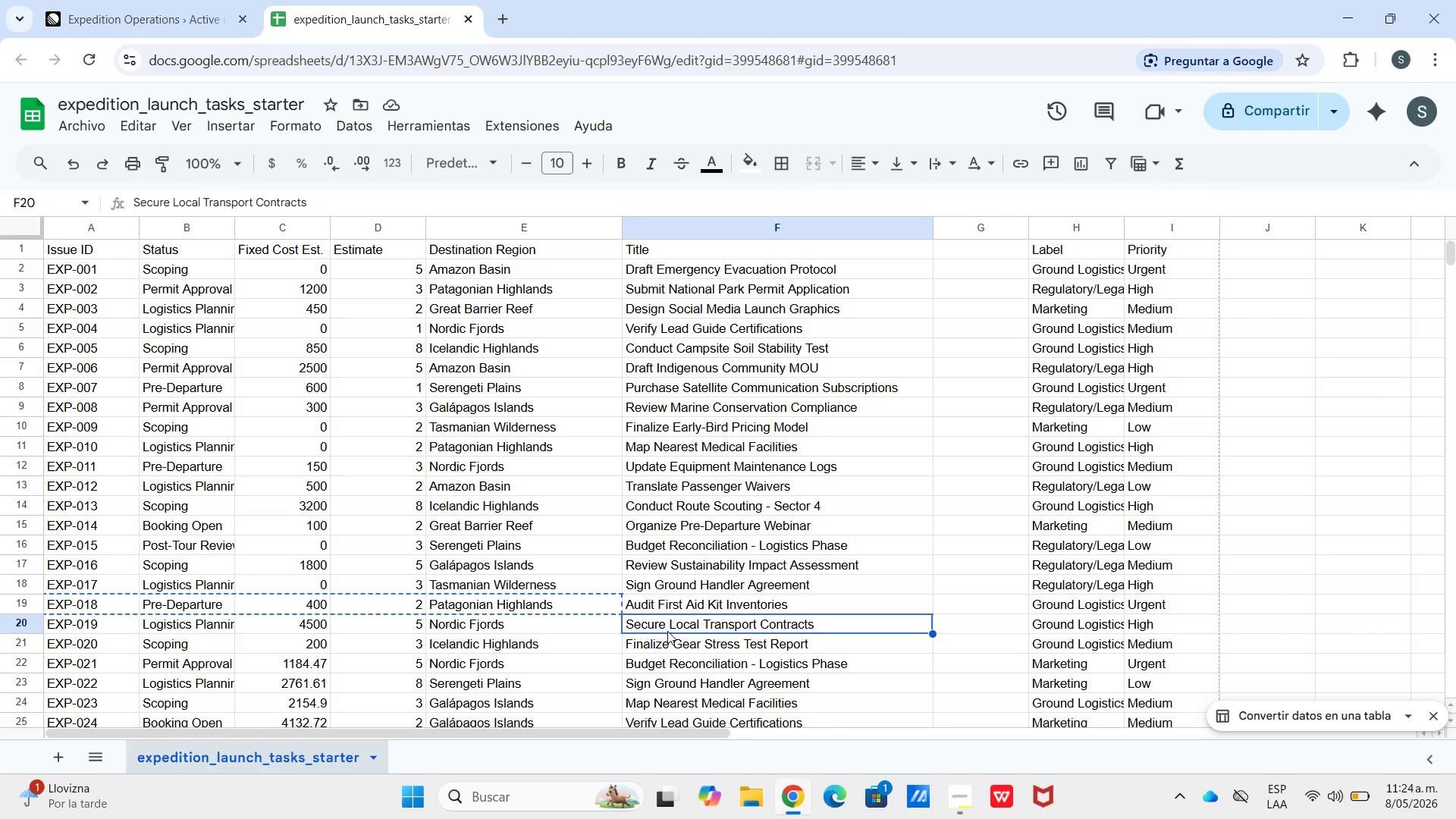 
key(Control+C)
 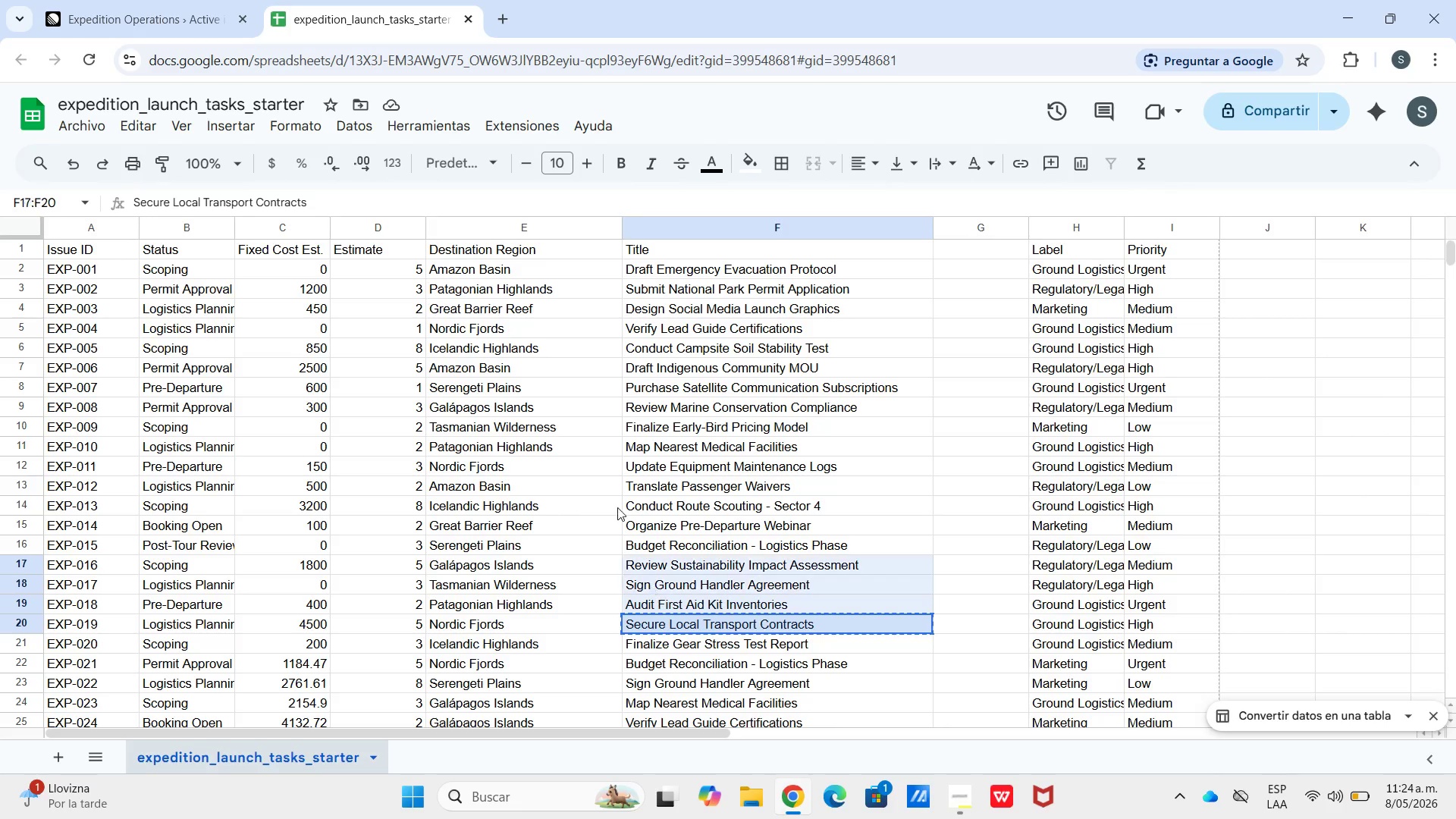 
left_click_drag(start_coordinate=[666, 623], to_coordinate=[635, 540])
 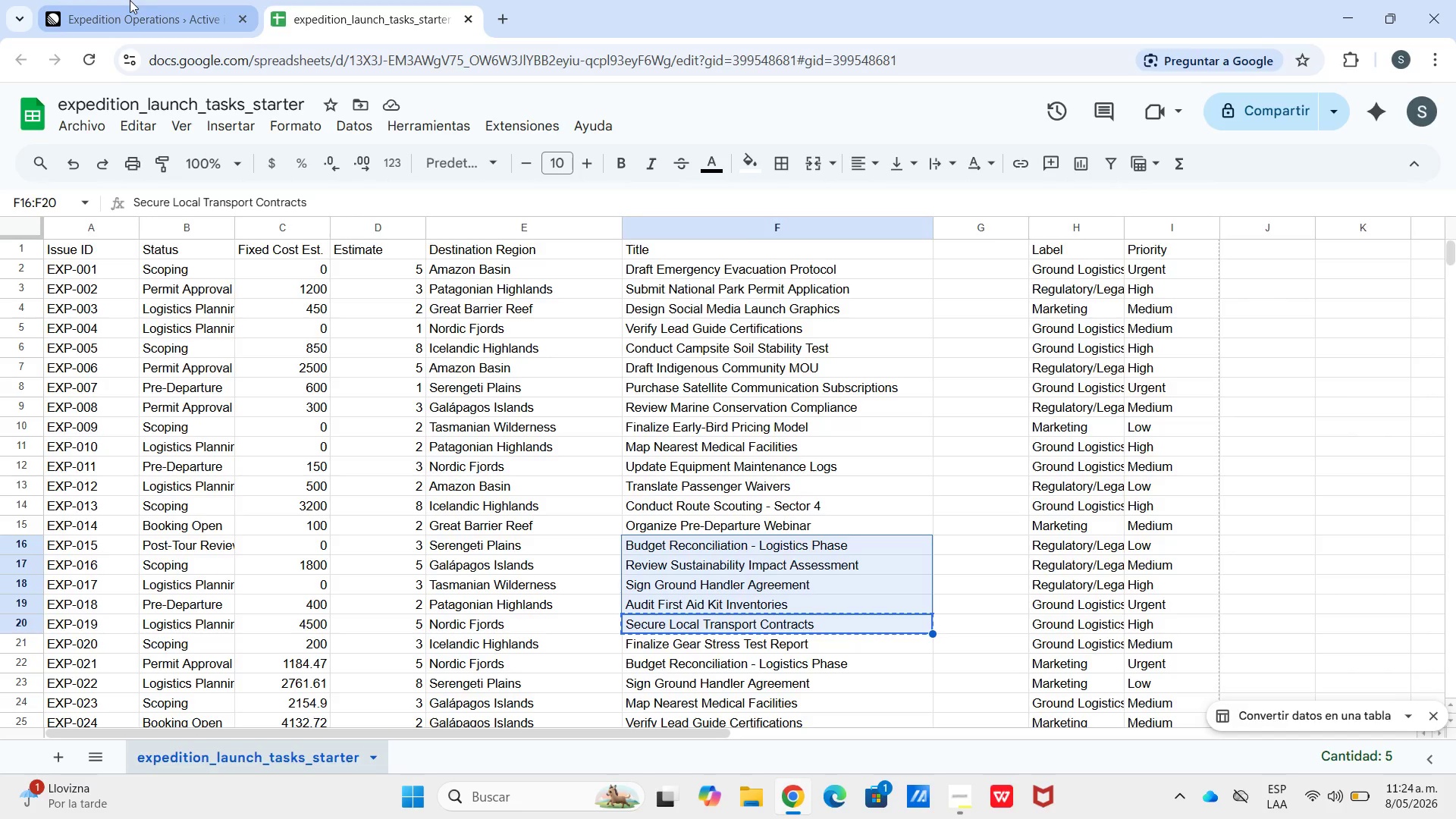 
left_click([130, 0])
 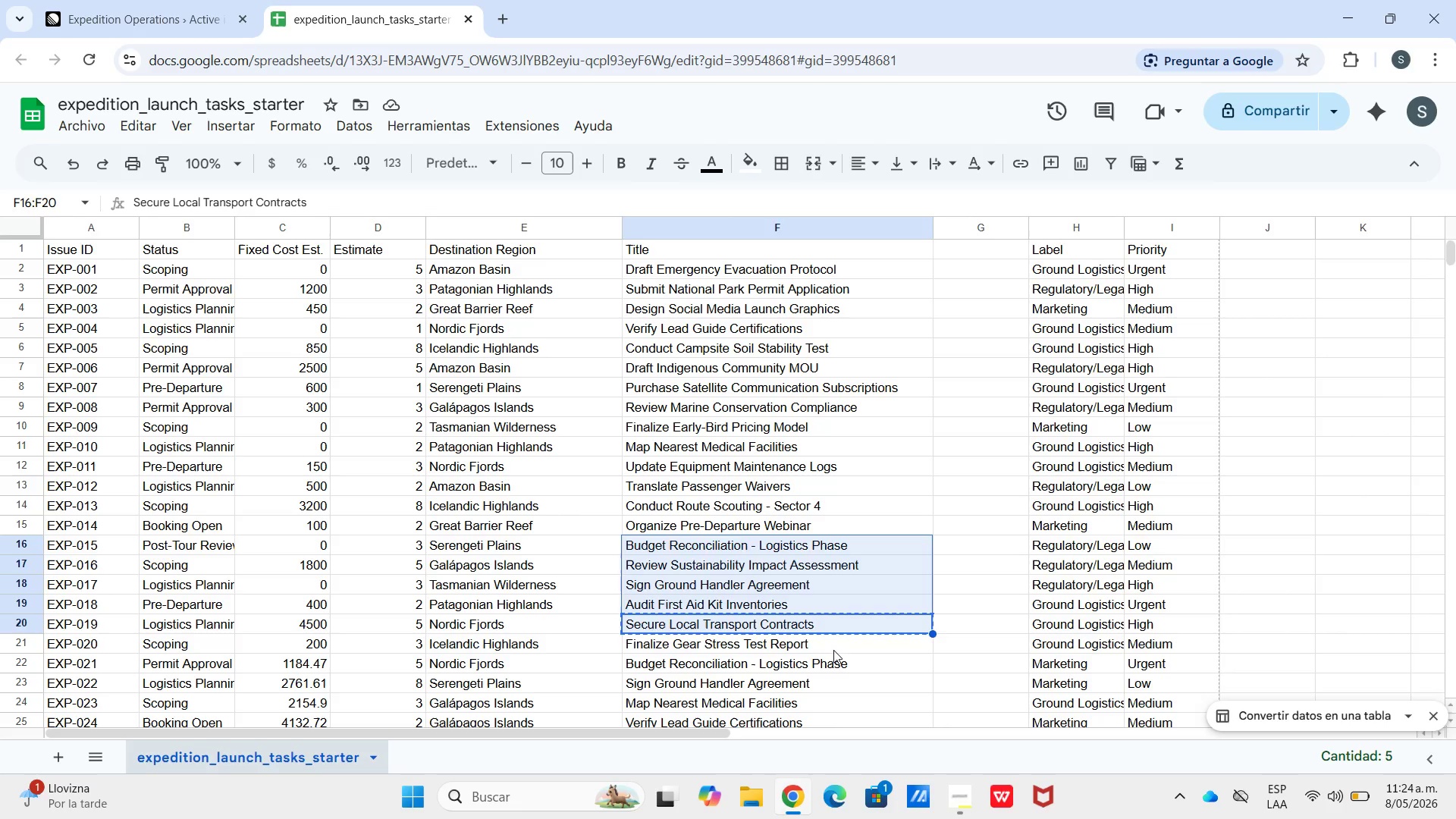 
double_click([800, 629])
 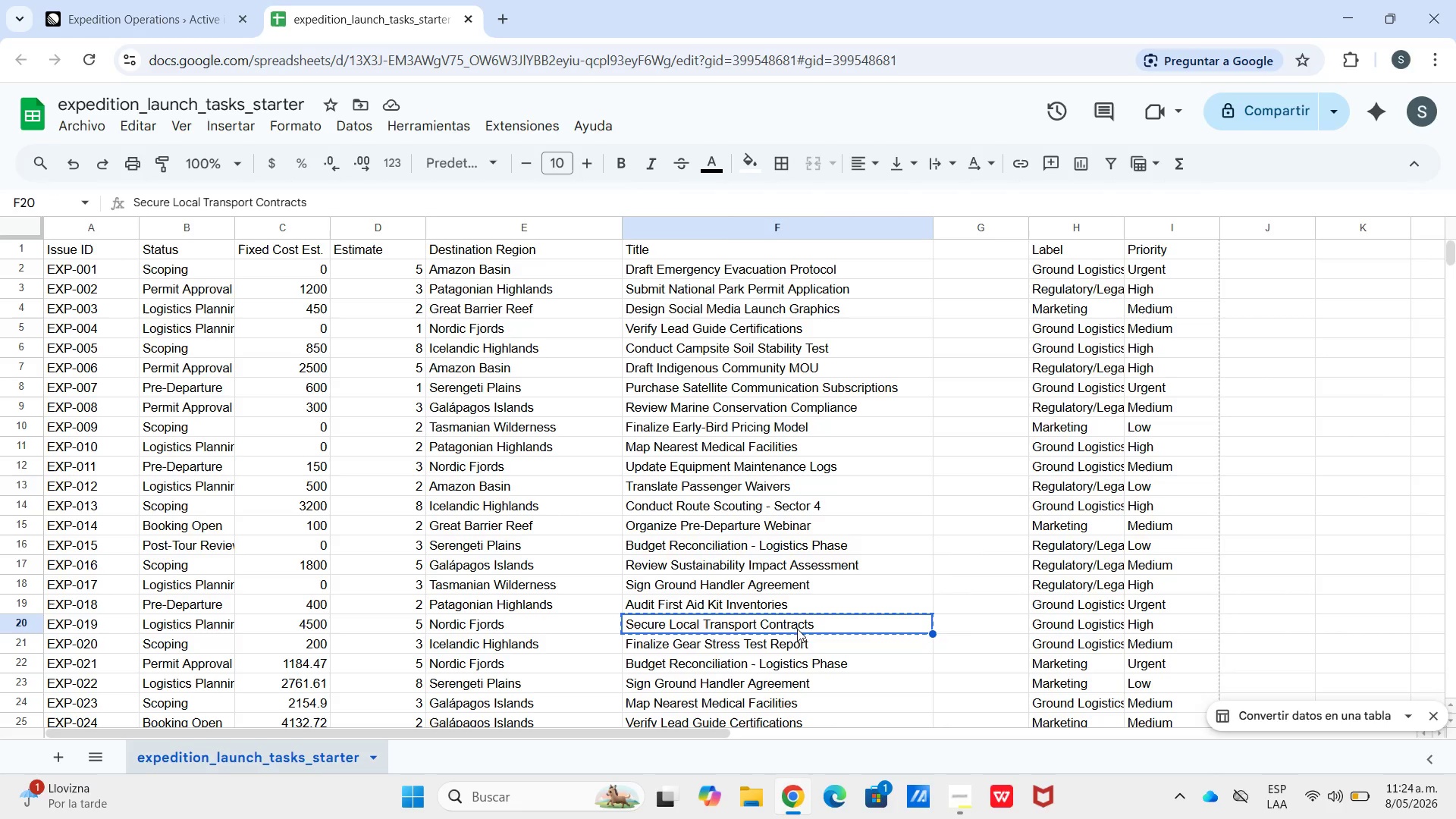 
key(Control+C)
 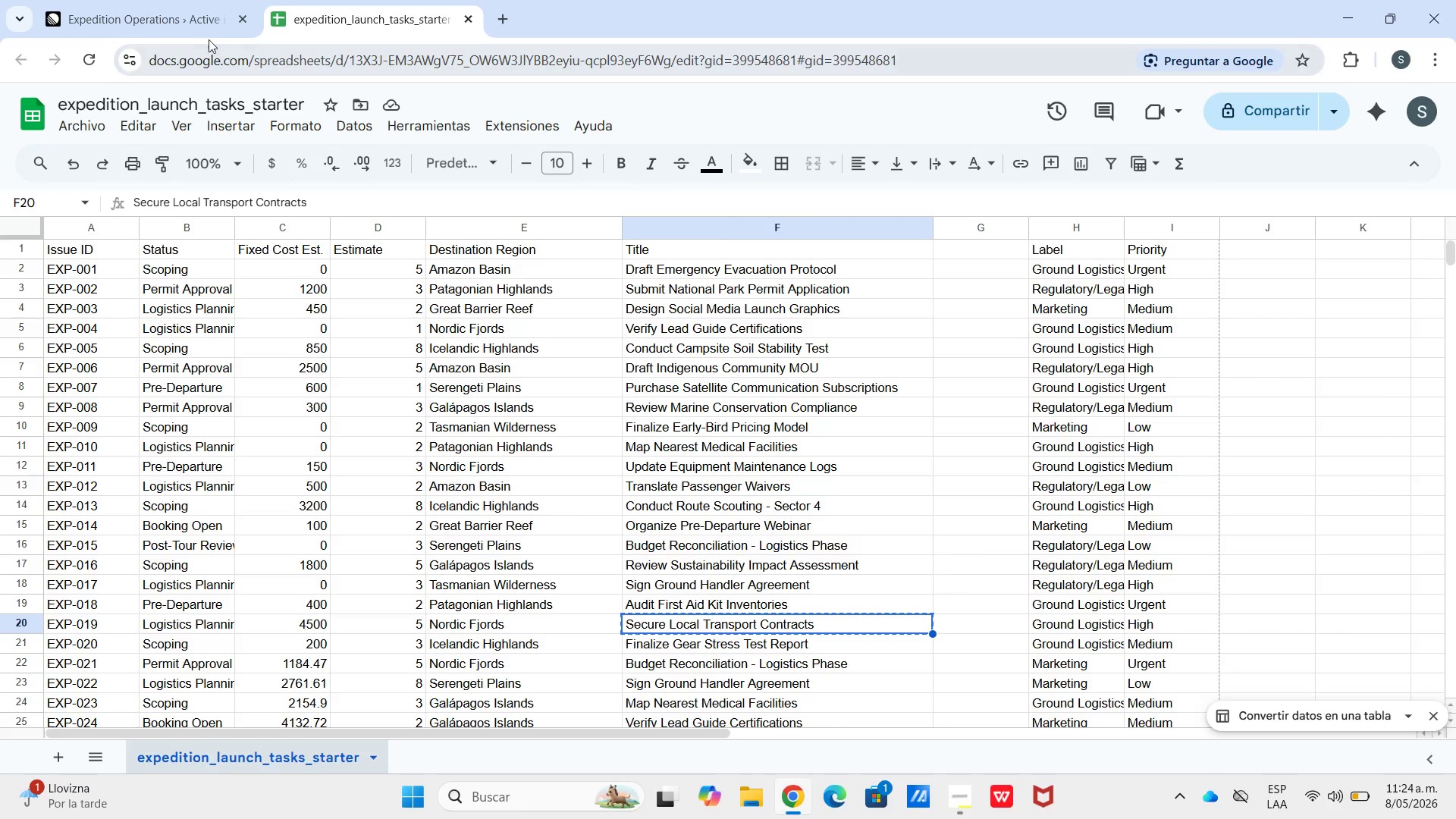 
left_click([206, 33])
 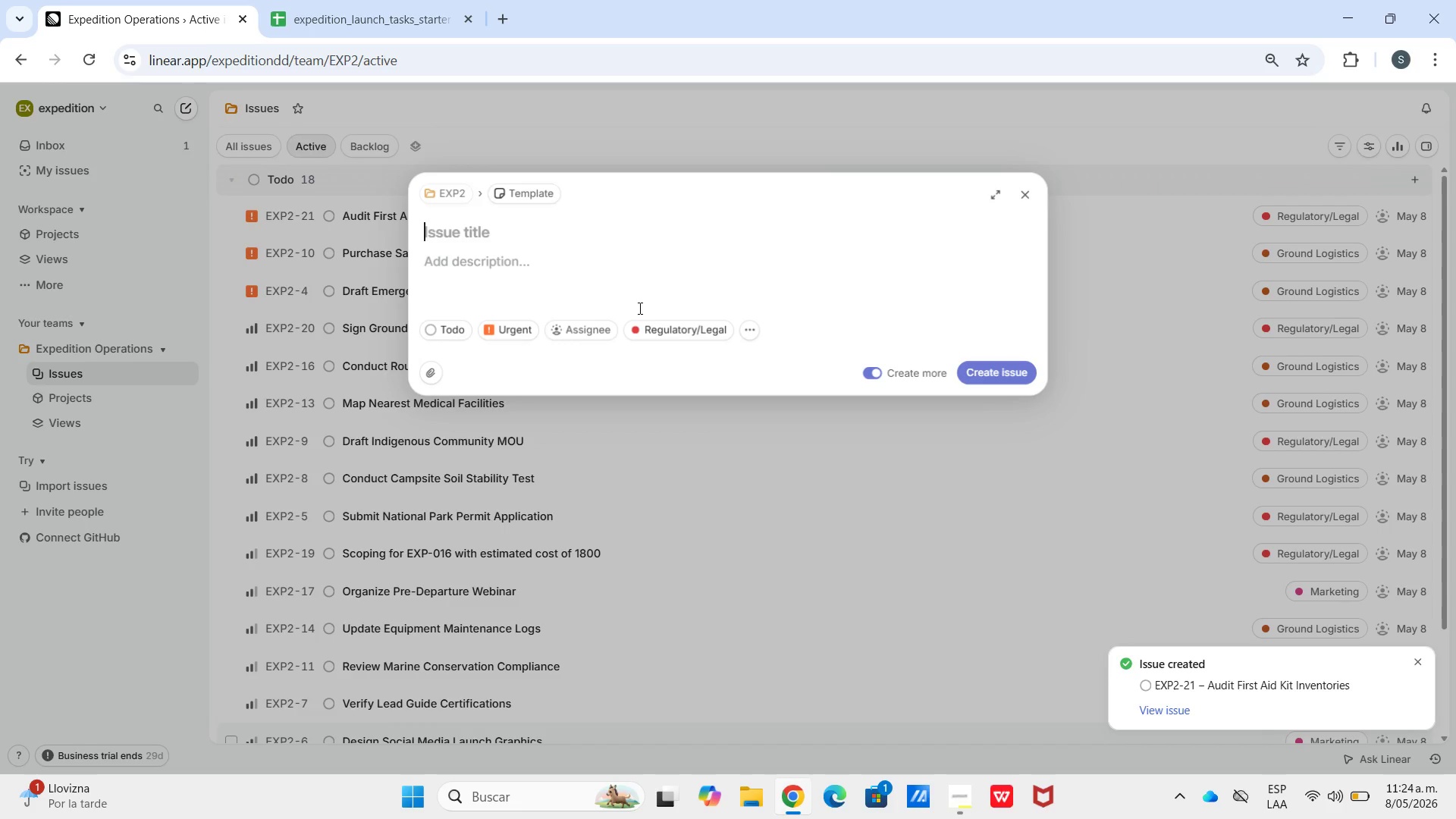 
key(Control+V)
 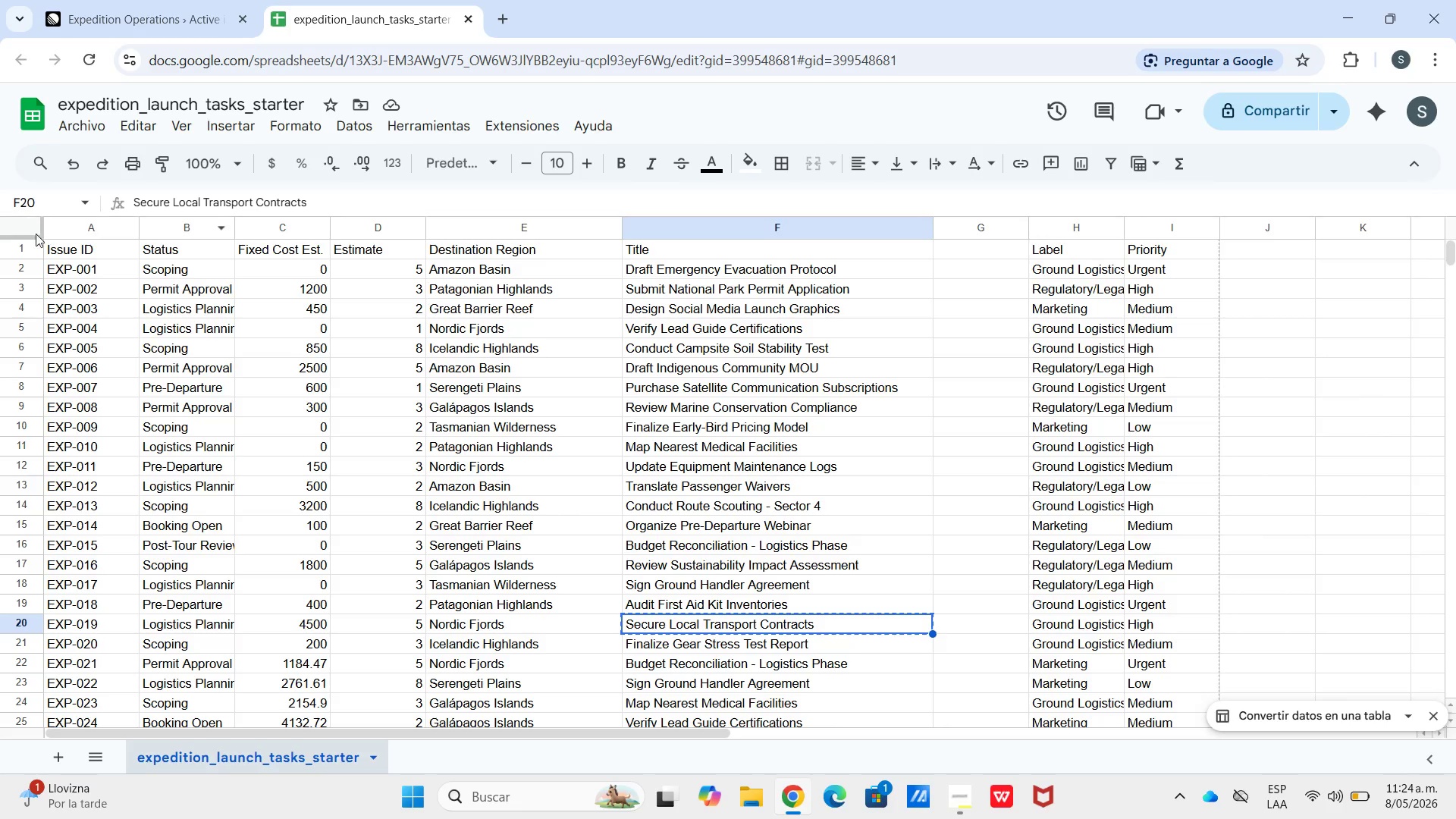 
left_click_drag(start_coordinate=[64, 248], to_coordinate=[588, 246])
 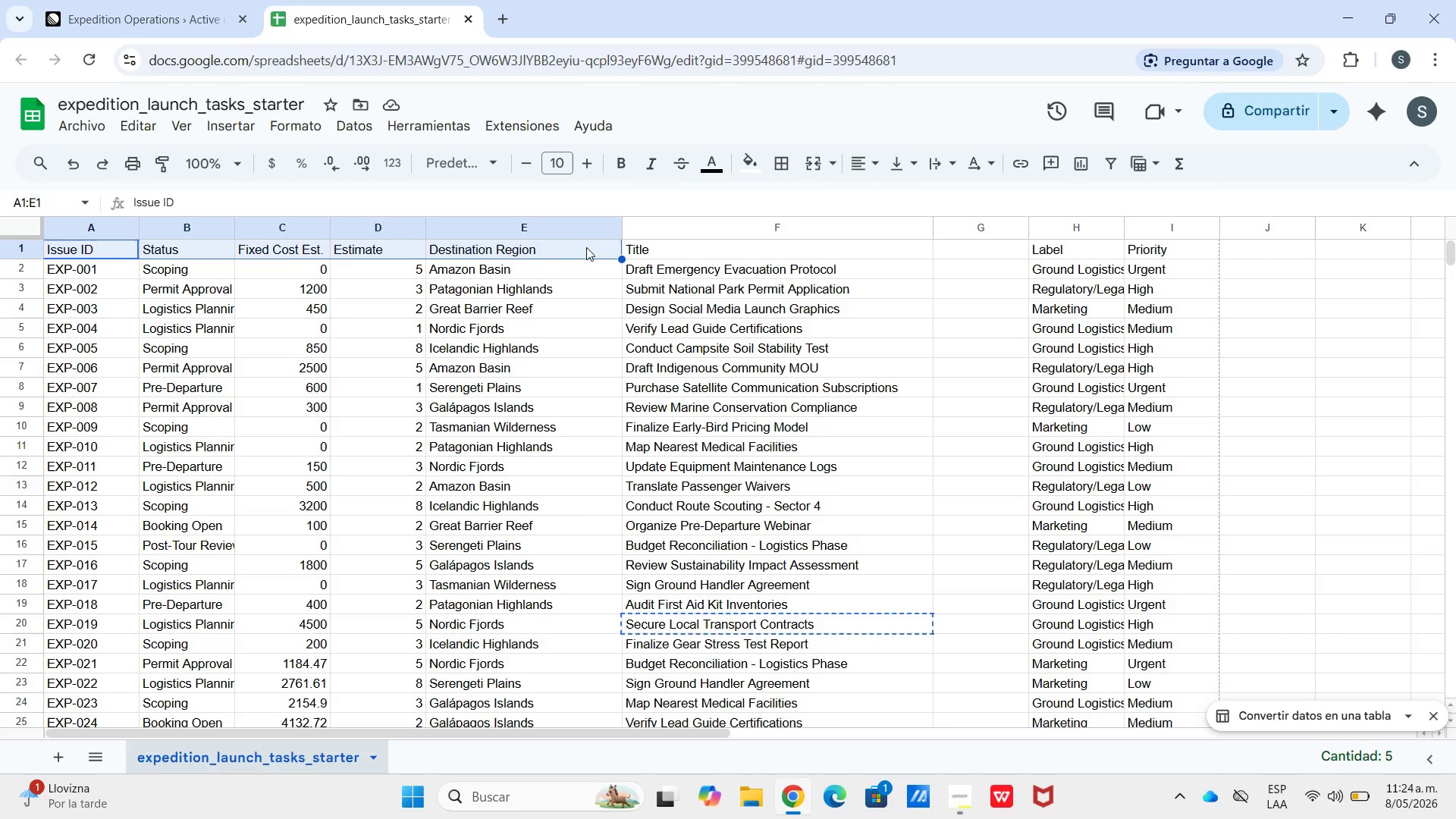 
key(Control+C)
 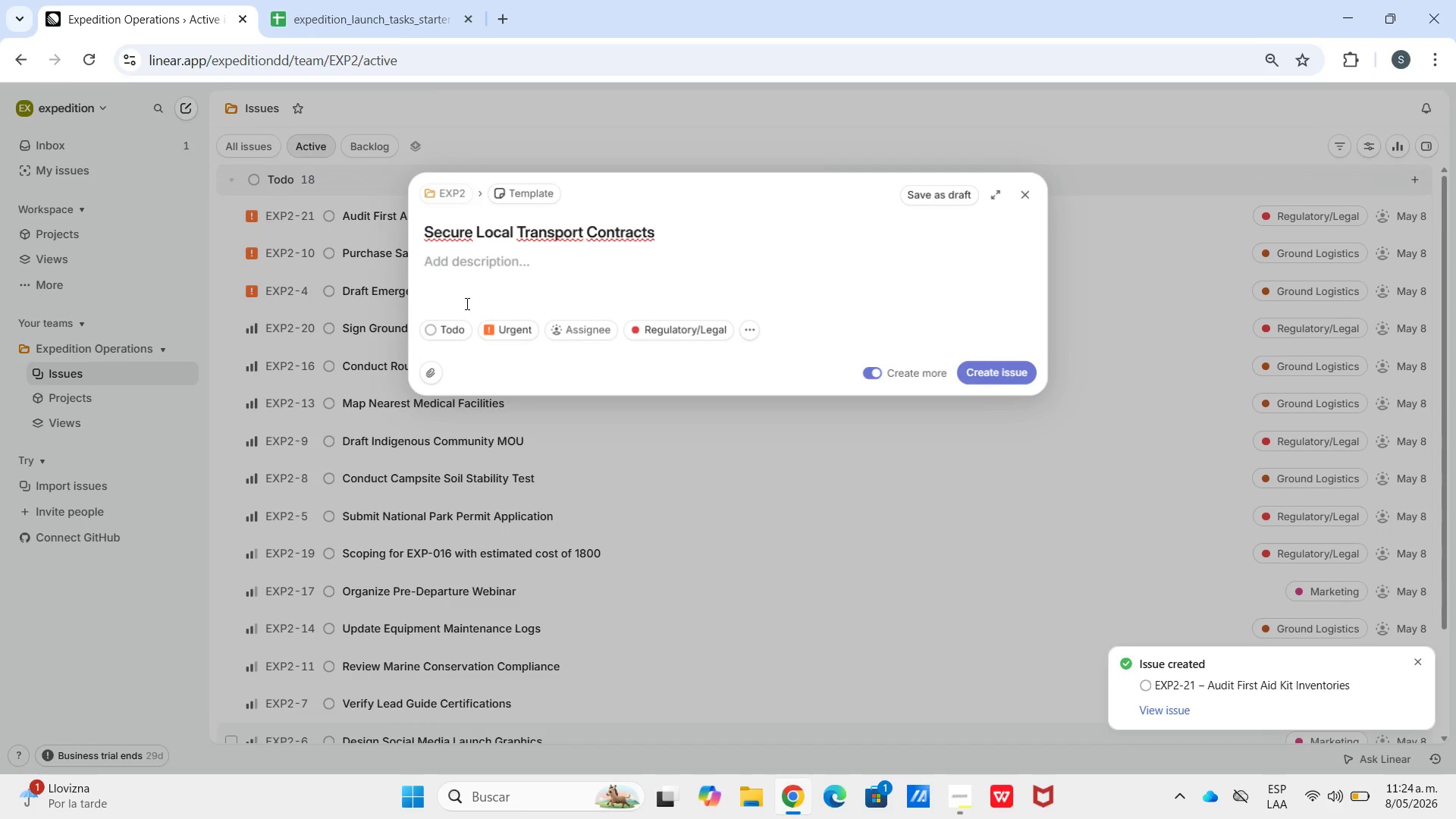 
key(Control+V)
 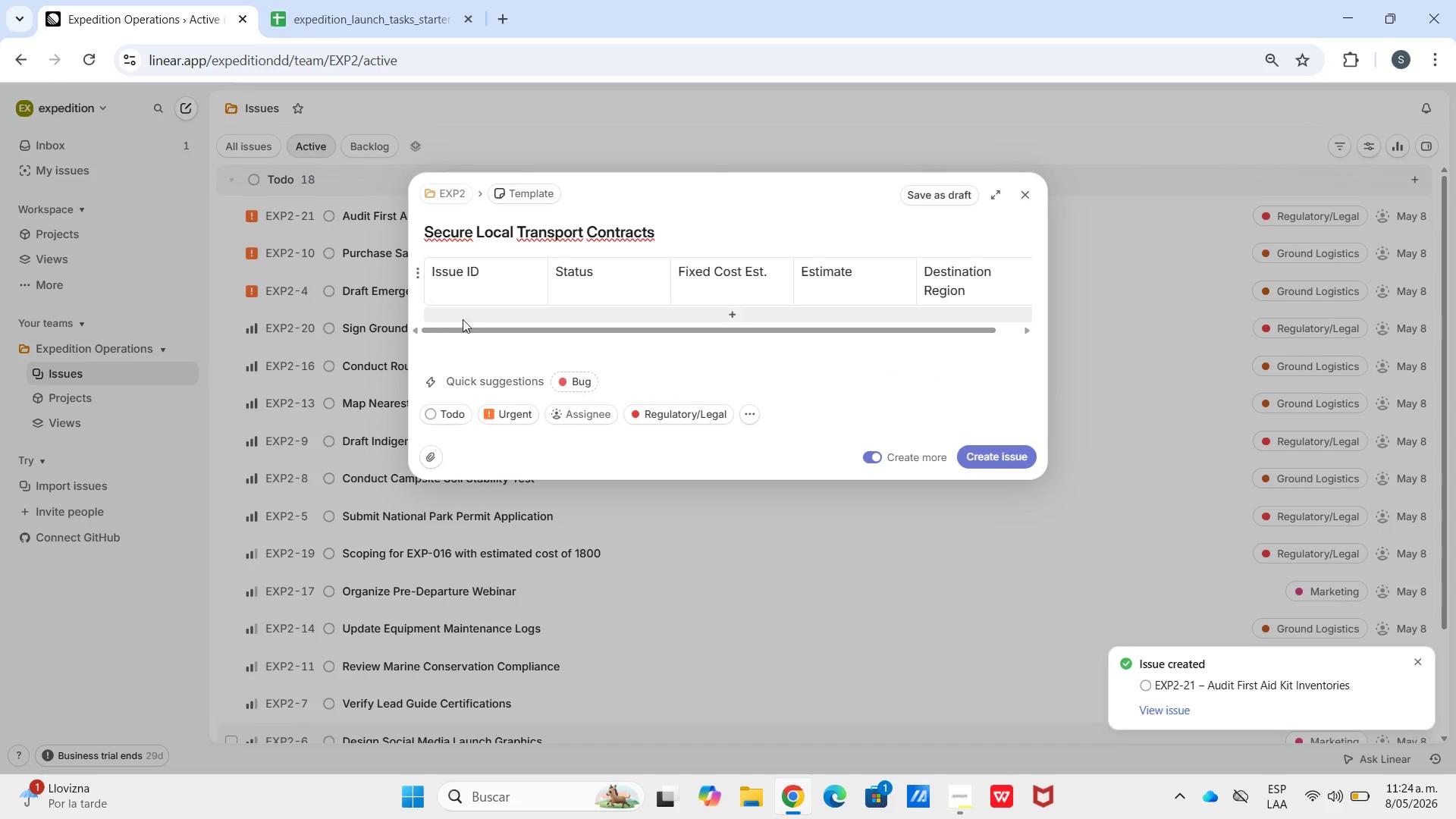 
left_click([460, 315])
 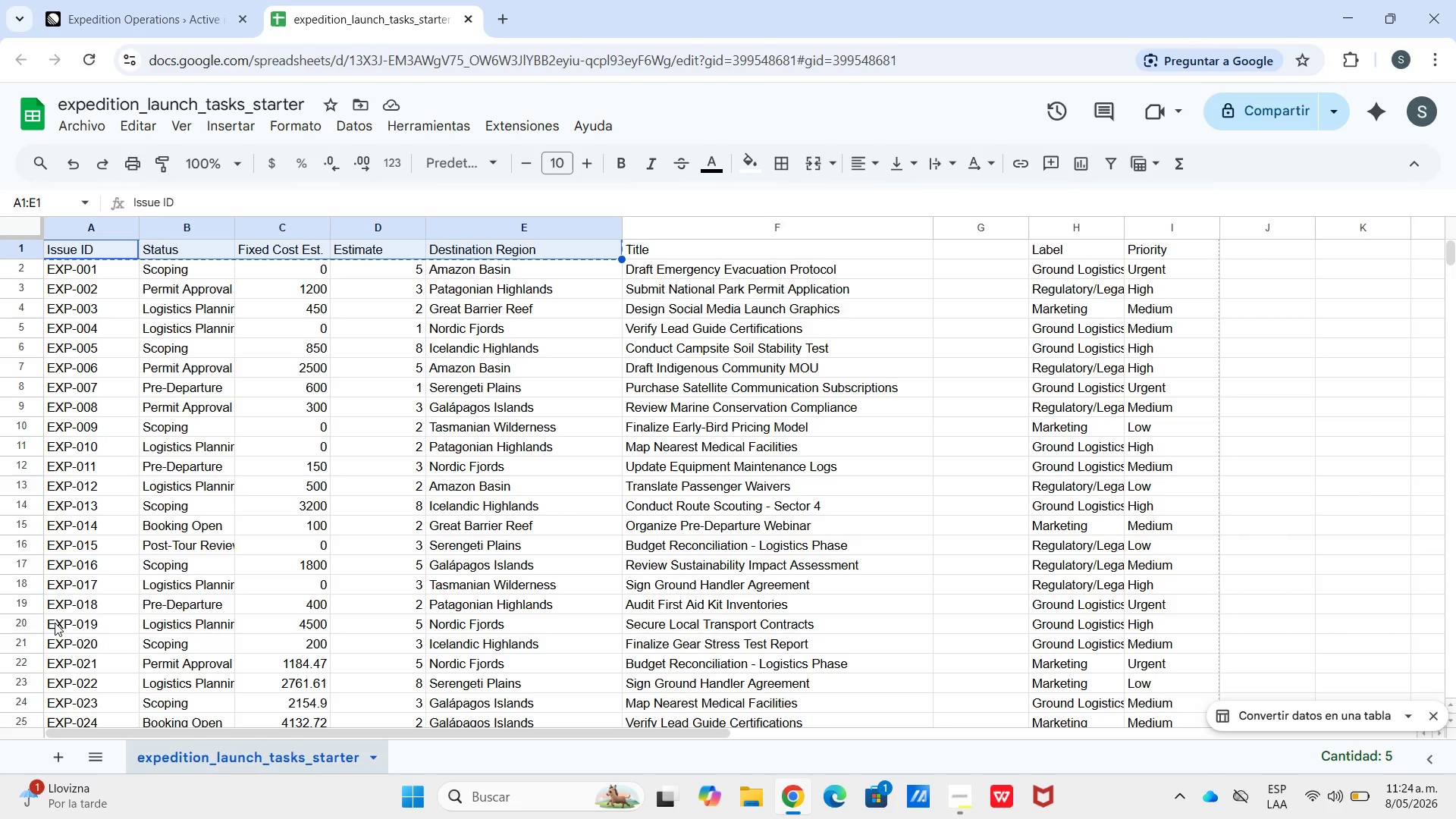 
left_click_drag(start_coordinate=[54, 623], to_coordinate=[497, 625])
 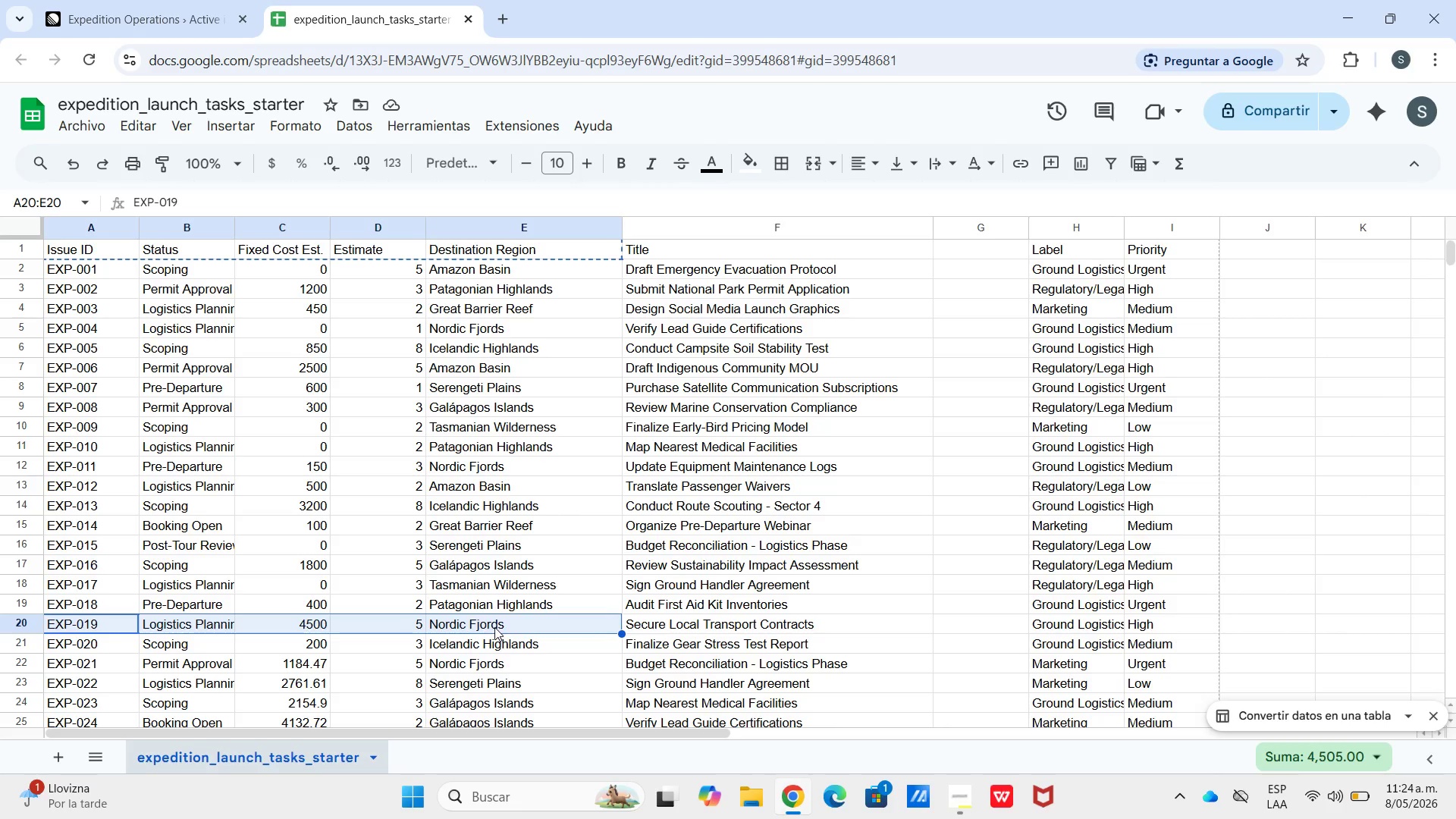 
key(Control+C)
 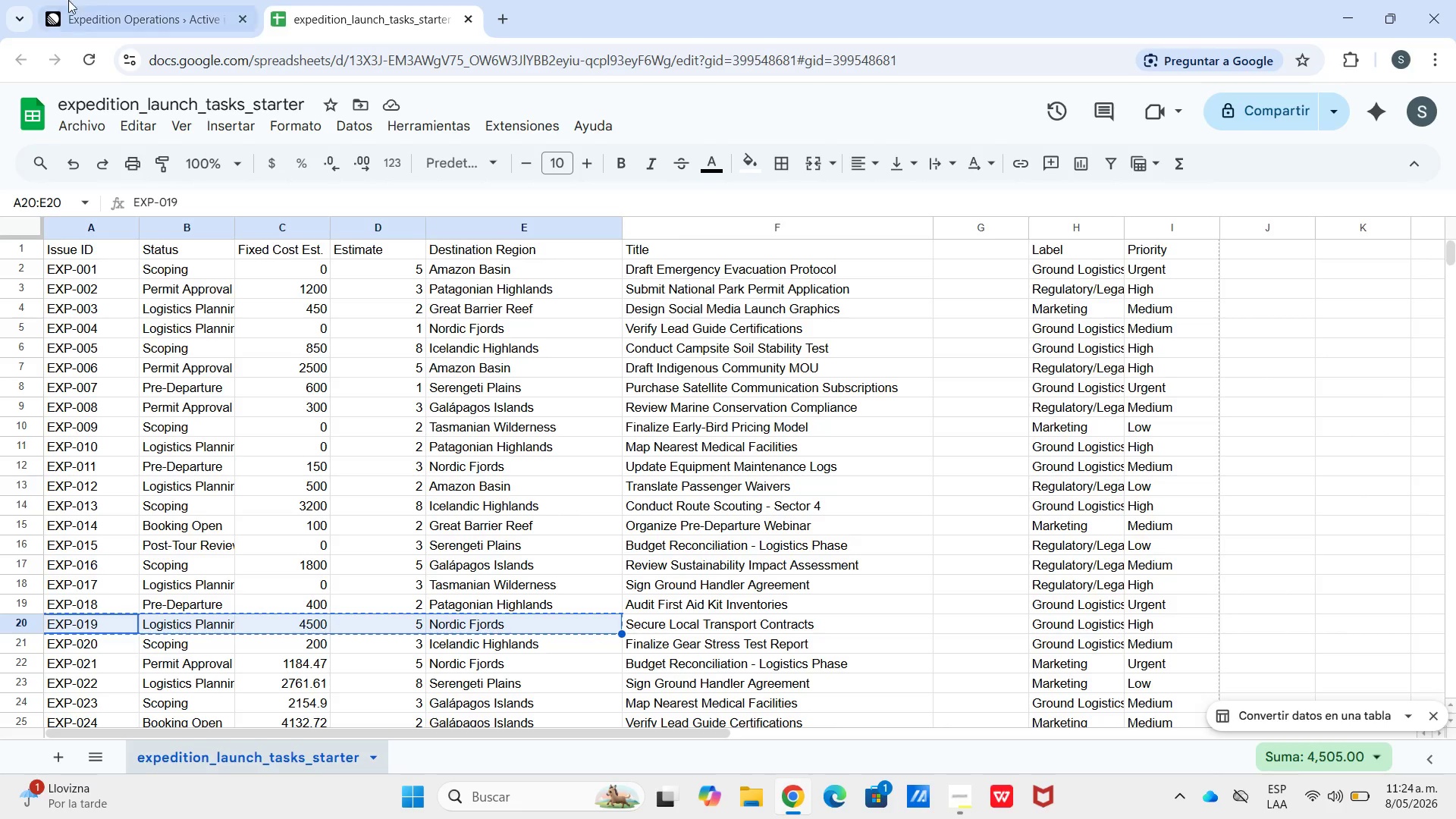 
left_click_drag(start_coordinate=[96, 1], to_coordinate=[102, 2])
 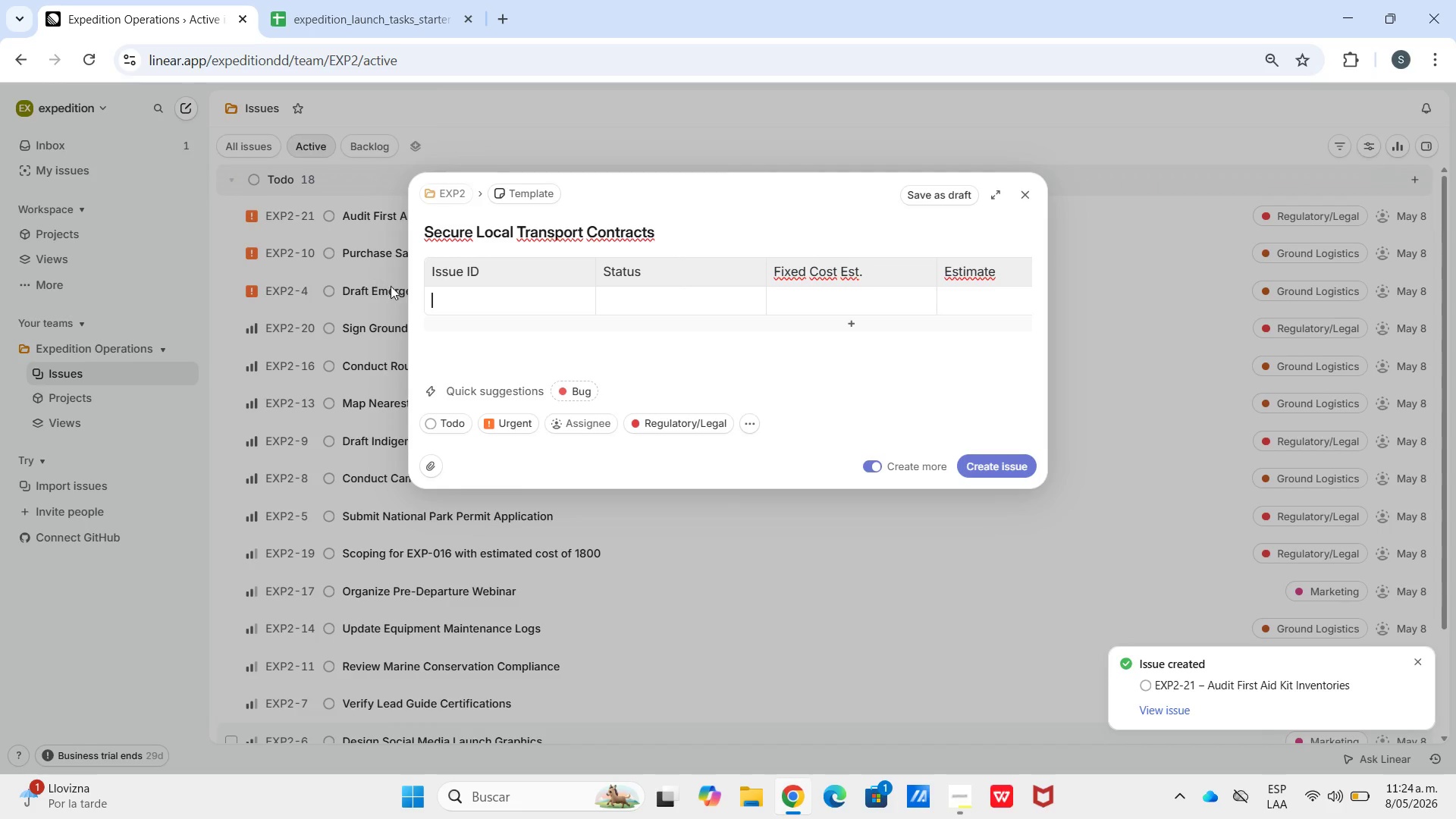 
key(Control+V)
 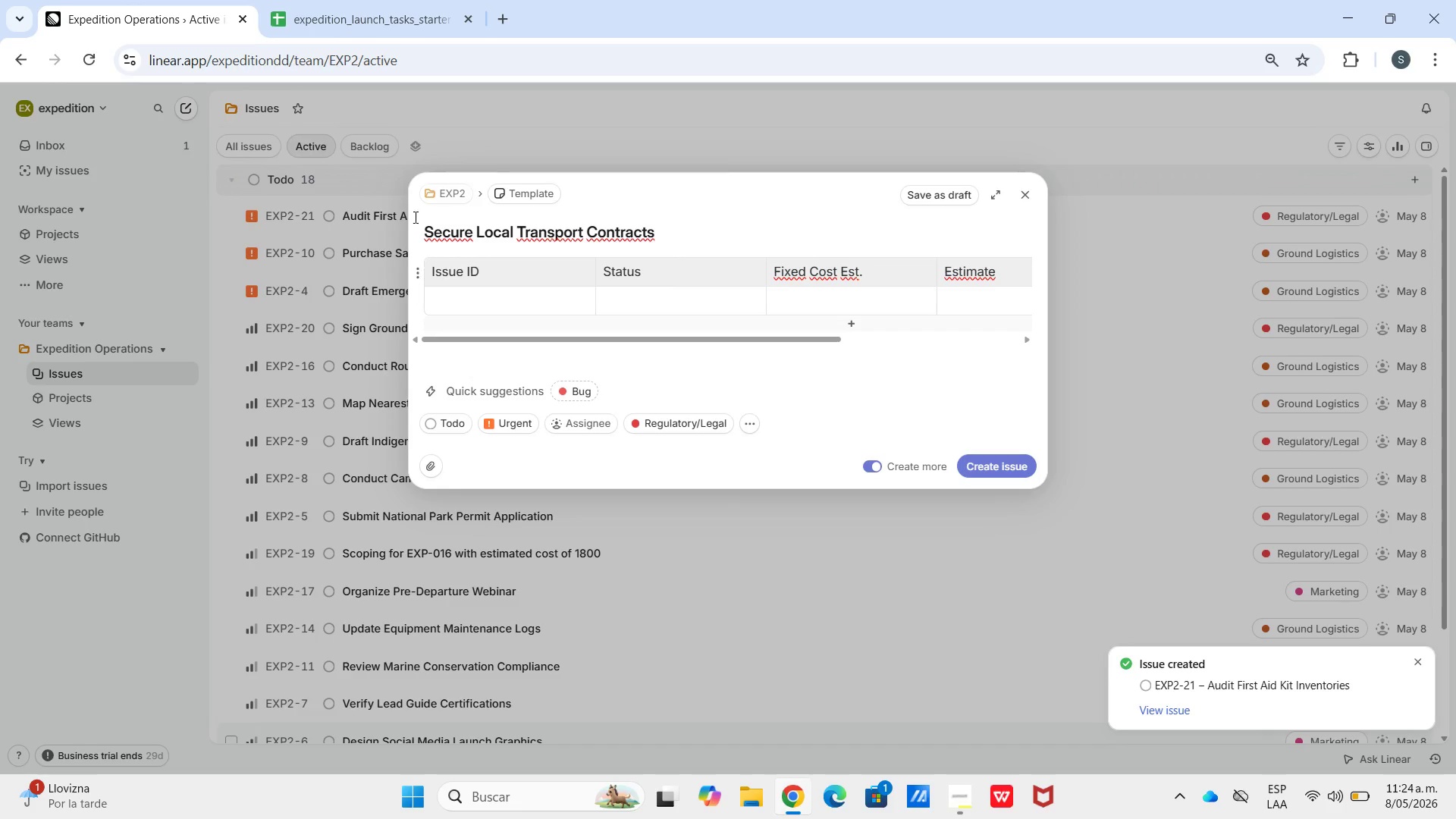 
left_click_drag(start_coordinate=[419, 299], to_coordinate=[400, 132])
 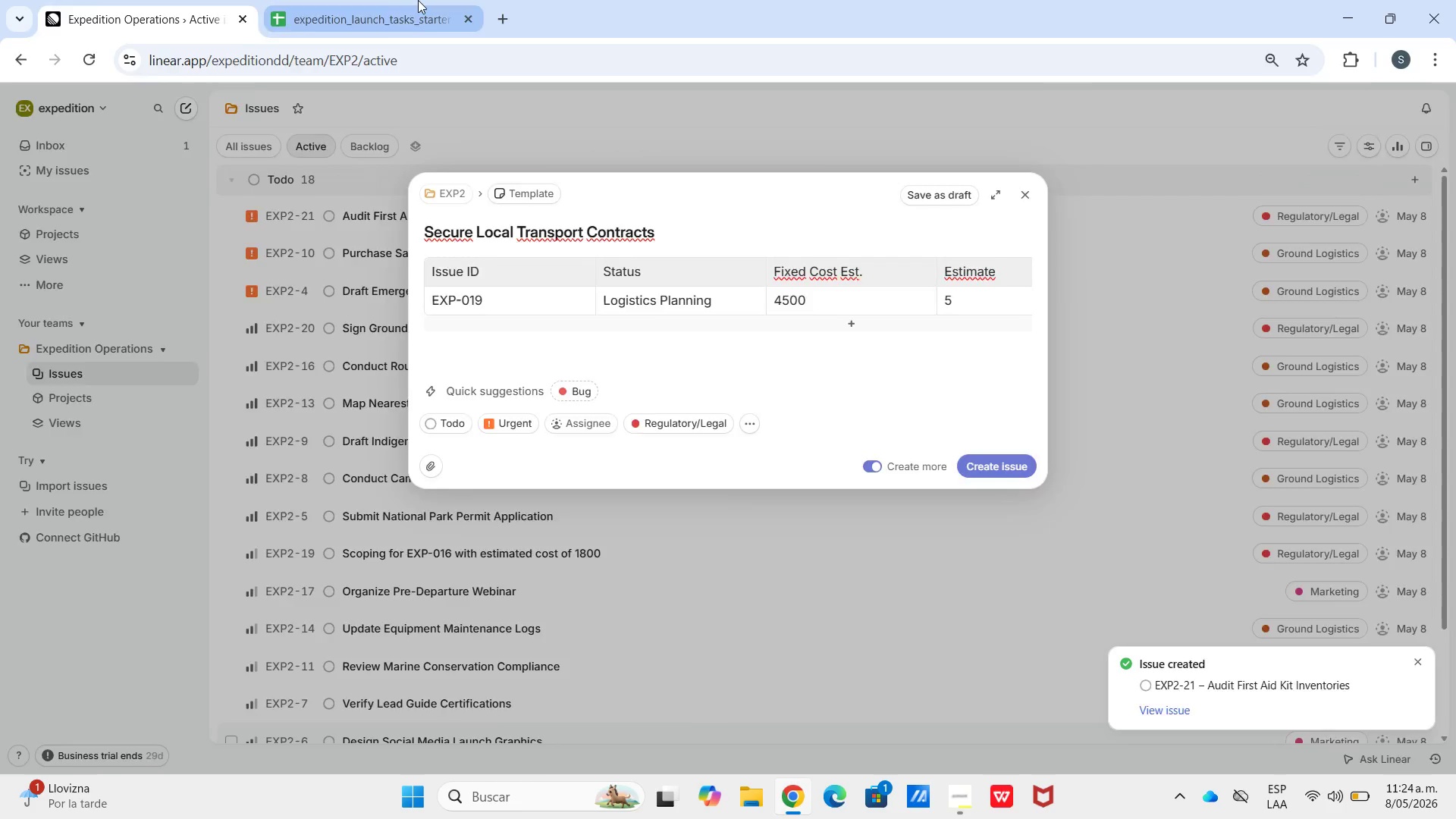 
left_click([418, 0])
 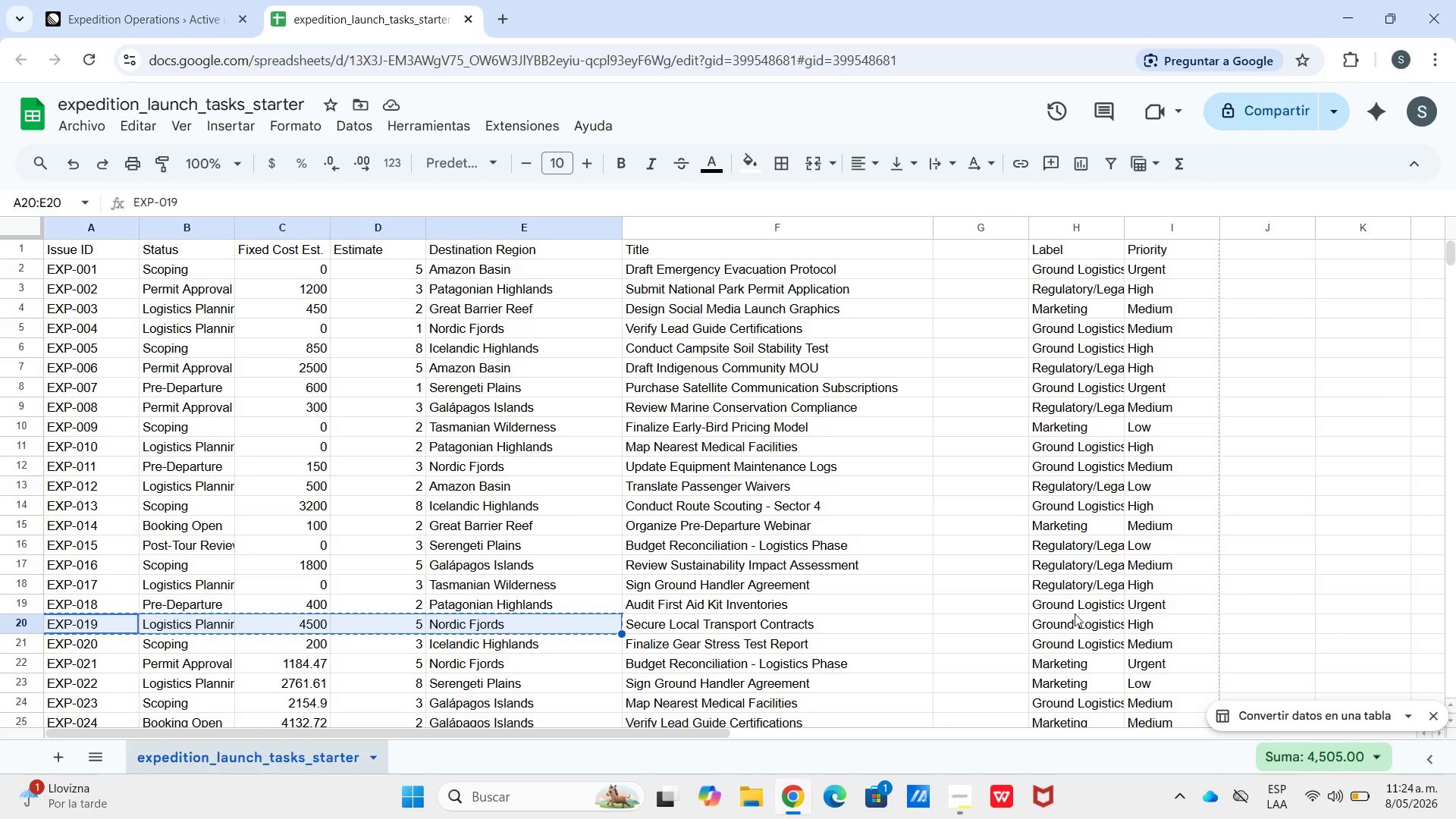 
left_click([148, 0])
 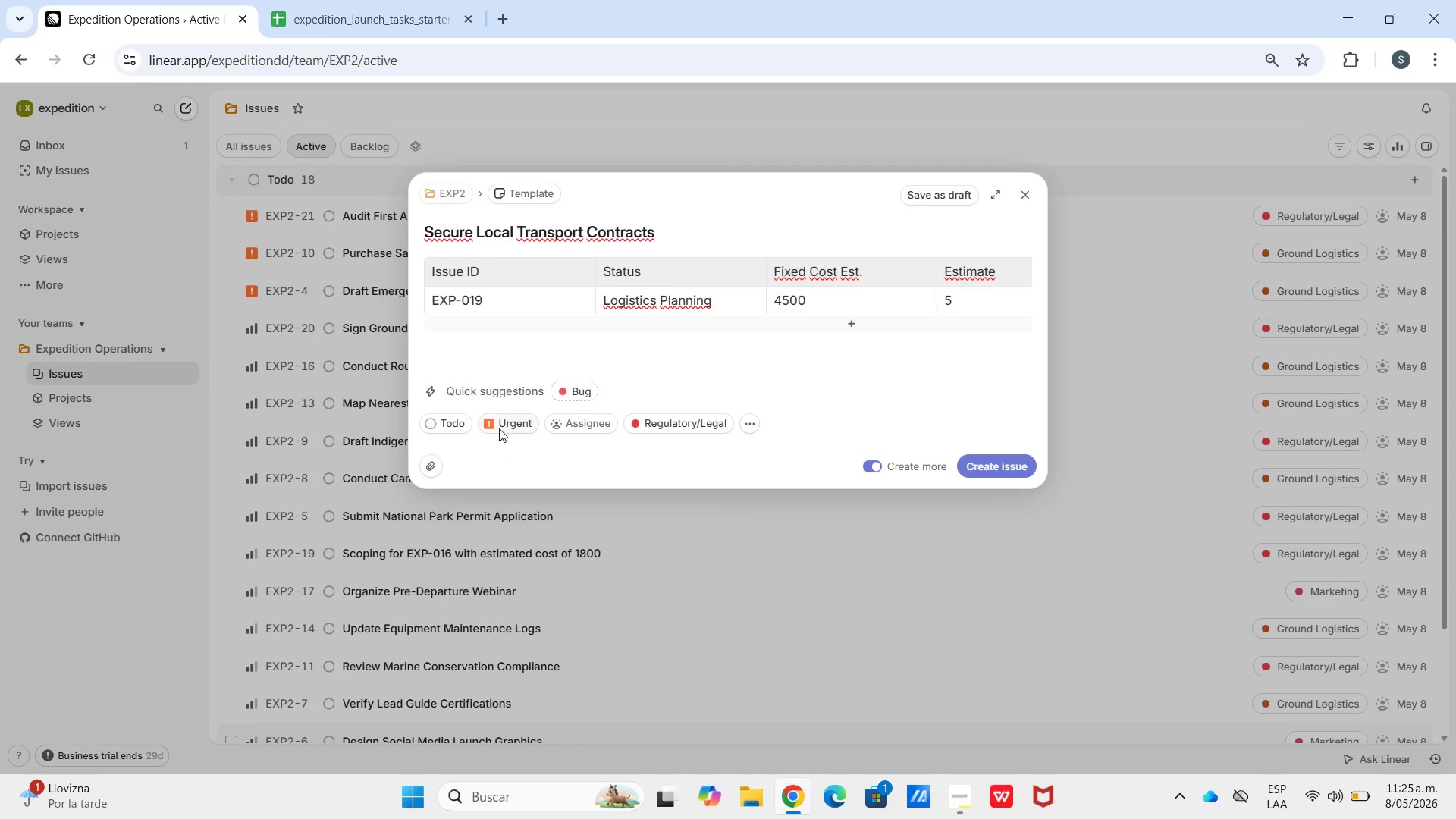 
left_click([494, 425])
 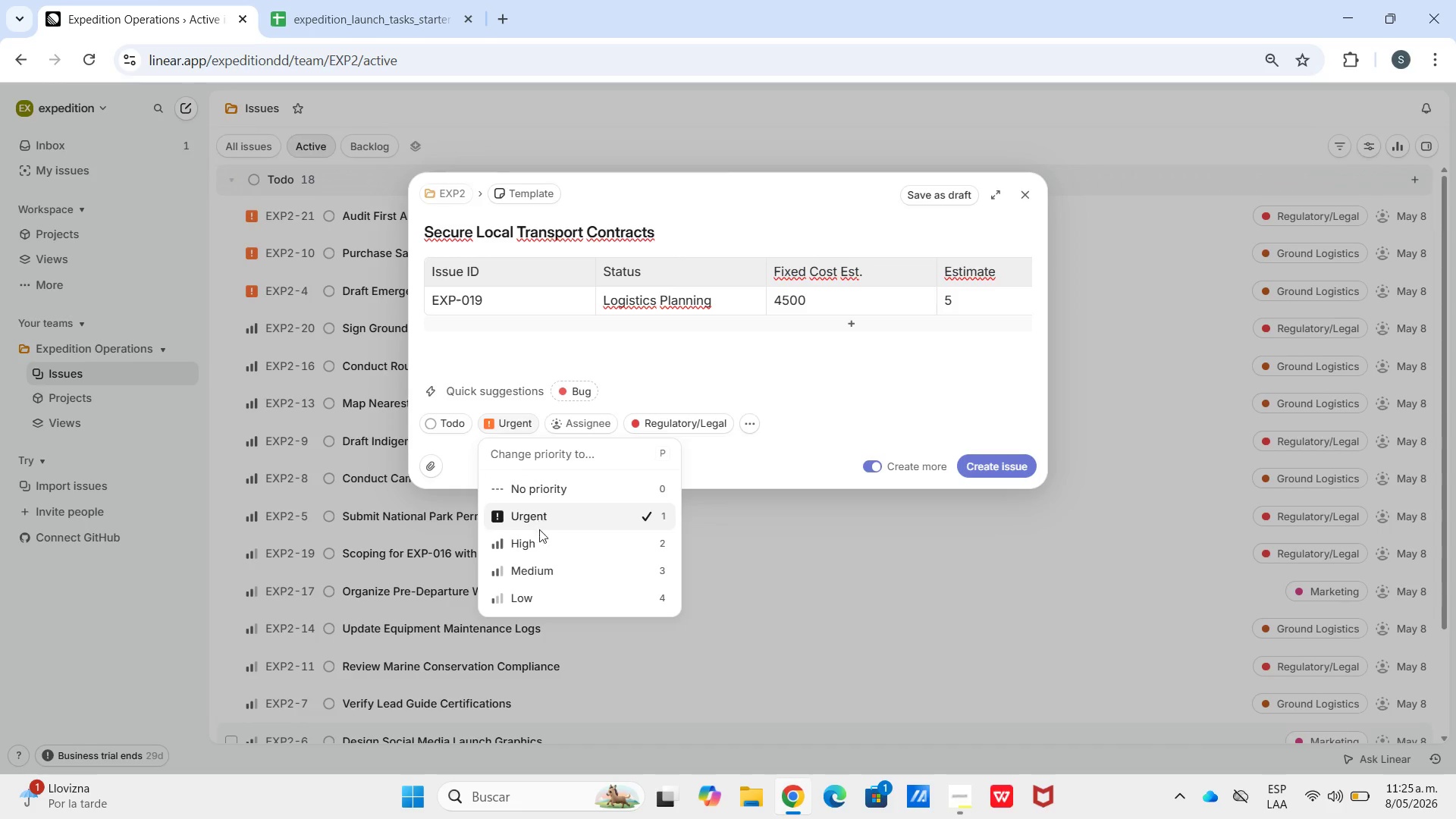 
left_click([539, 542])
 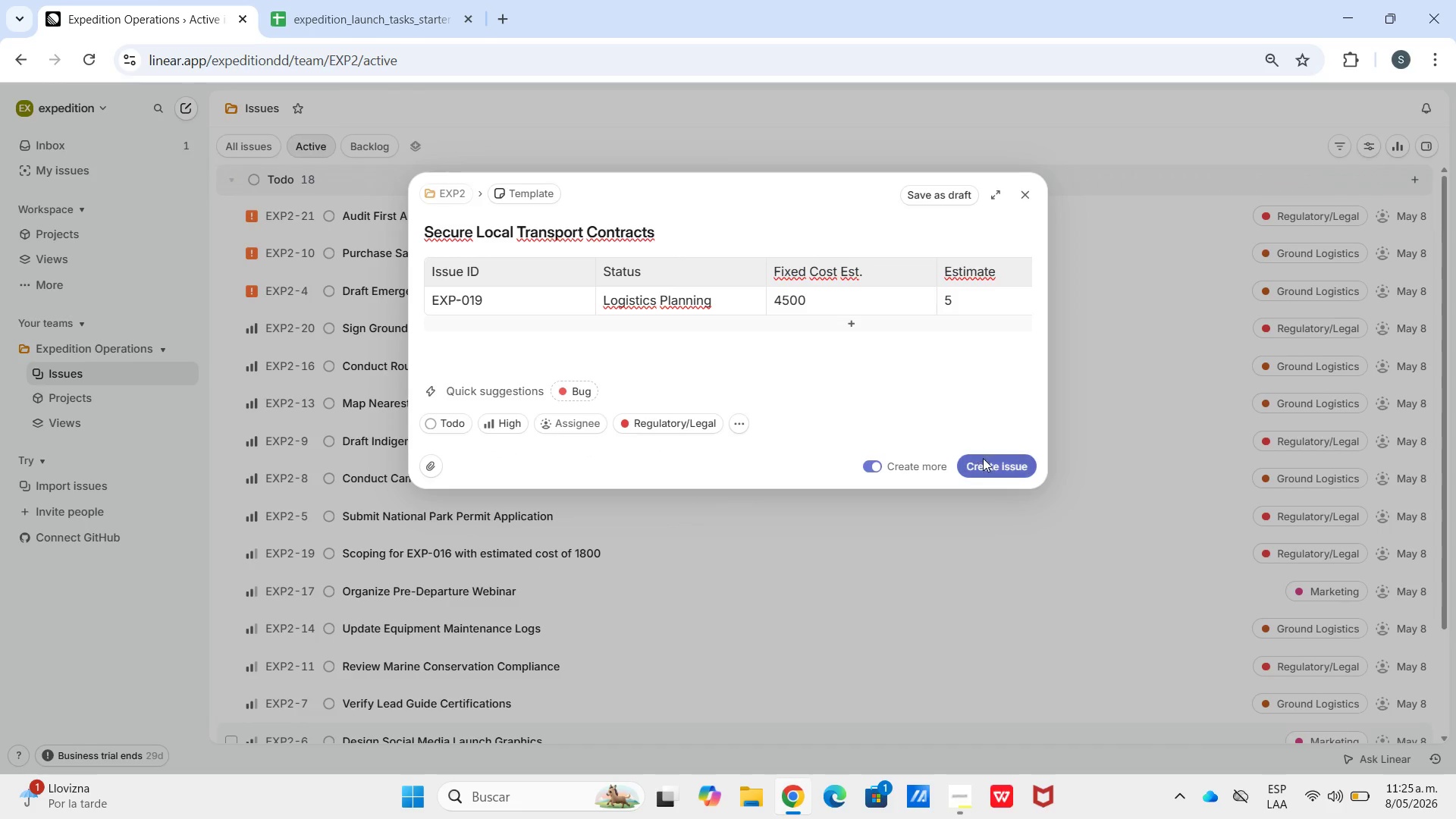 
left_click([989, 465])
 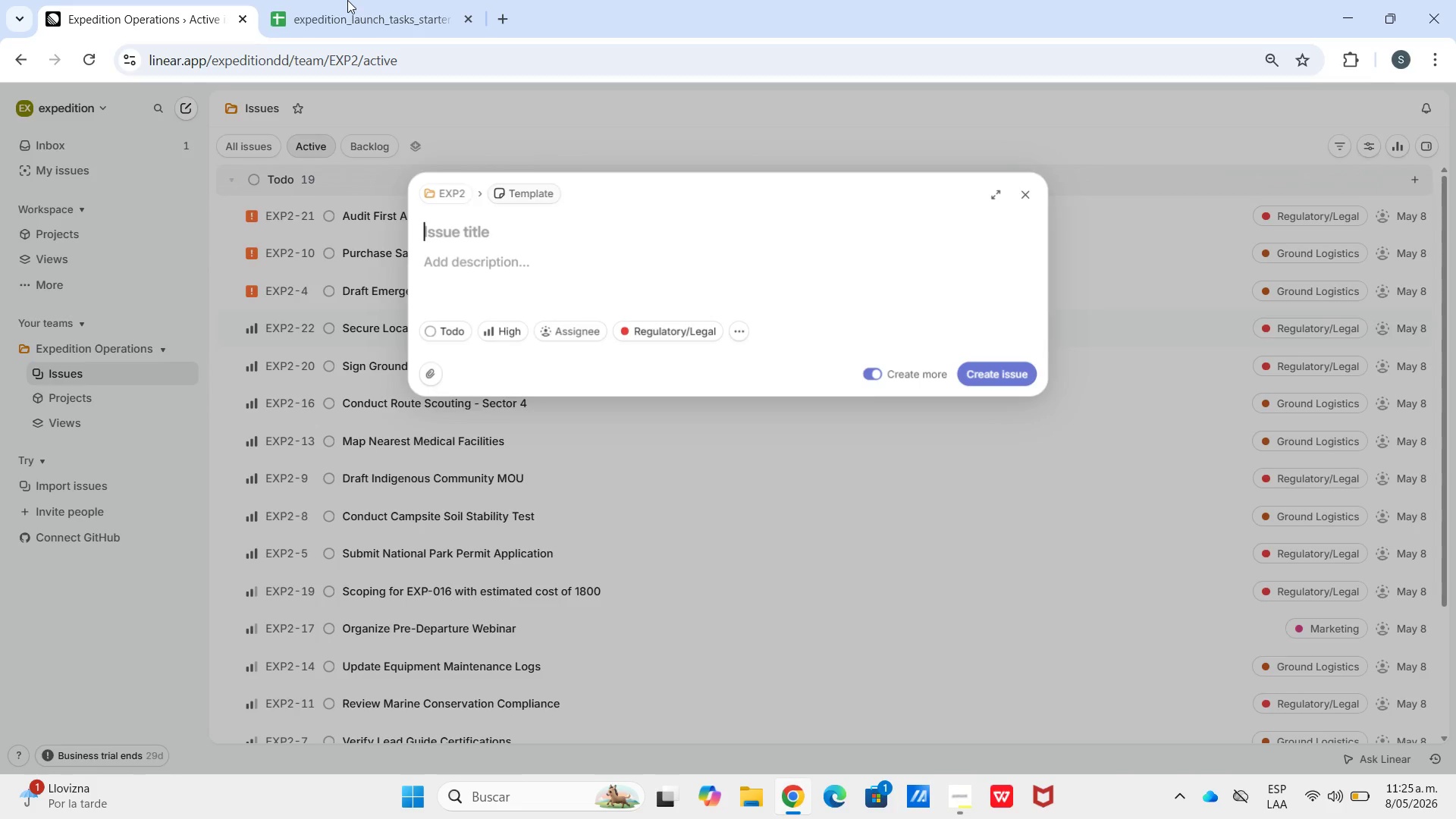 
left_click([320, 0])
 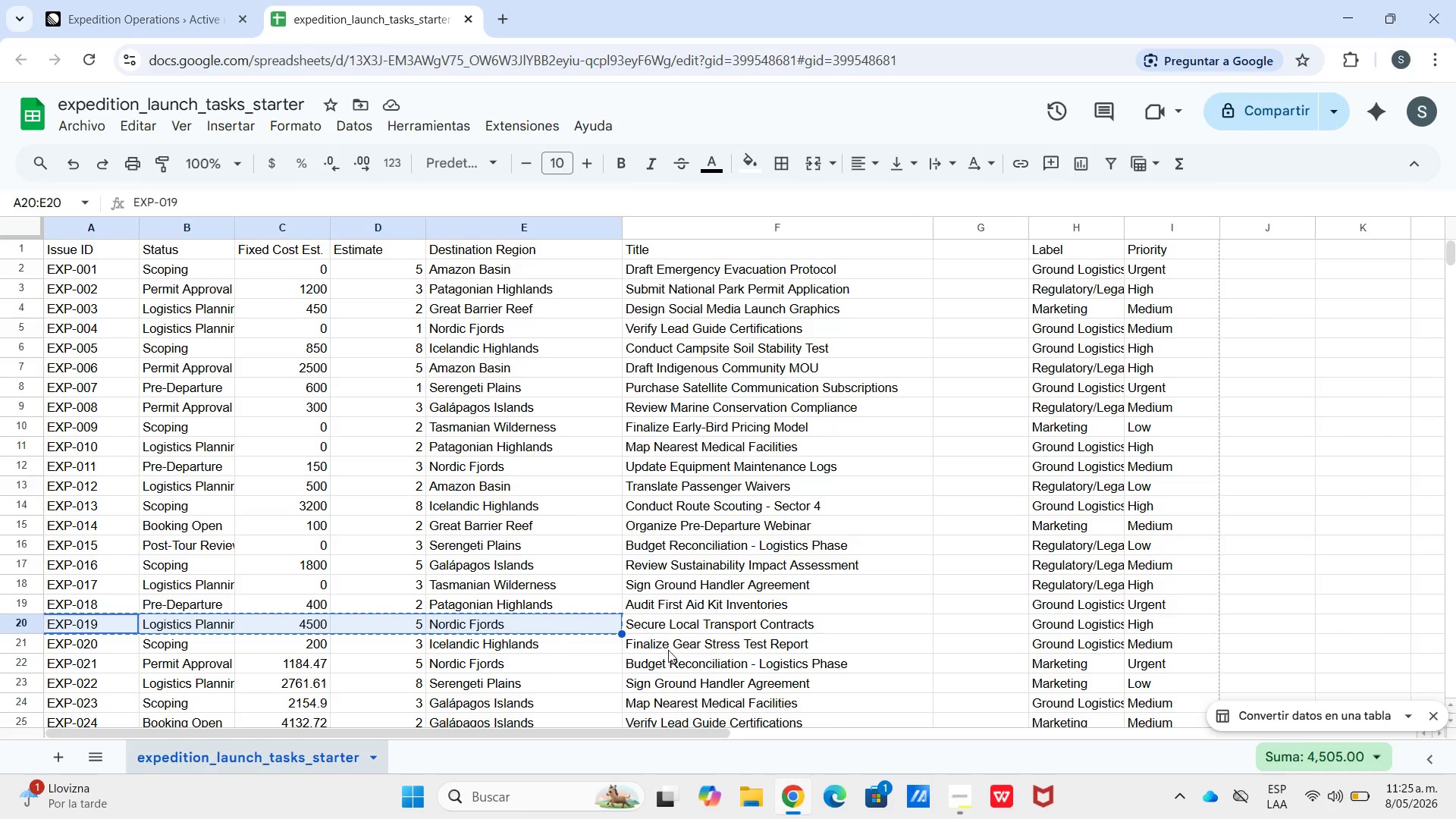 
left_click([676, 651])
 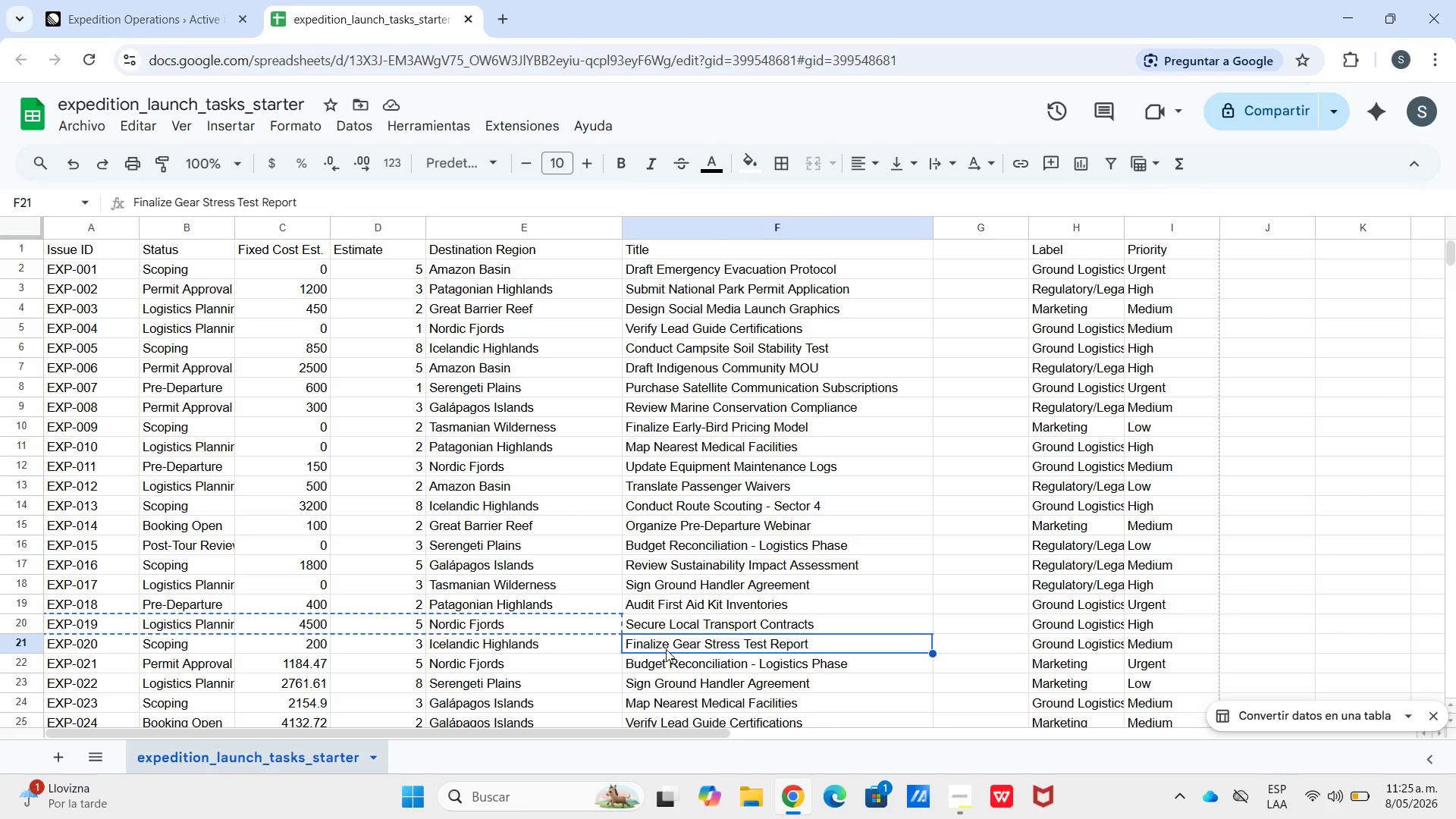 
key(Control+C)
 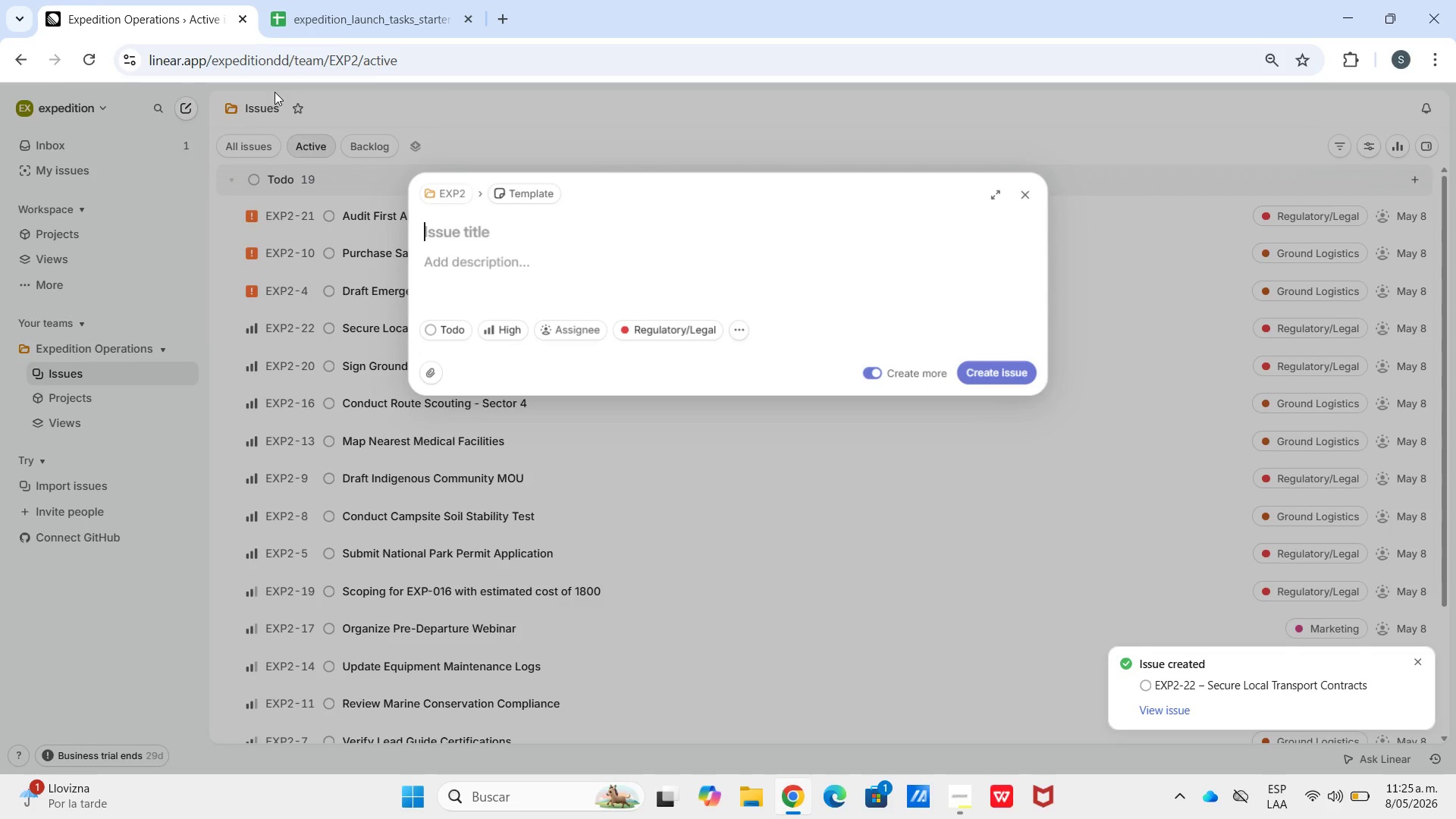 
key(Control+V)
 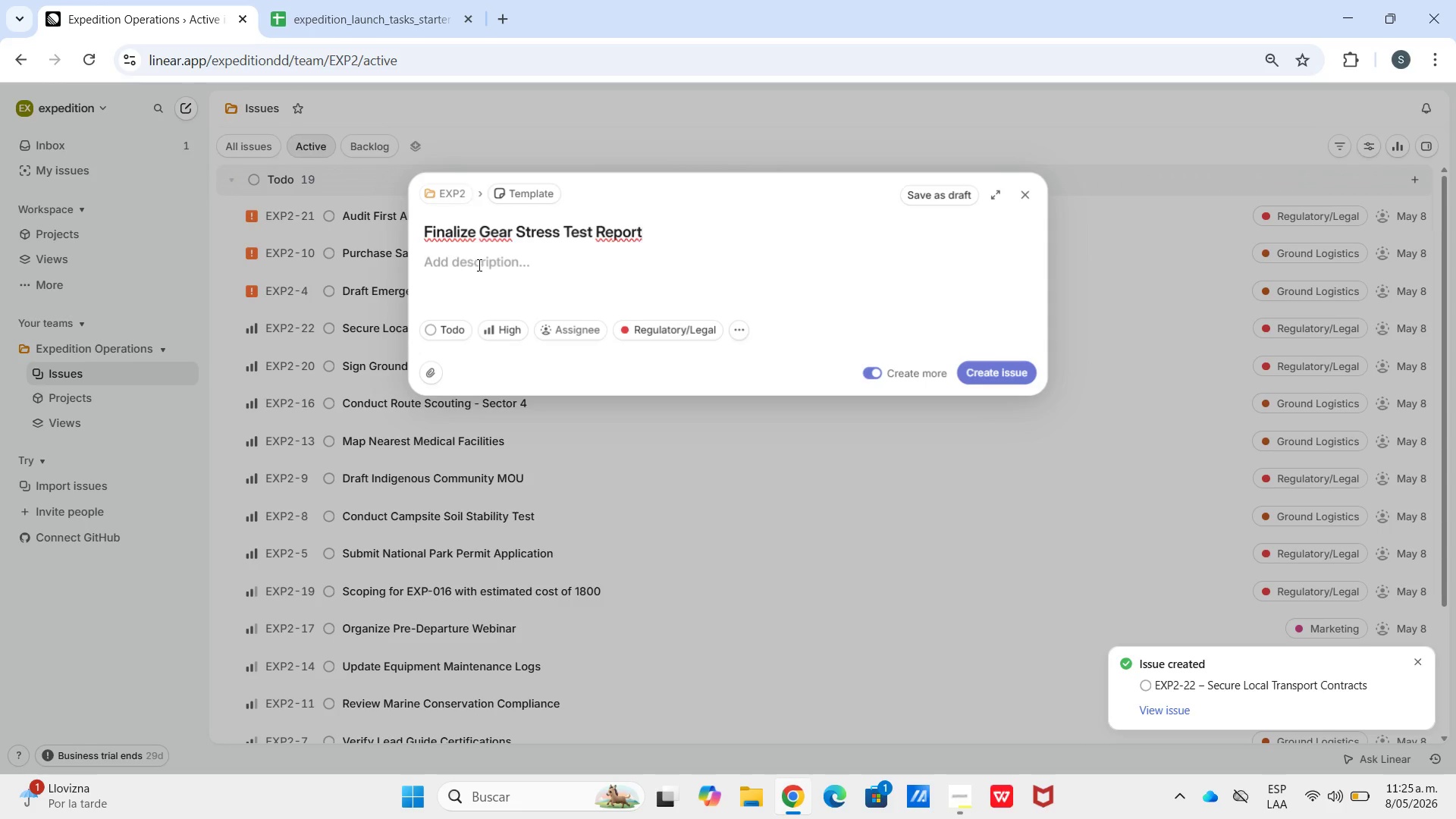 
left_click([478, 265])
 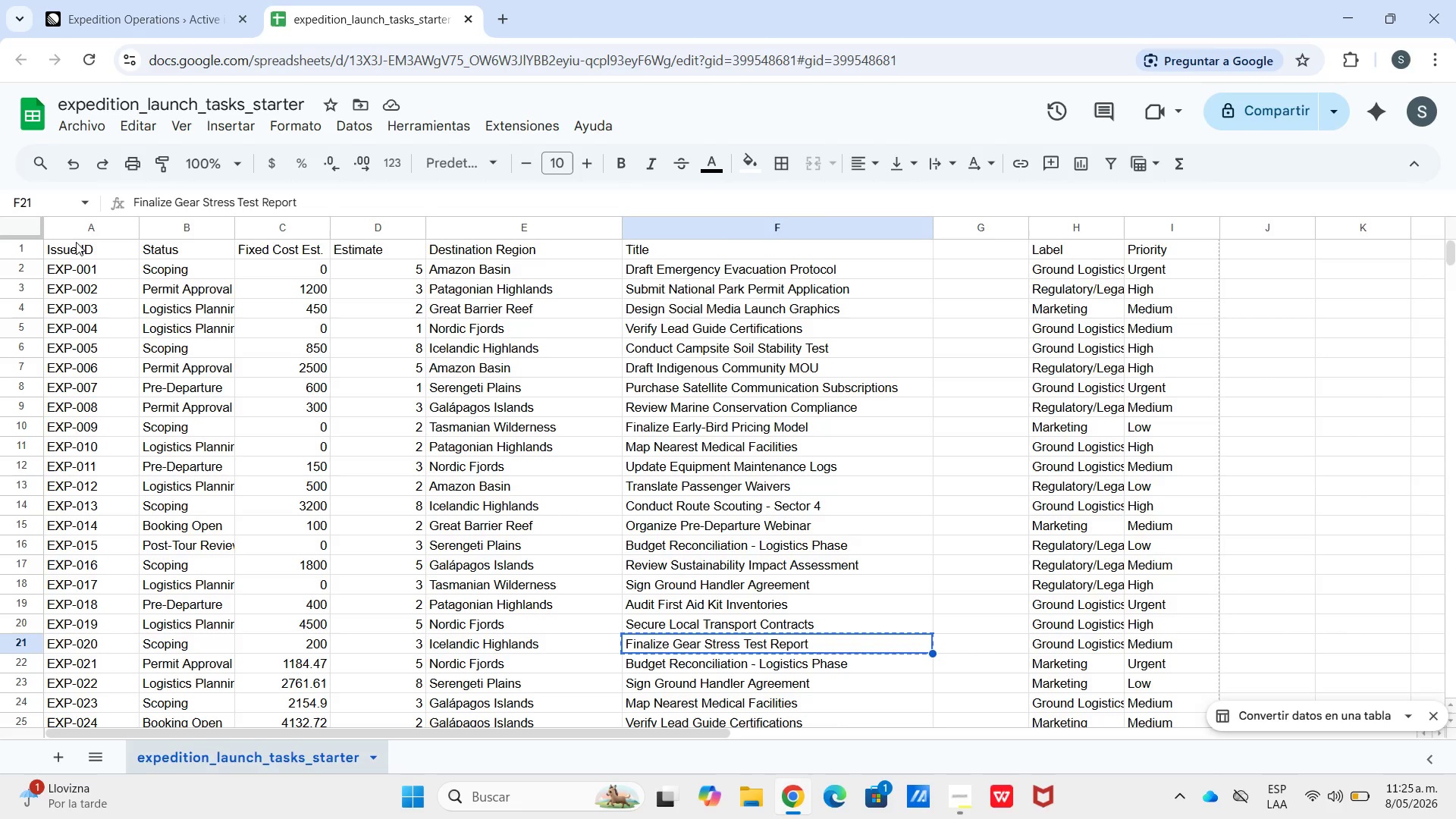 
left_click_drag(start_coordinate=[72, 256], to_coordinate=[486, 247])
 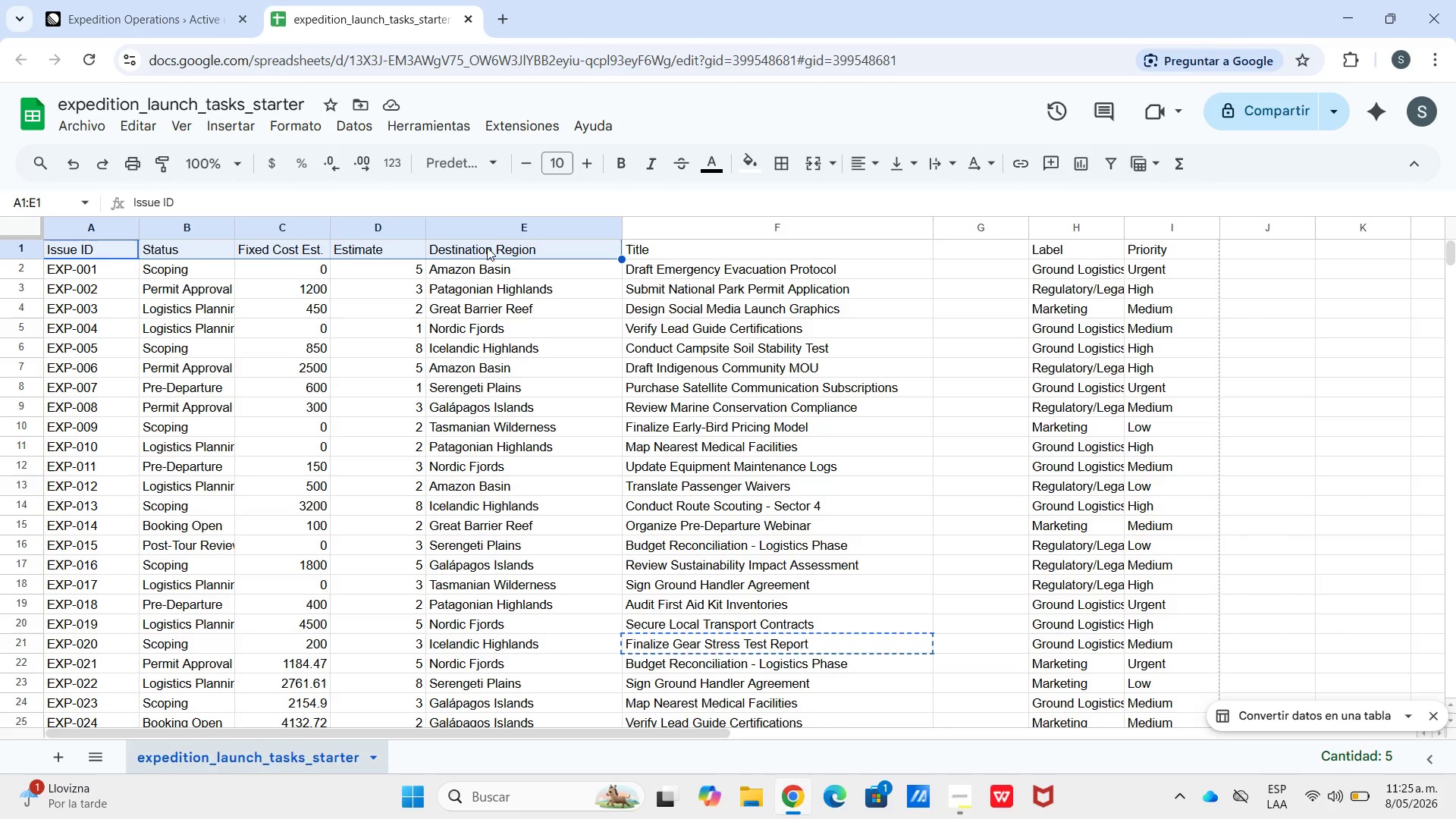 
key(Control+C)
 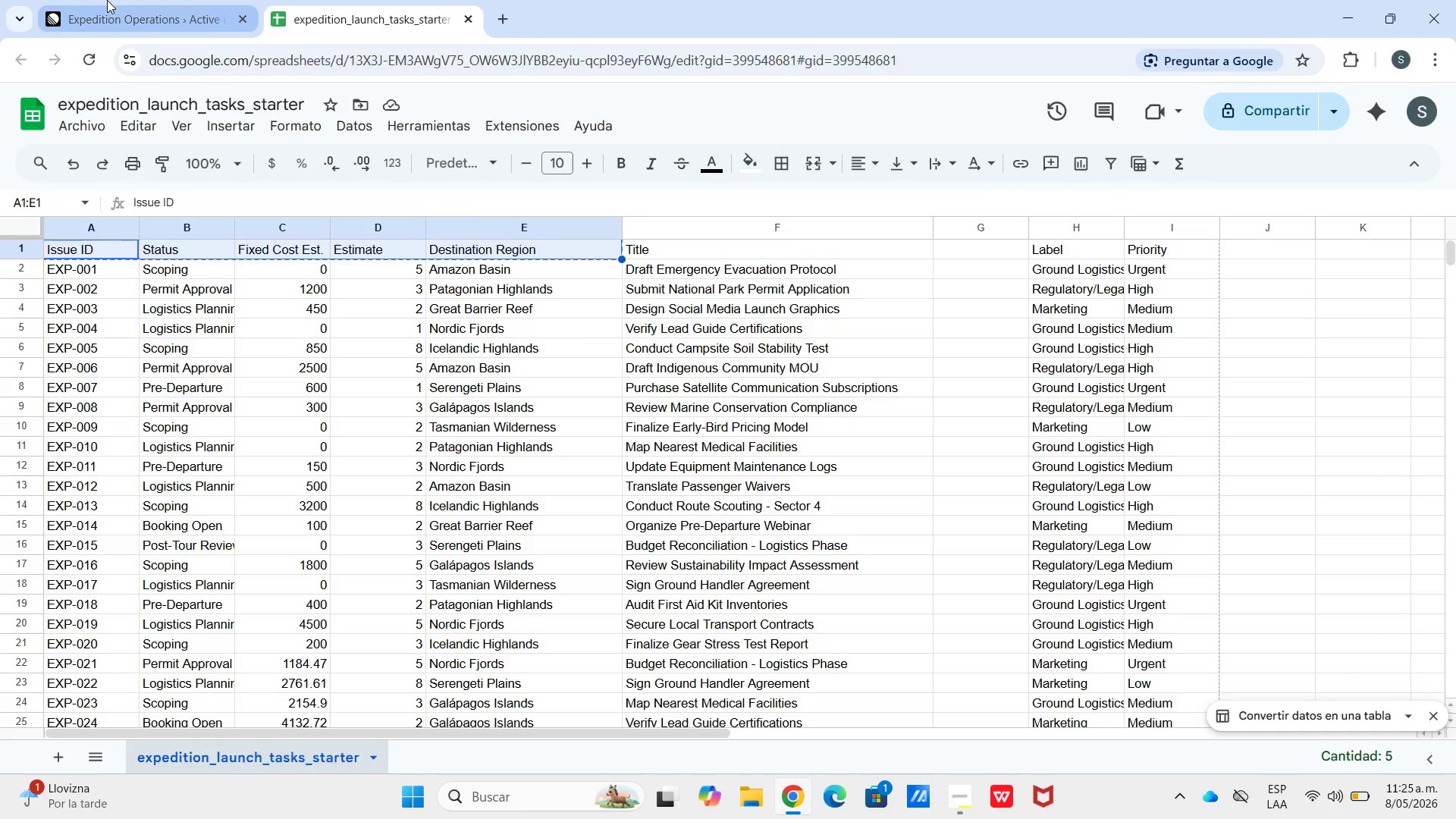 
left_click([107, 0])
 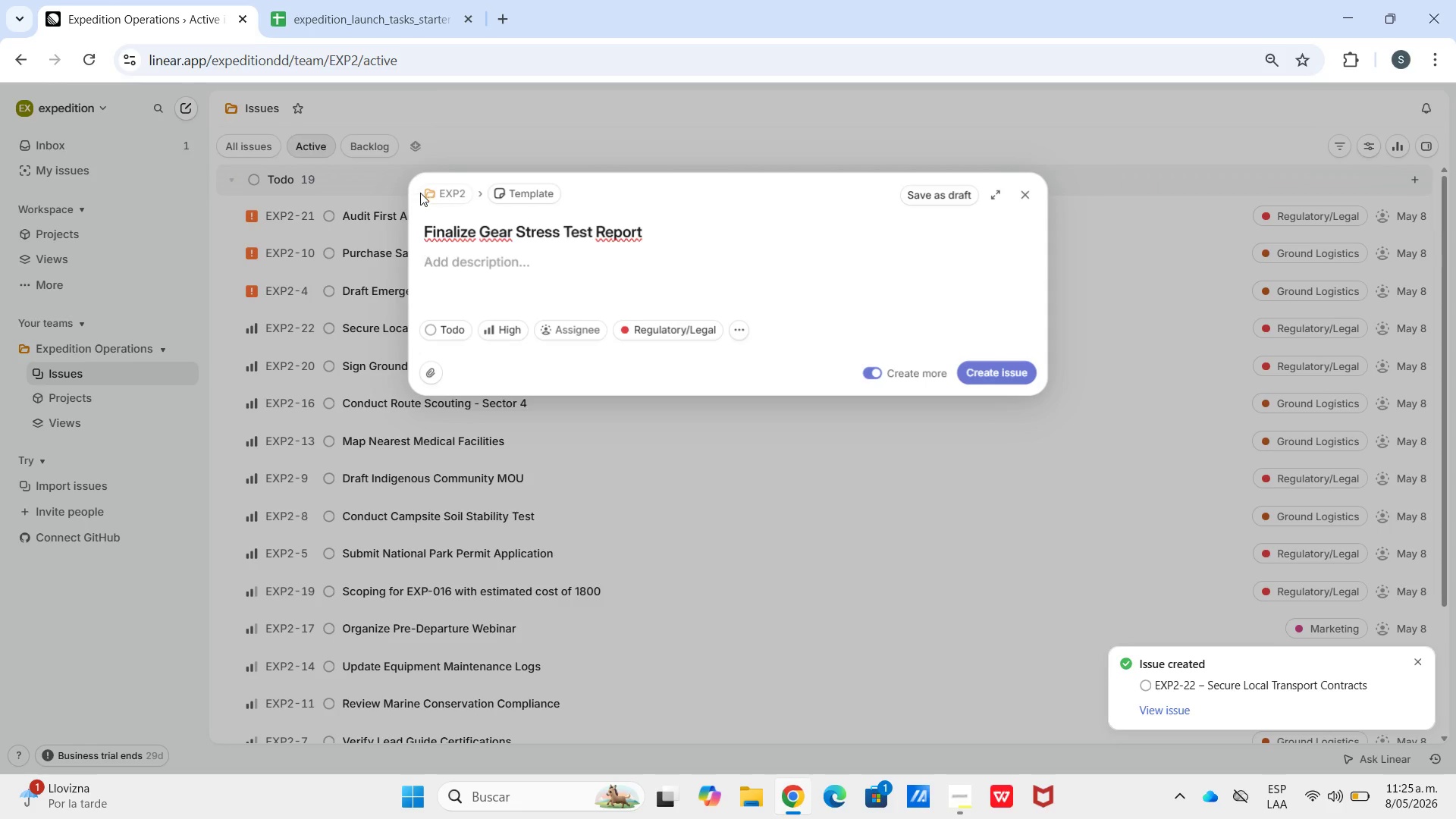 
key(Control+V)
 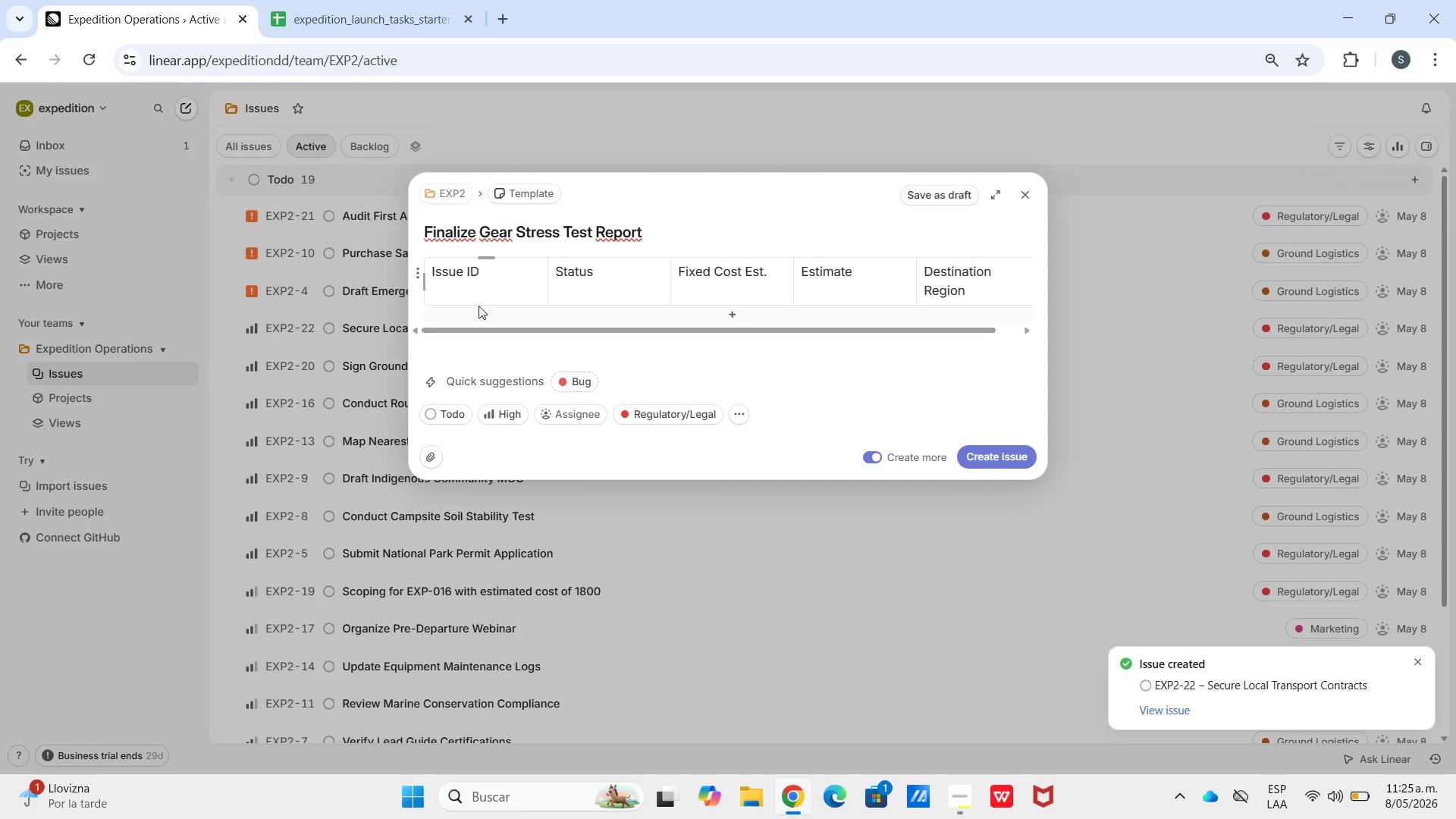 
left_click([482, 311])
 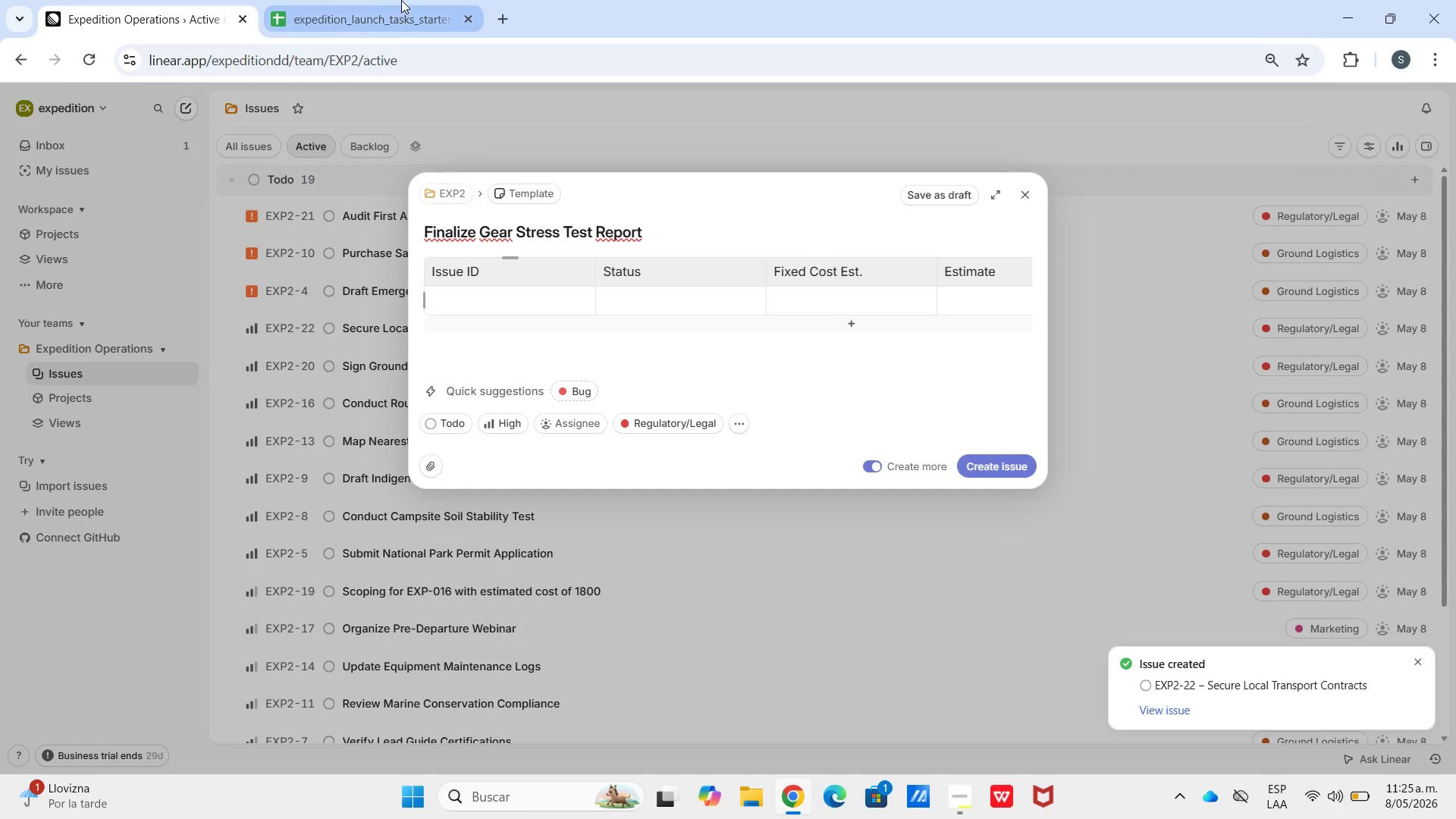 
left_click([403, 0])
 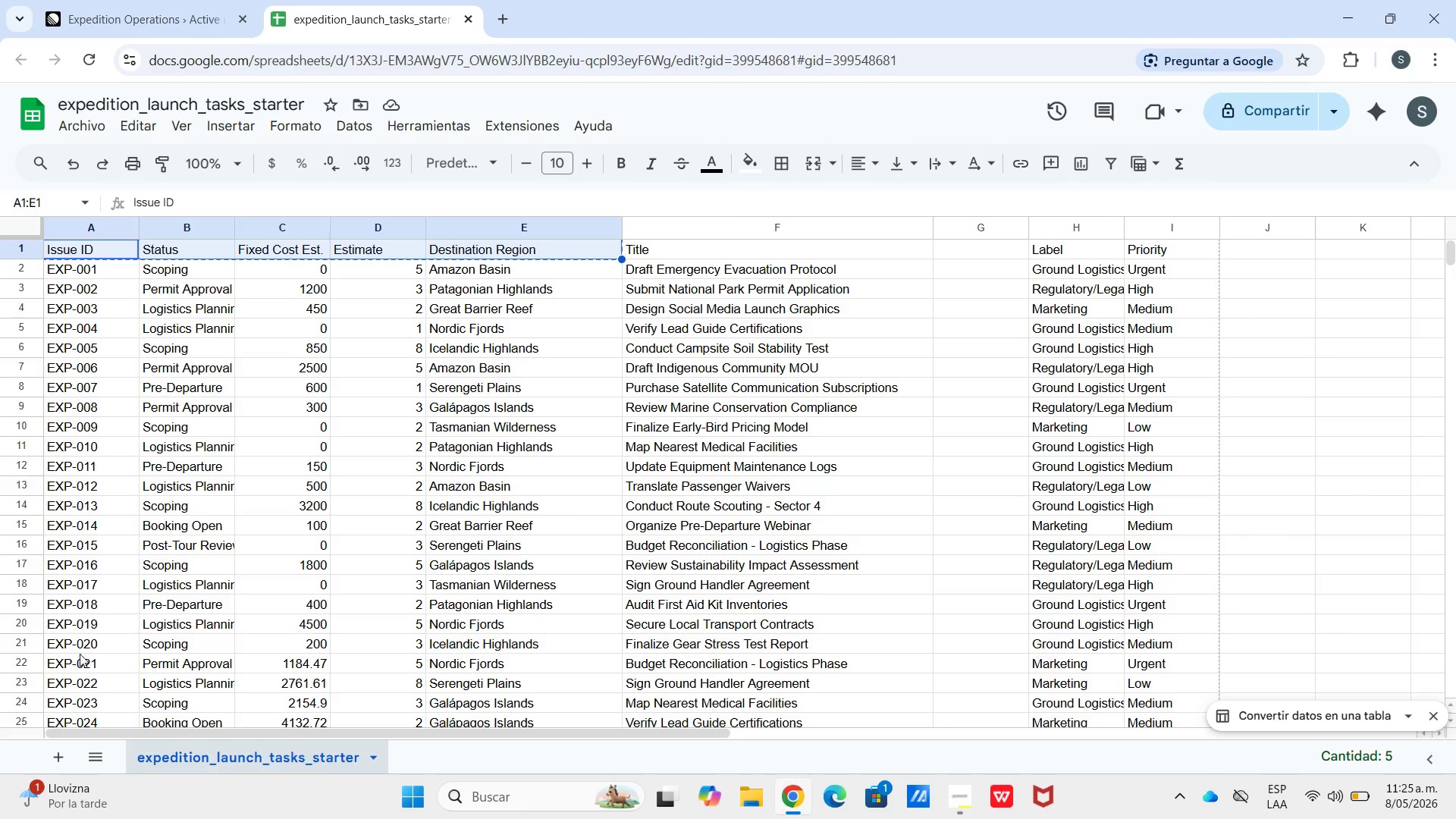 
left_click_drag(start_coordinate=[54, 638], to_coordinate=[464, 637])
 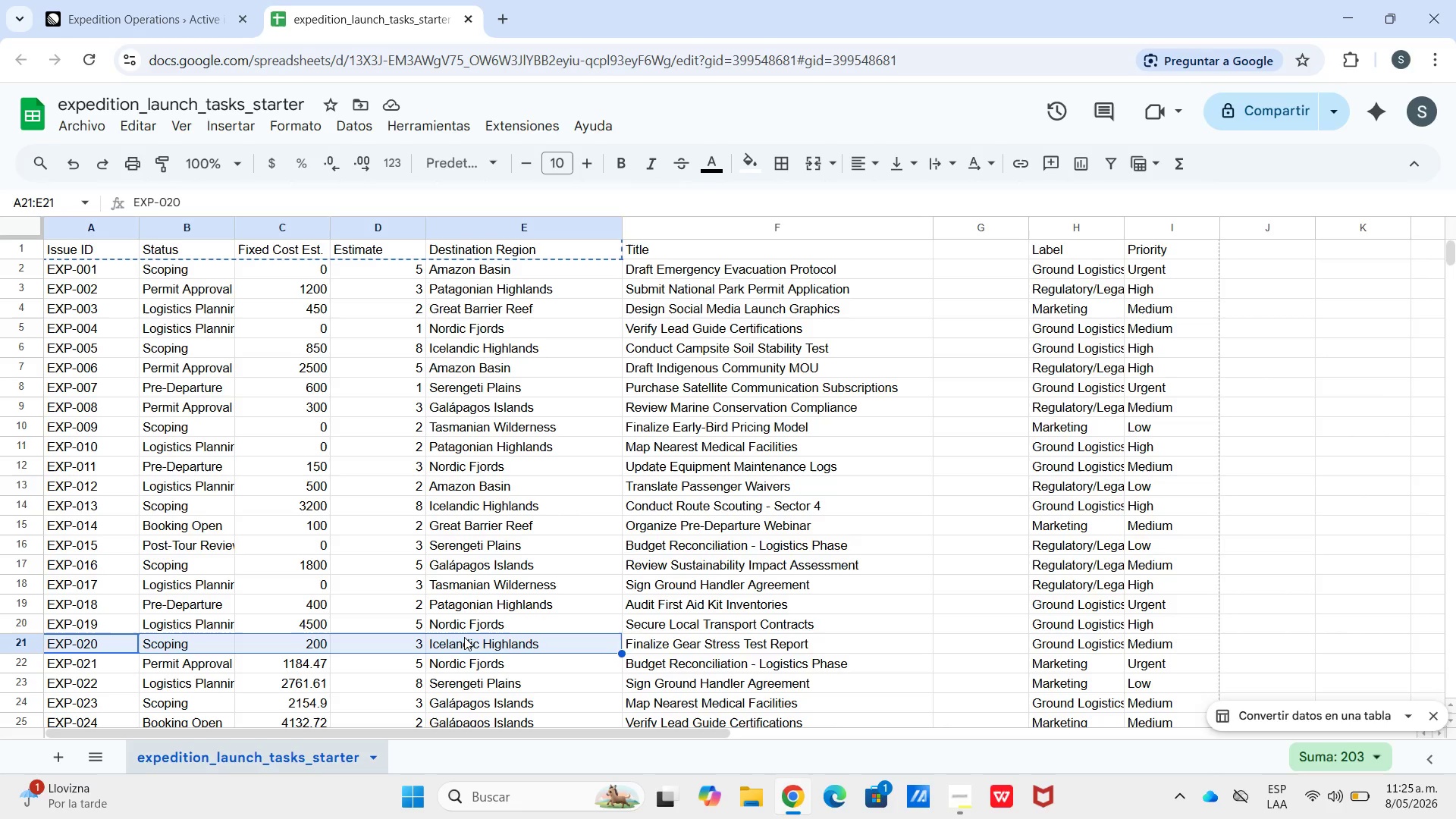 
left_click_drag(start_coordinate=[464, 637], to_coordinate=[444, 576])
 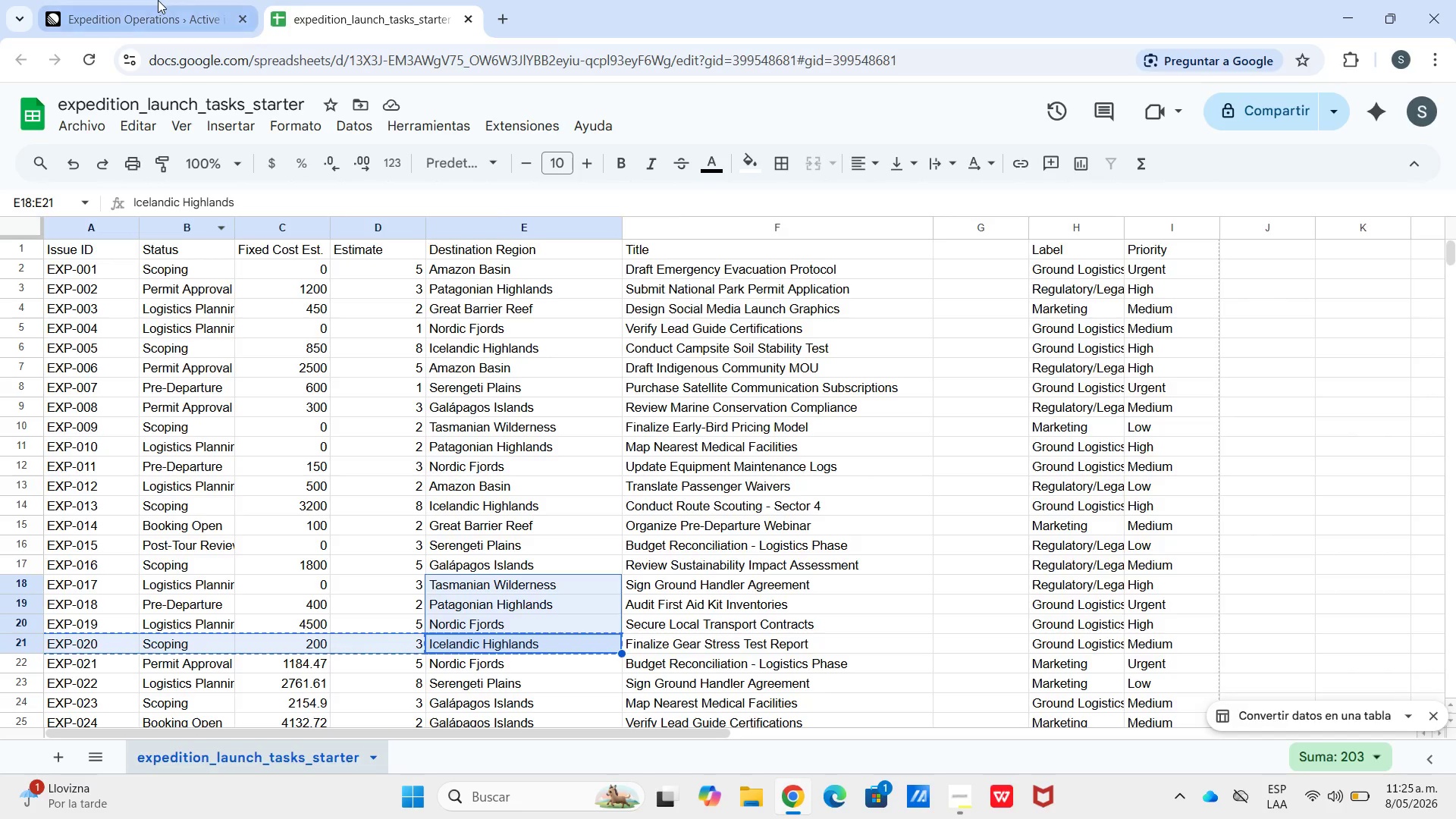 
key(Control+C)
 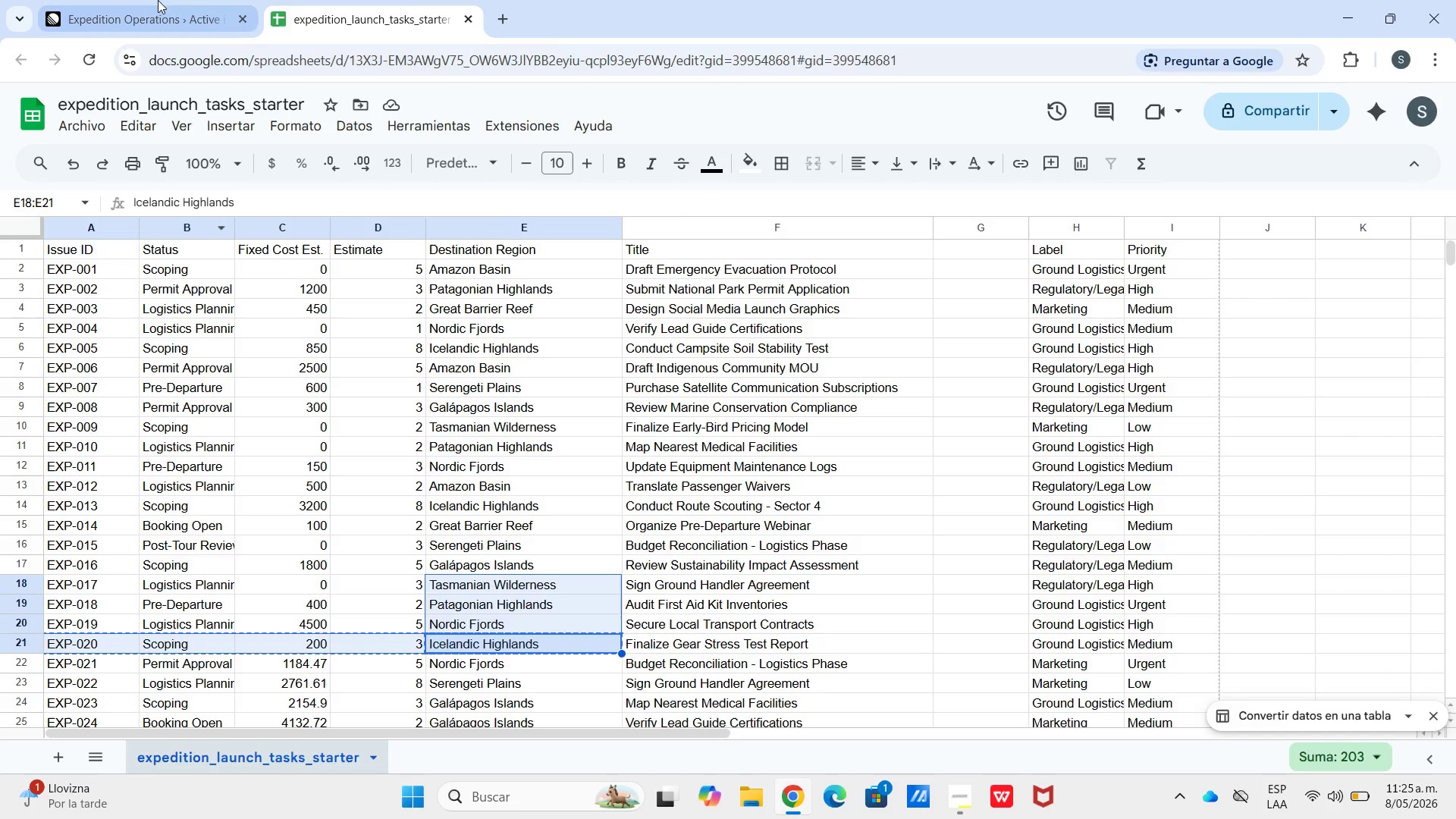 
left_click([158, 0])
 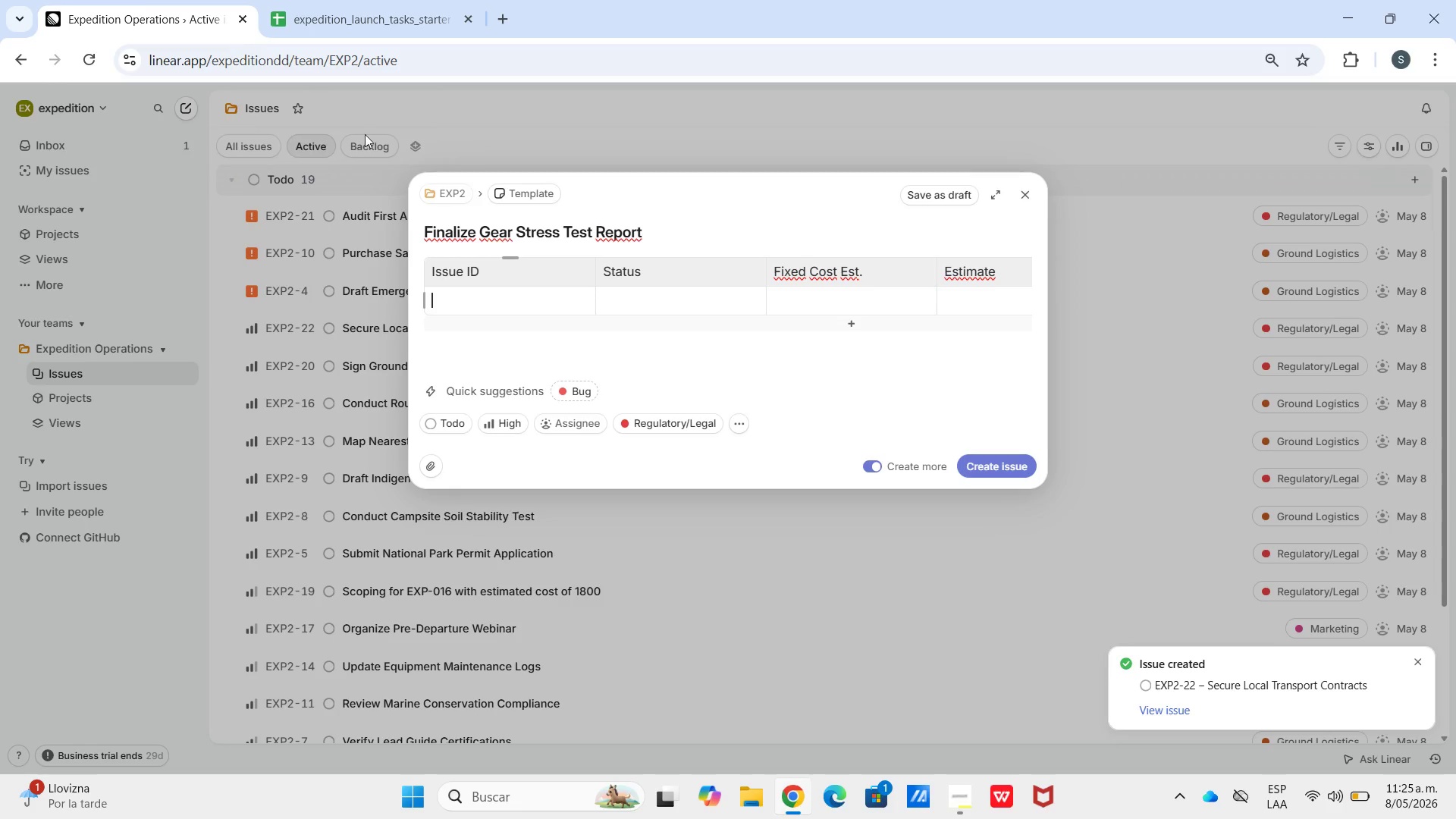 
key(Control+V)
 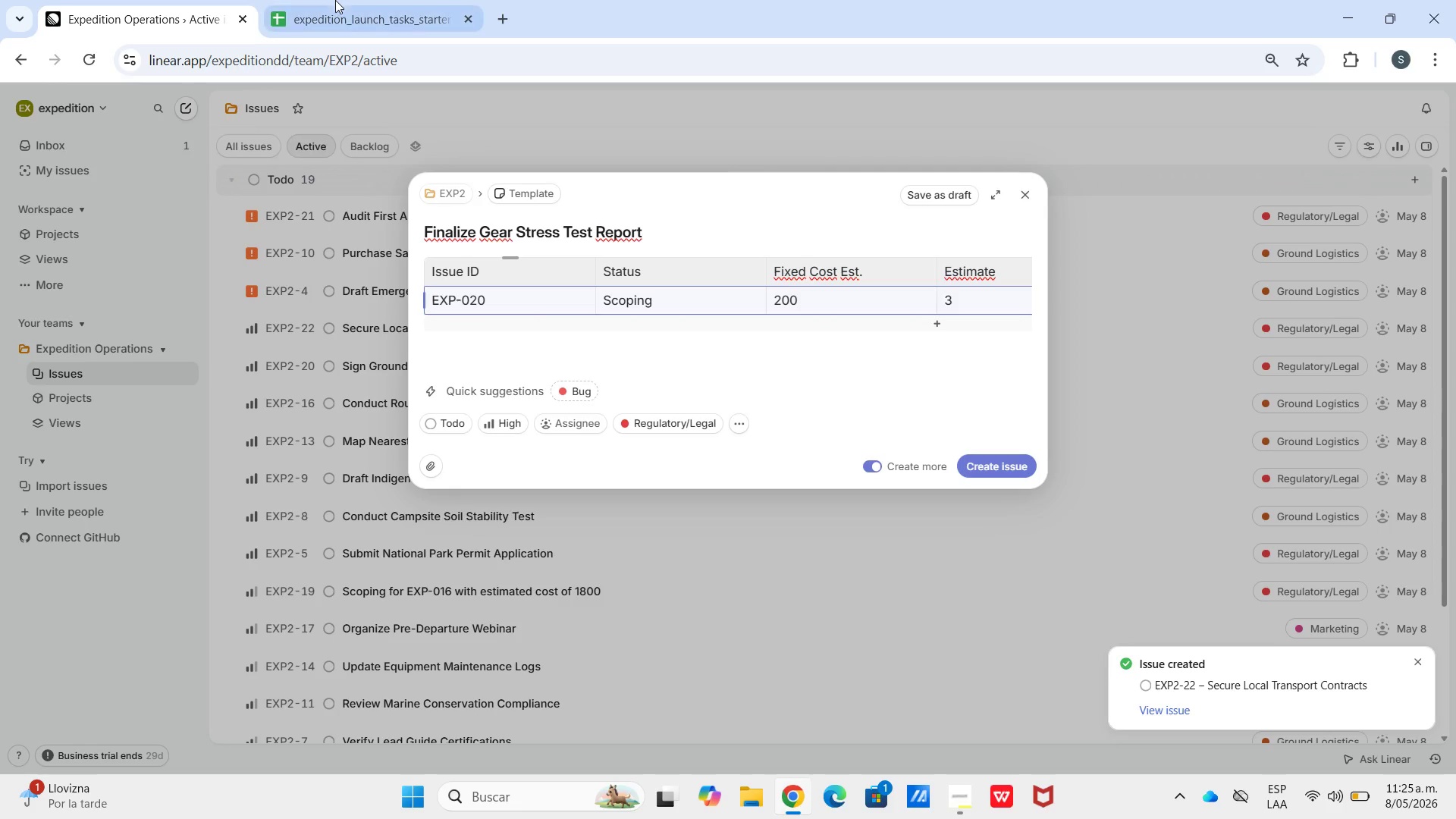 
left_click([349, 0])
 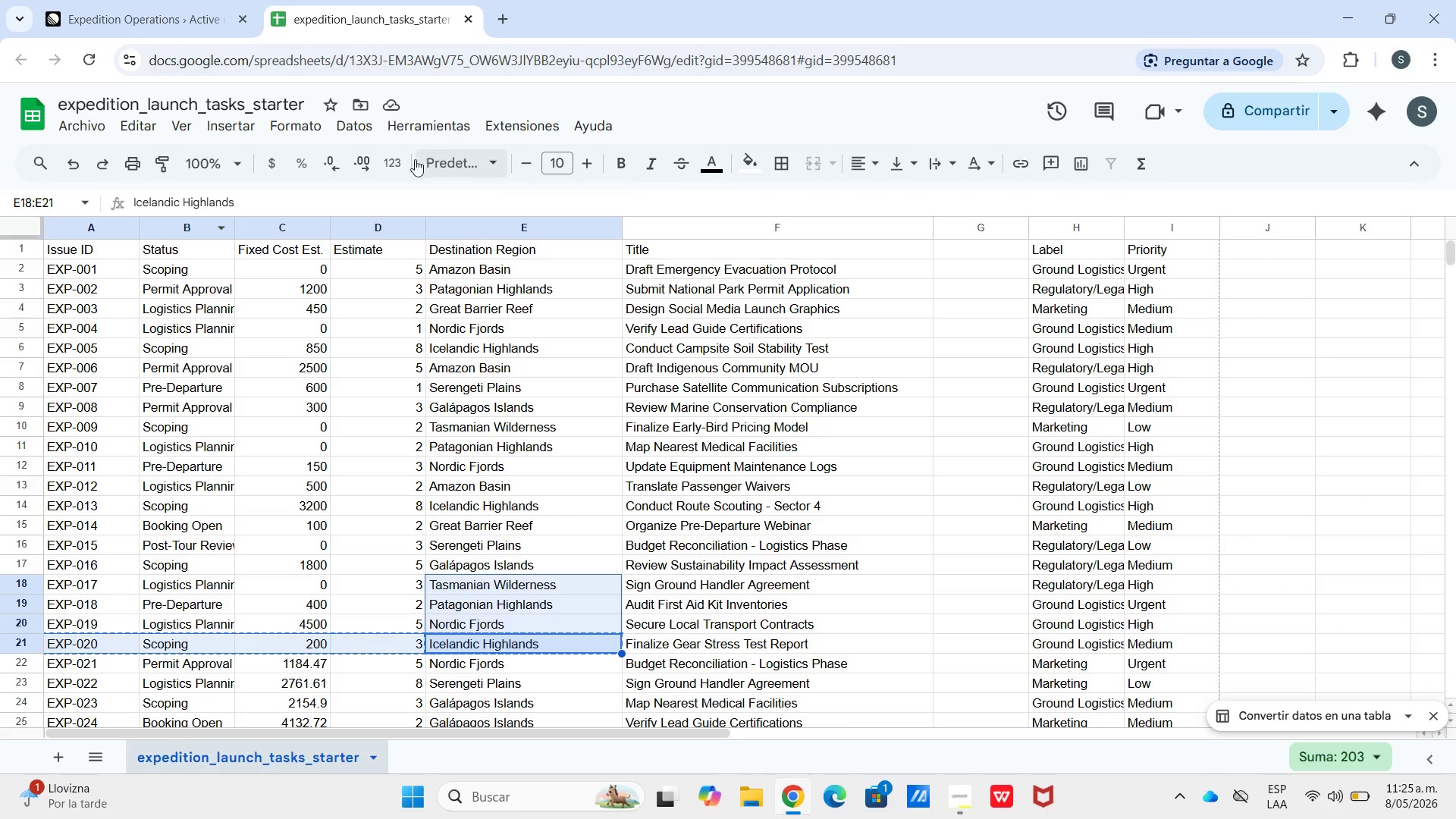 
left_click([133, 5])
 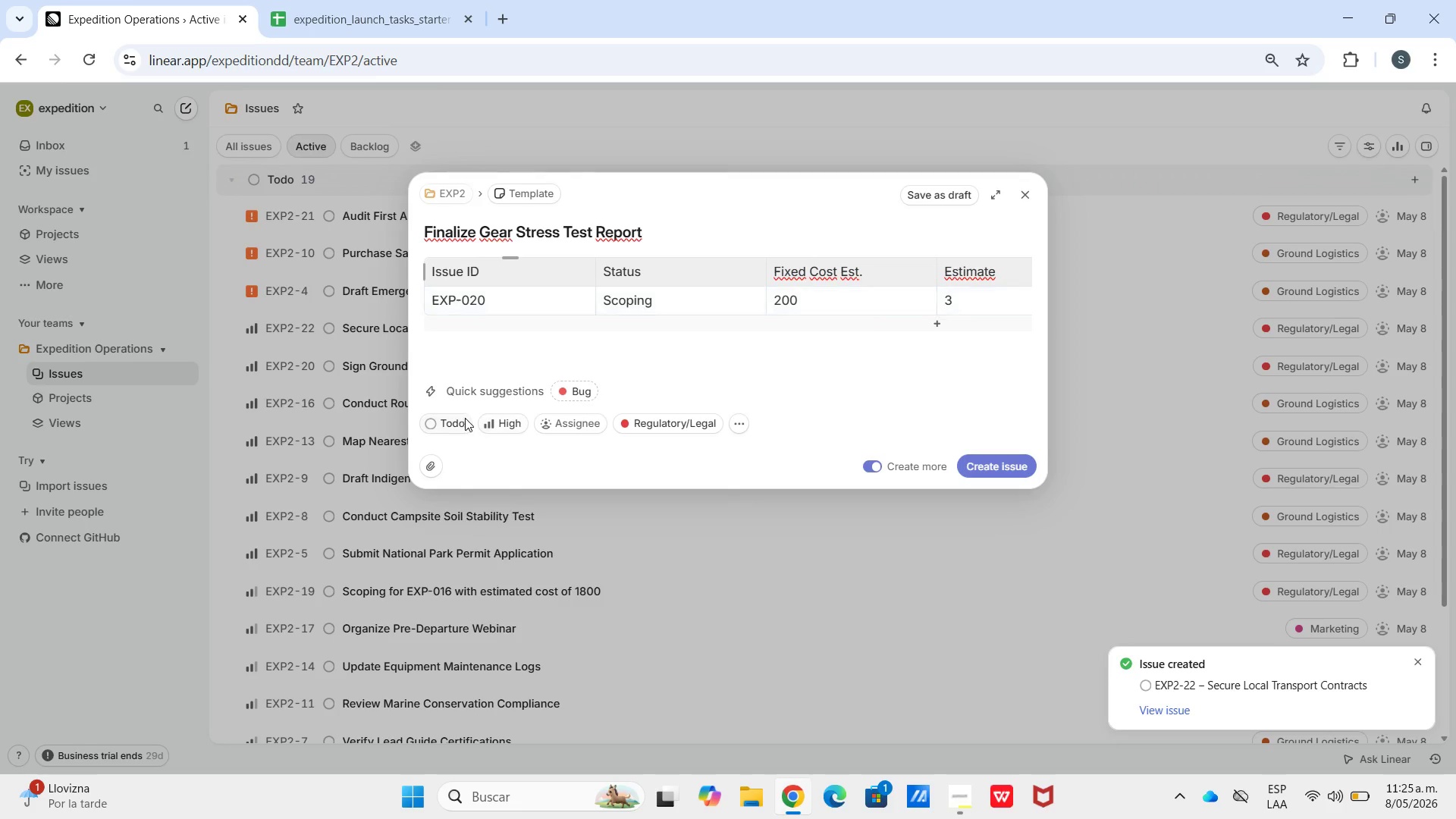 
double_click([499, 428])
 